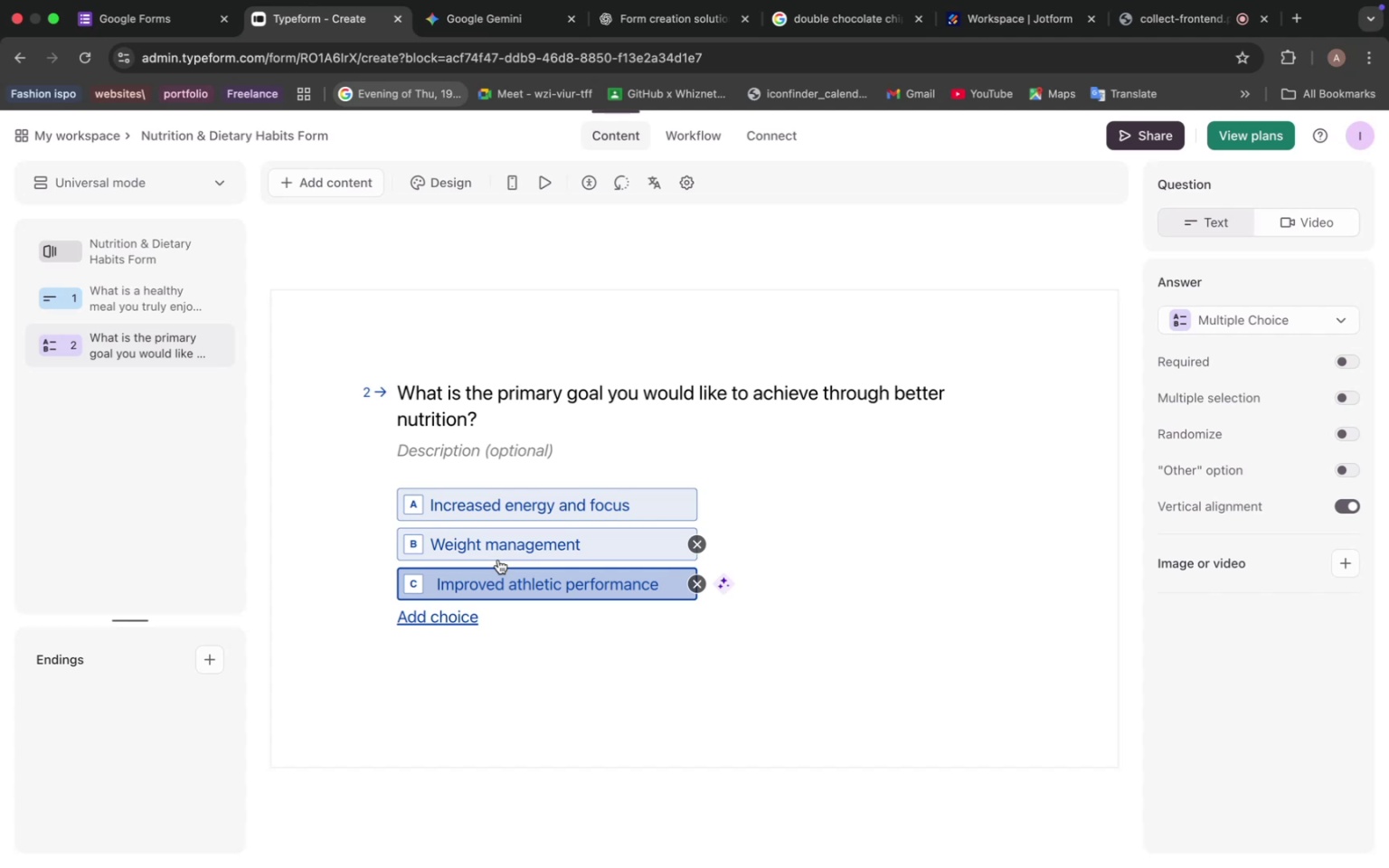 
wait(21.16)
 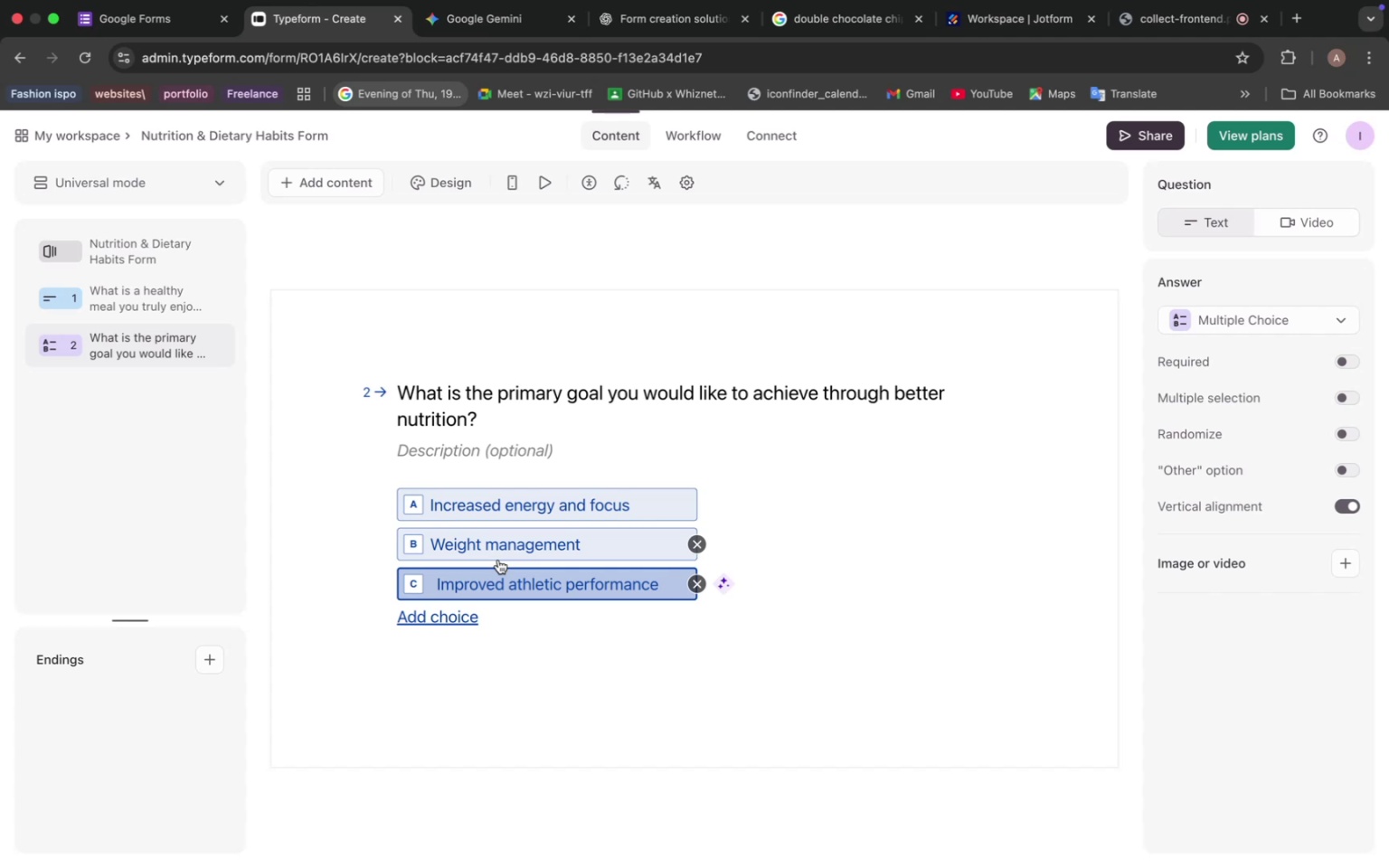 
left_click([430, 617])
 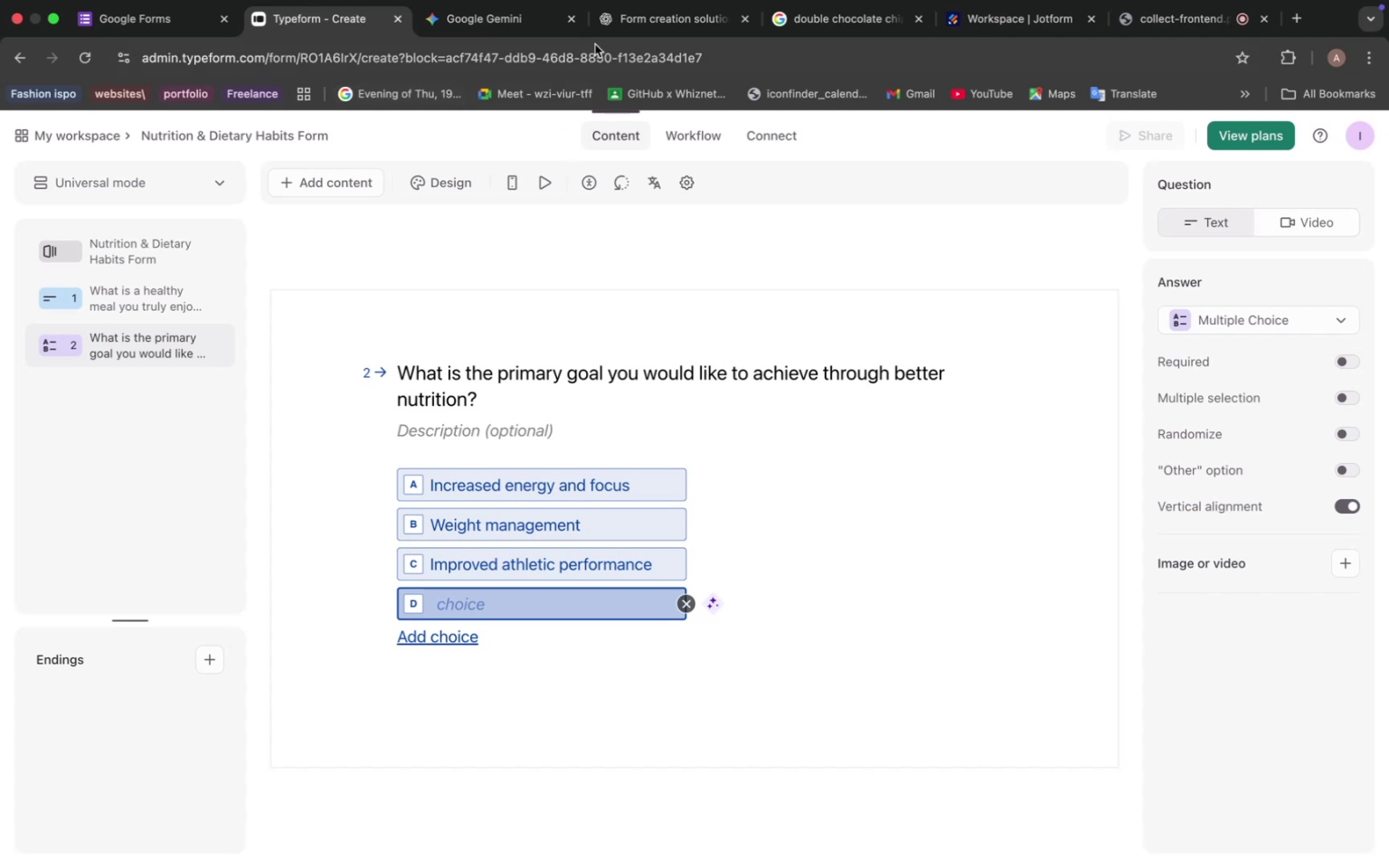 
left_click([498, 22])
 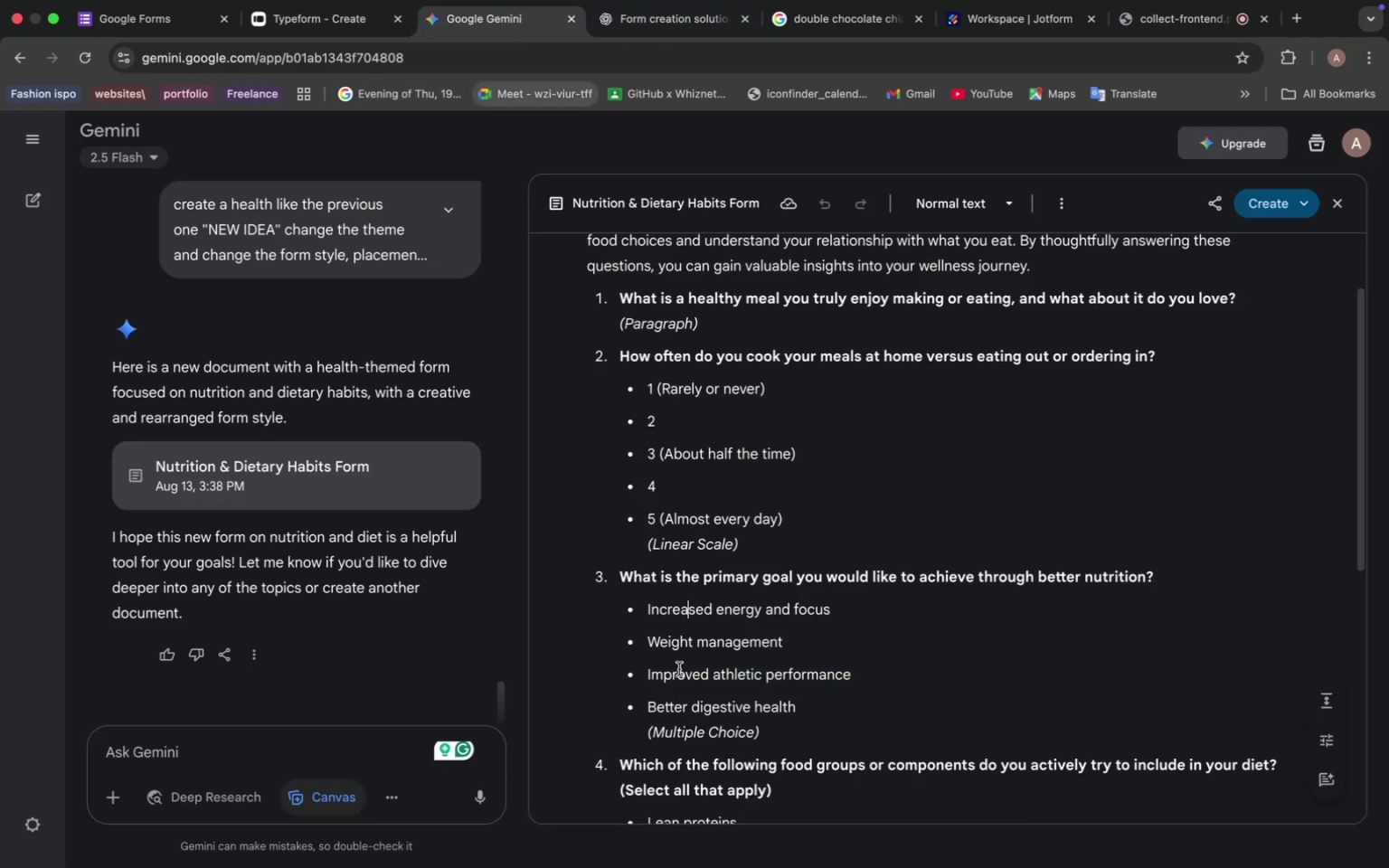 
left_click_drag(start_coordinate=[647, 708], to_coordinate=[813, 703])
 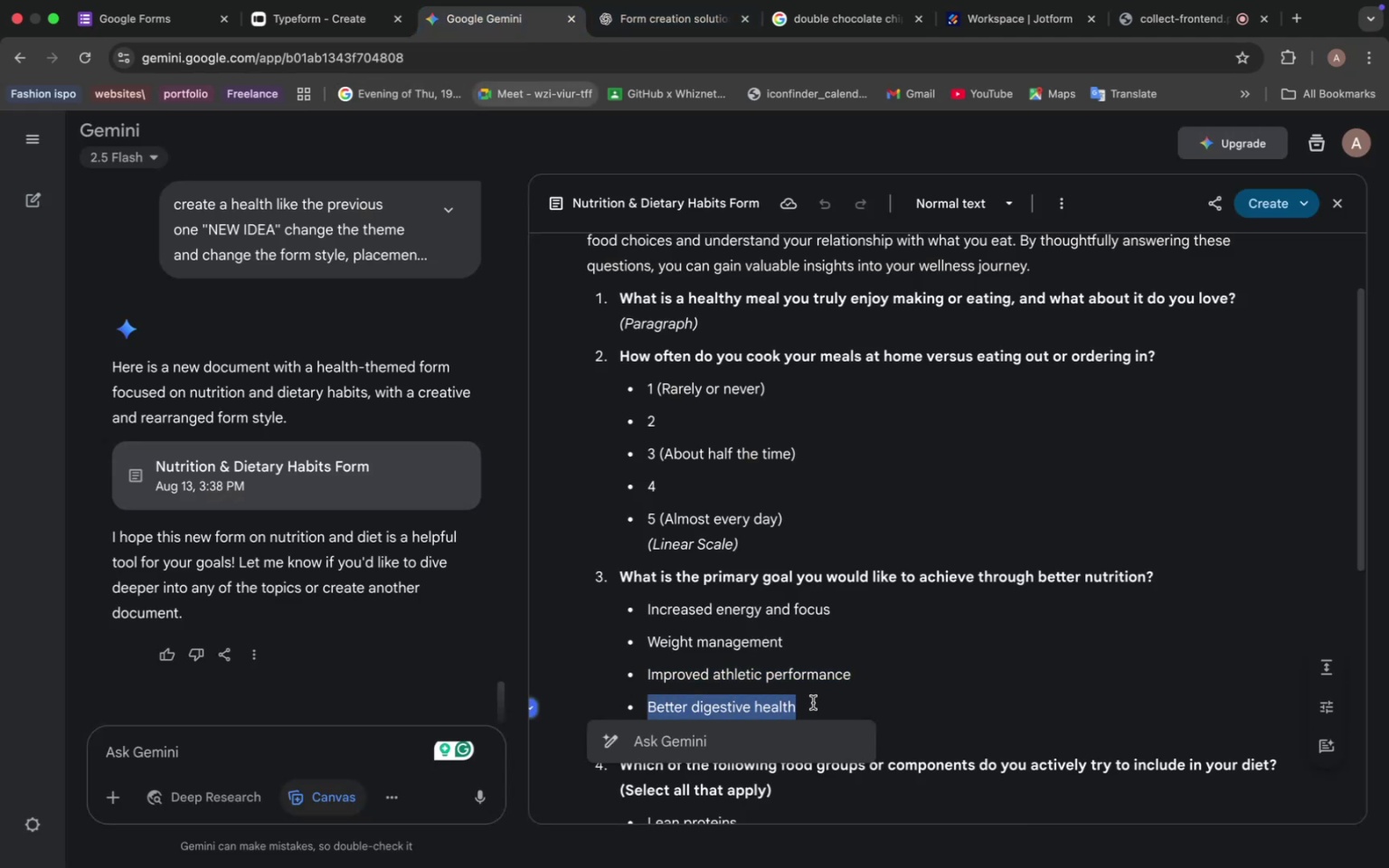 
key(Meta+C)
 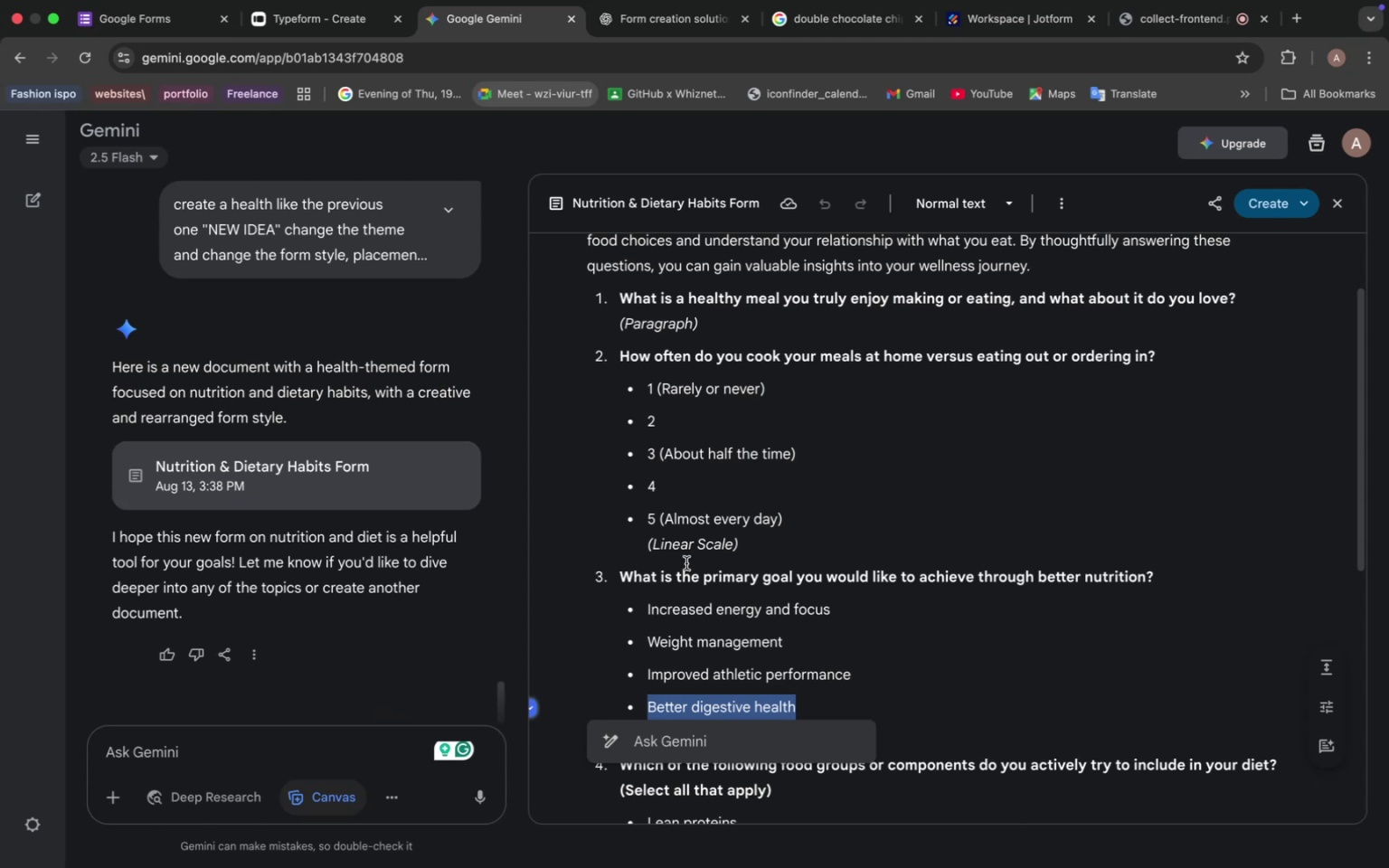 
wait(20.84)
 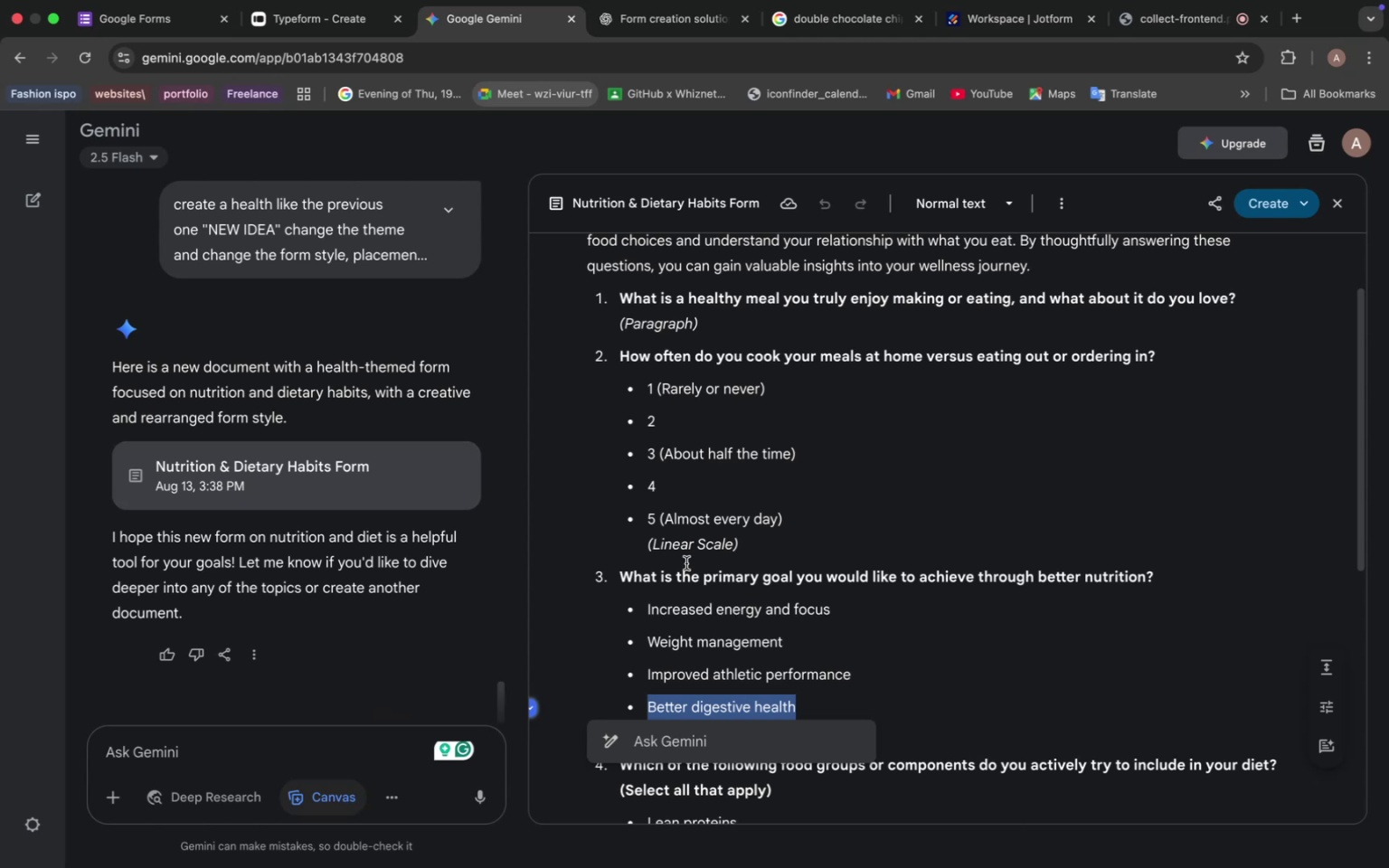 
key(Meta+C)
 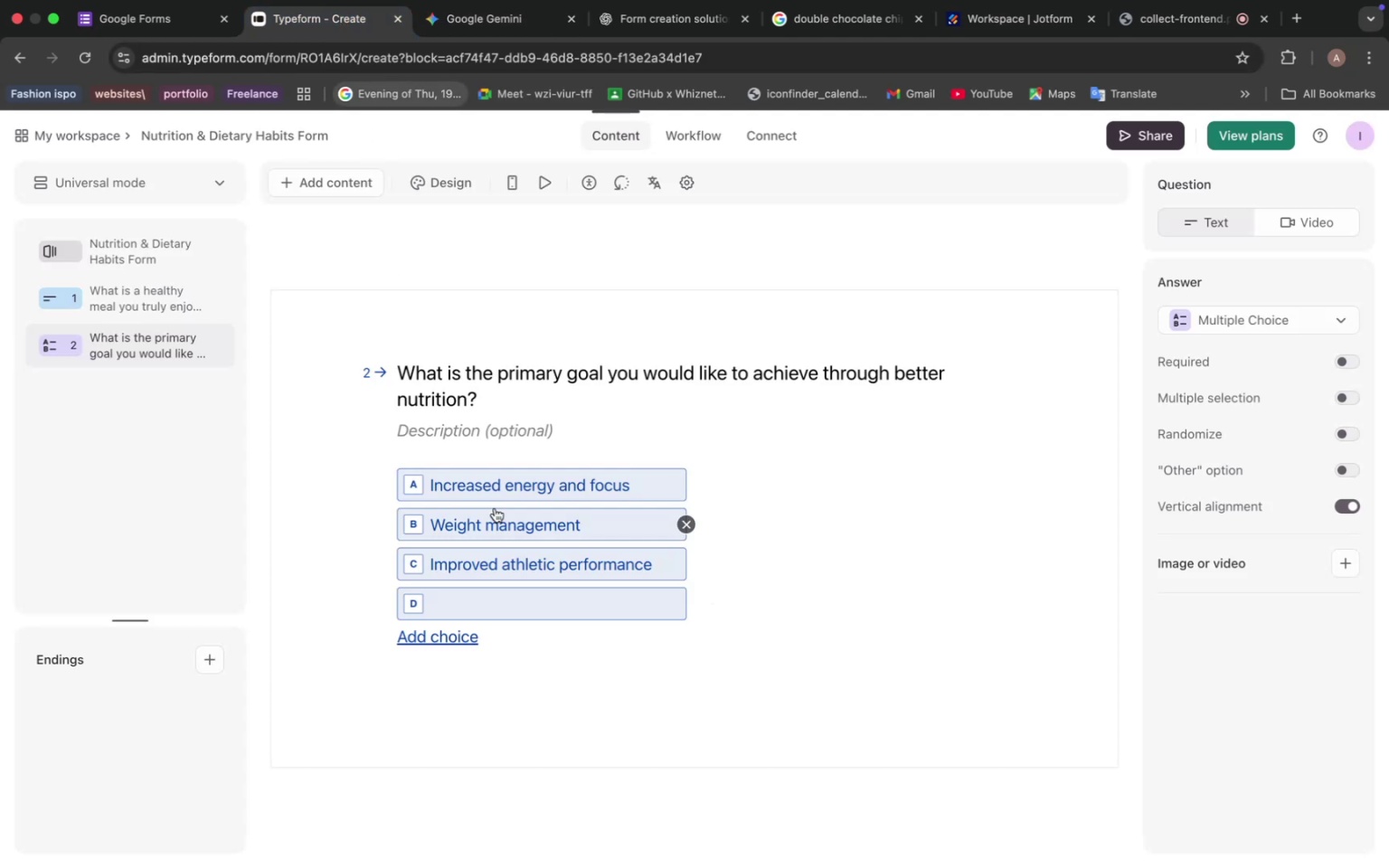 
left_click([477, 609])
 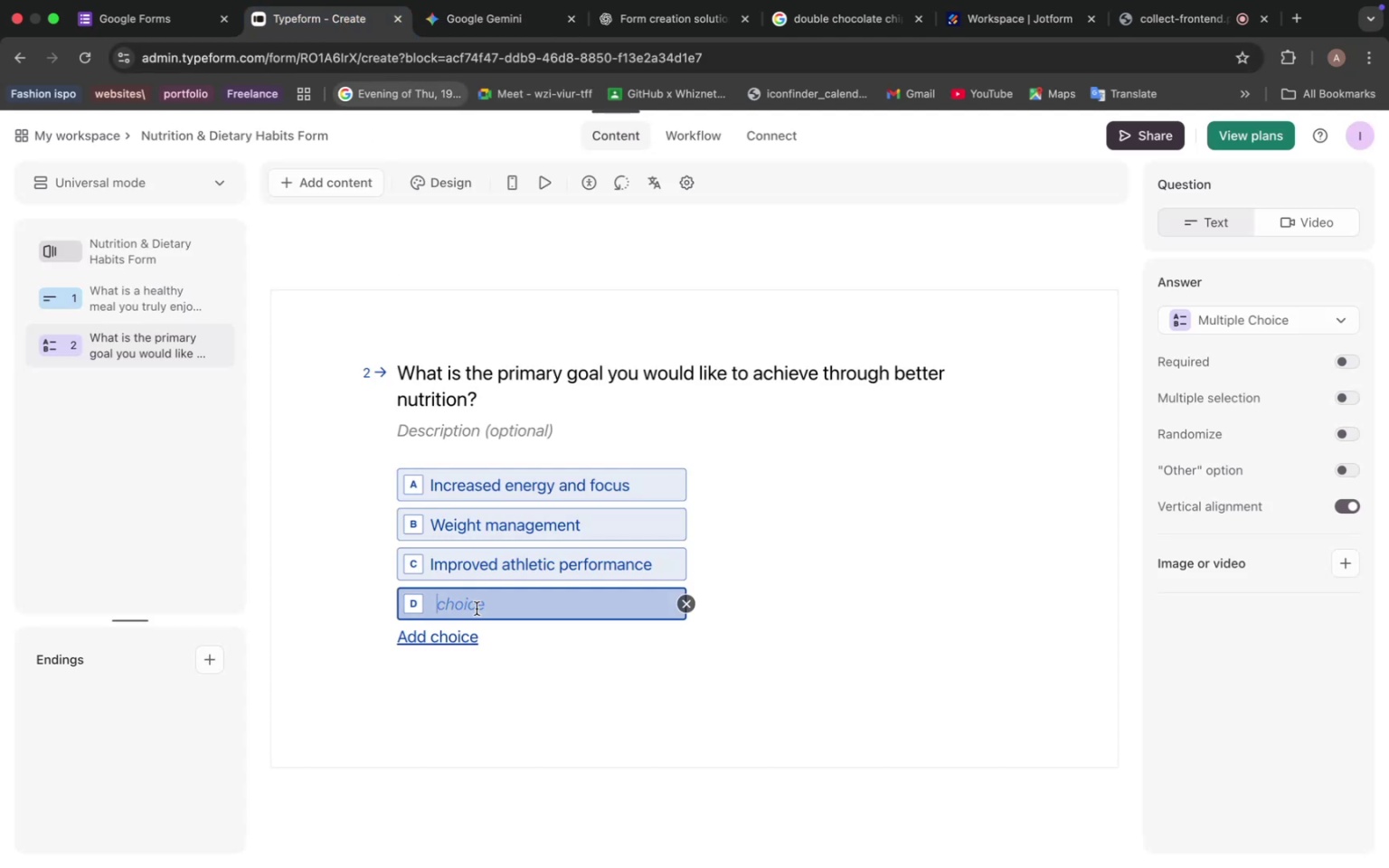 
key(Meta+V)
 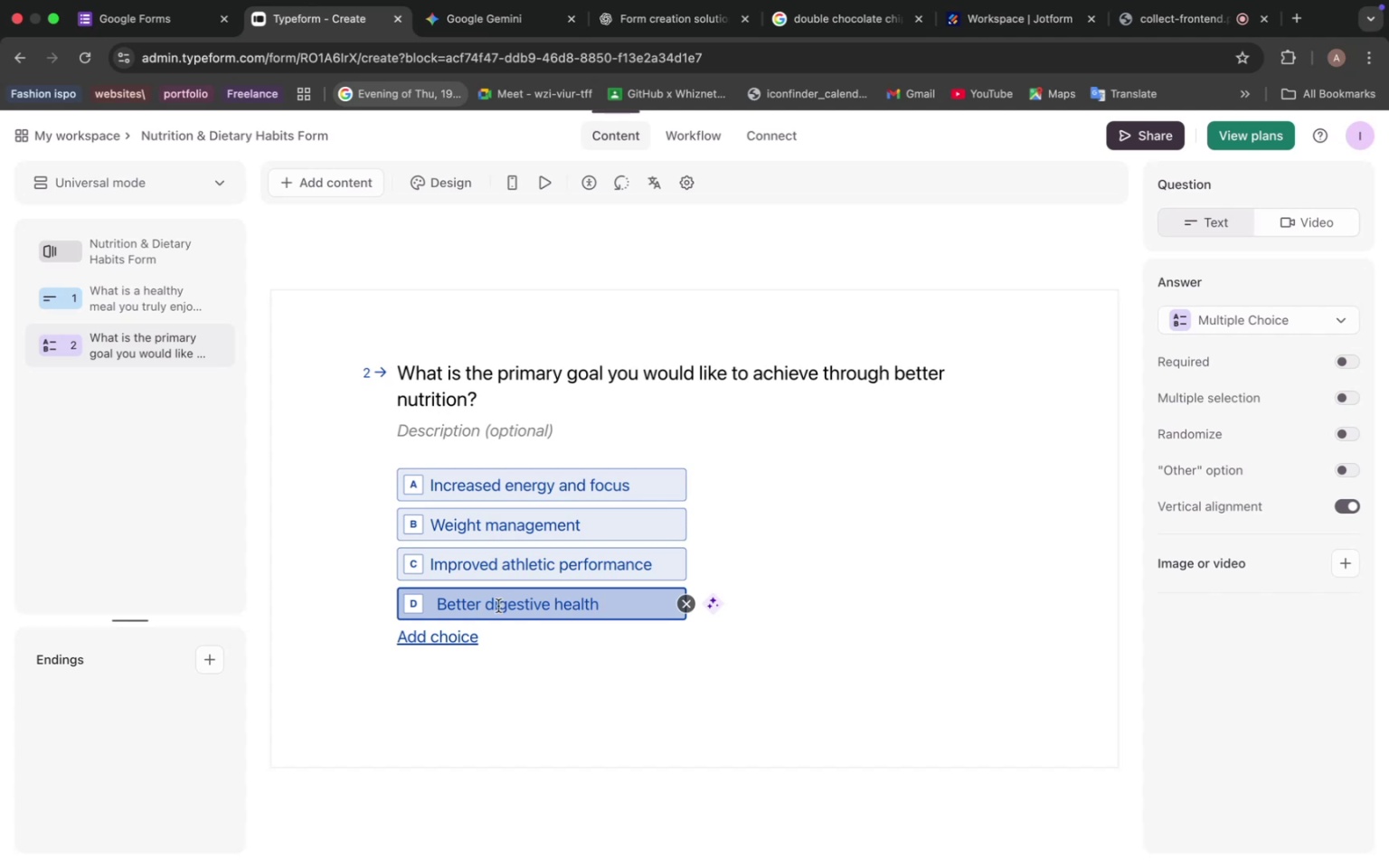 
wait(33.27)
 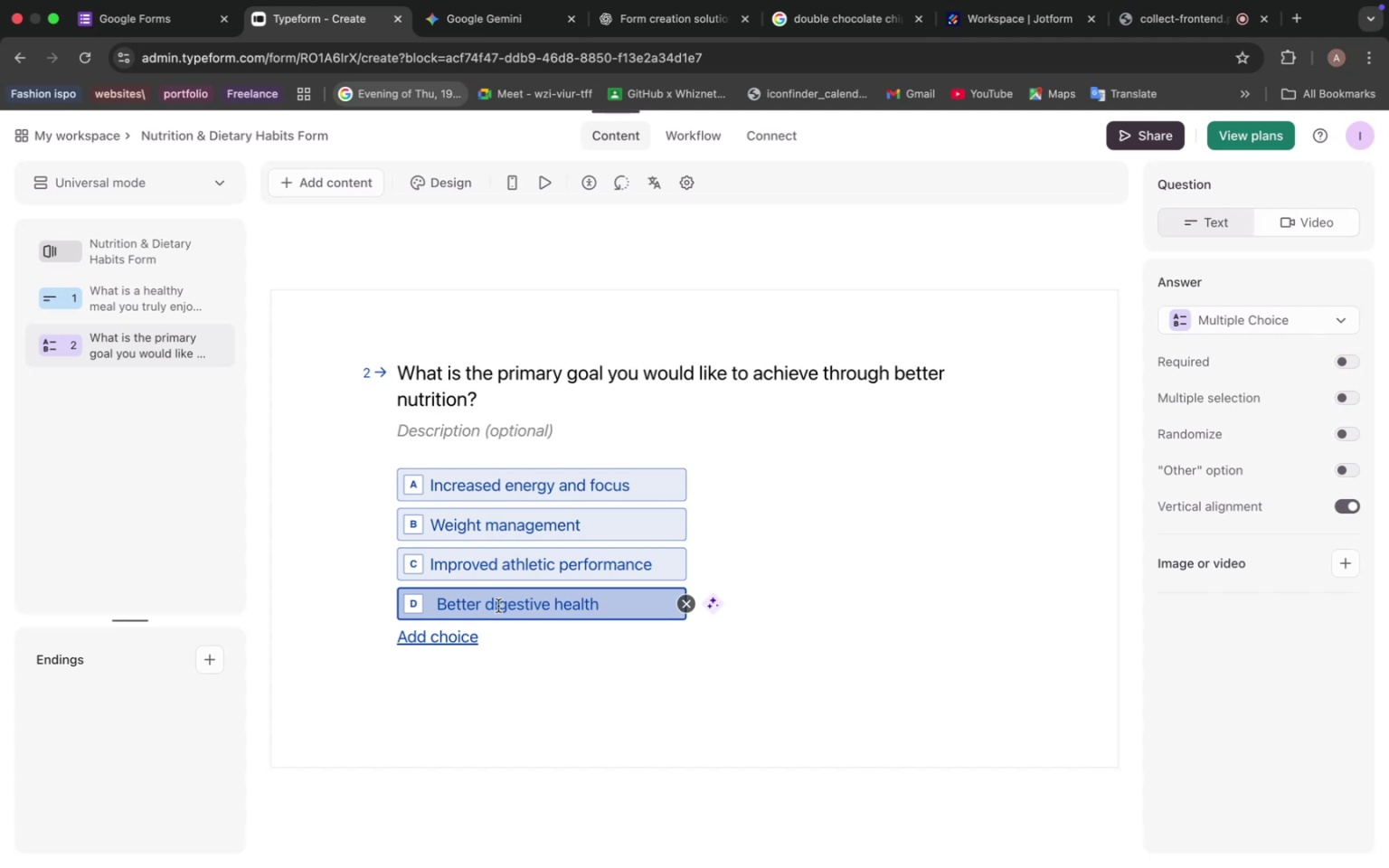 
left_click([340, 185])
 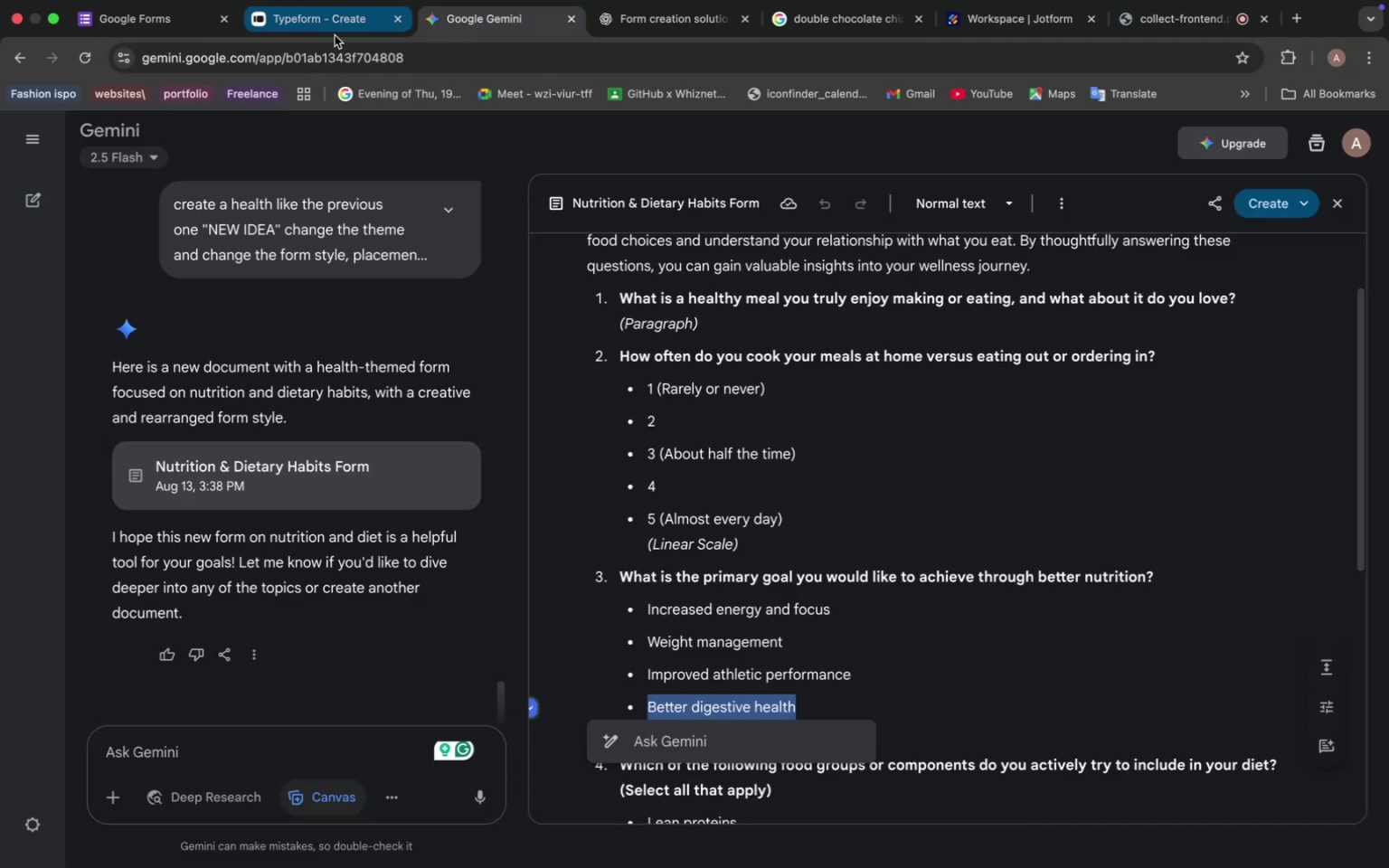 
wait(8.47)
 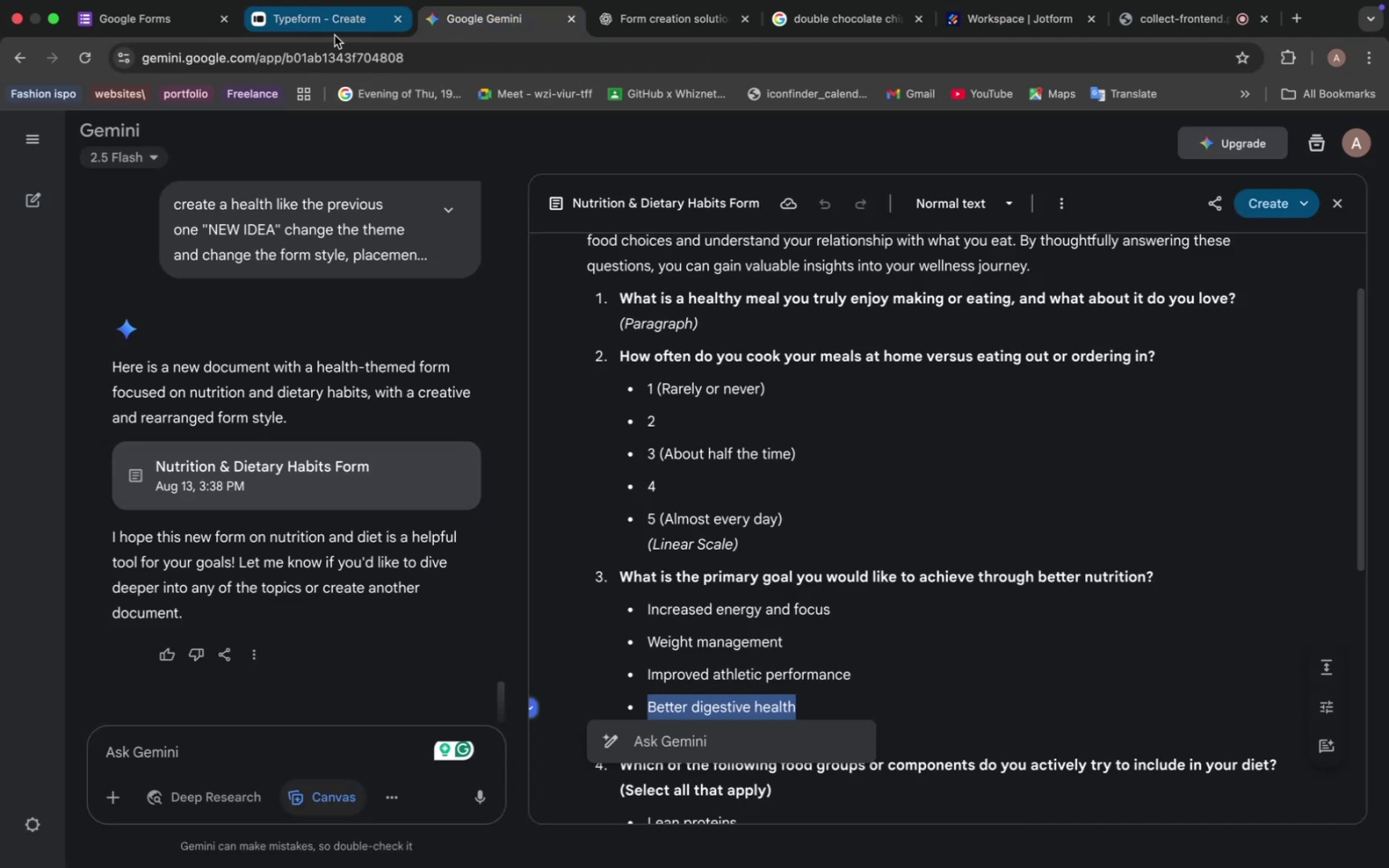 
left_click([298, 42])
 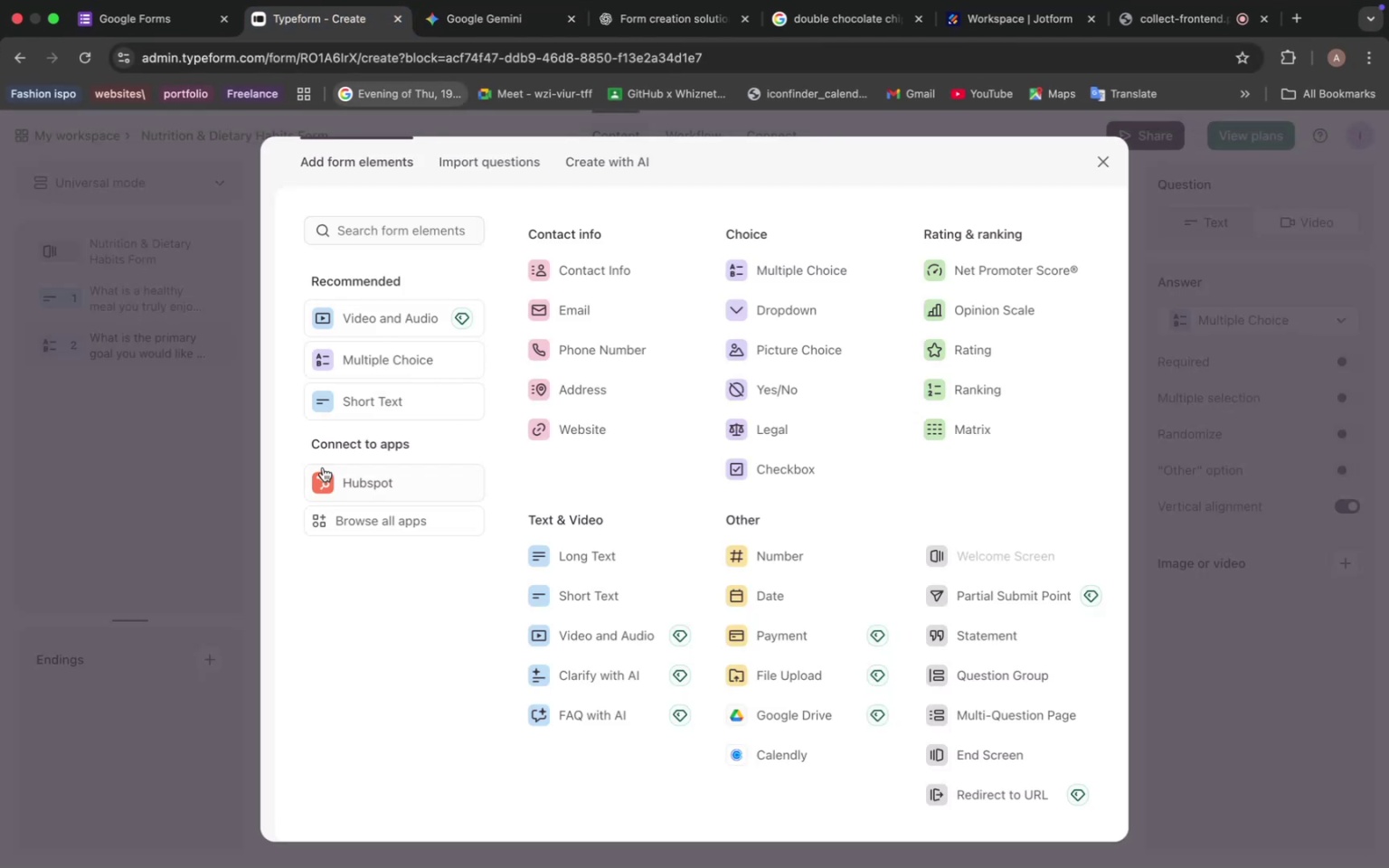 
left_click([216, 443])
 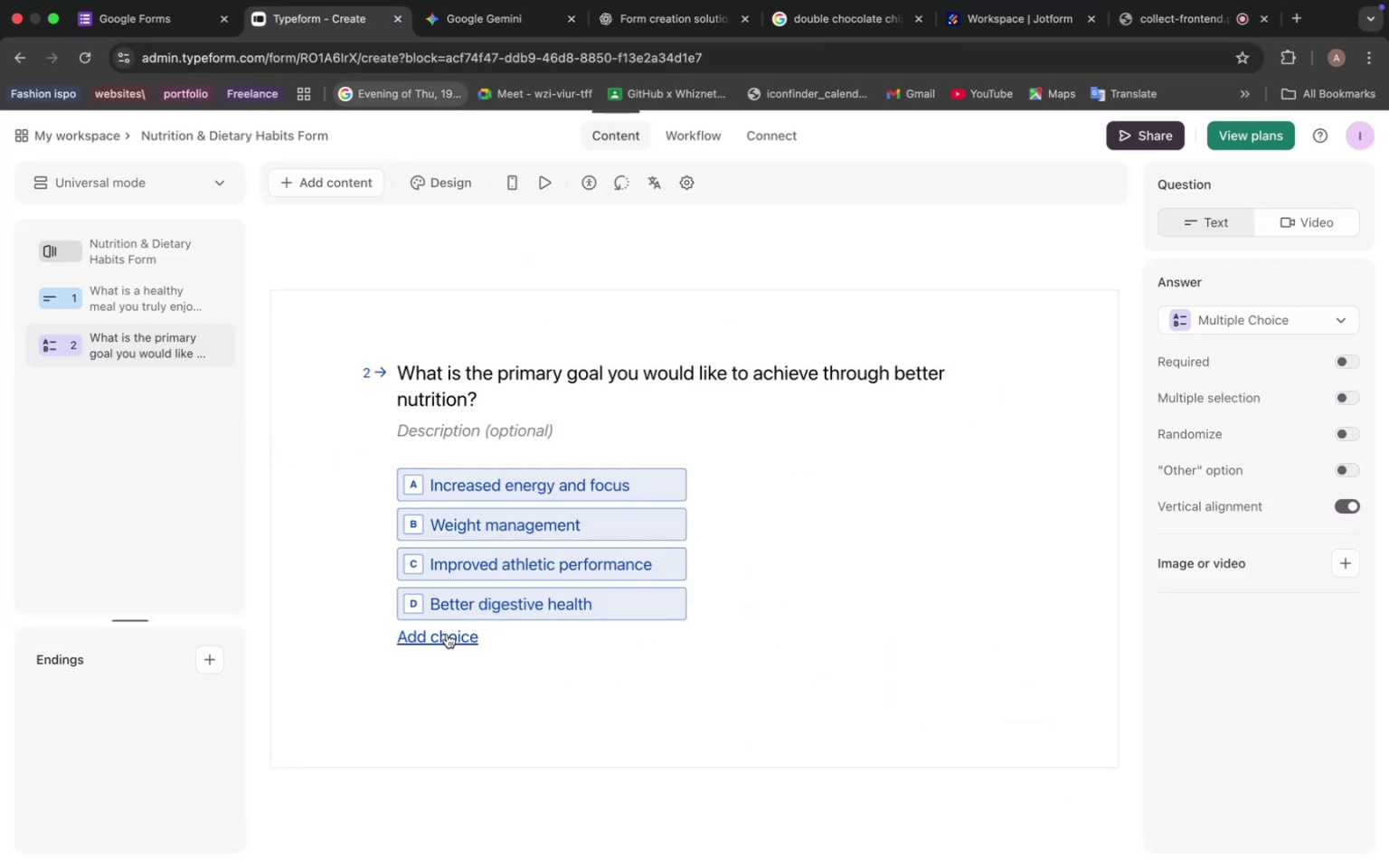 
wait(6.99)
 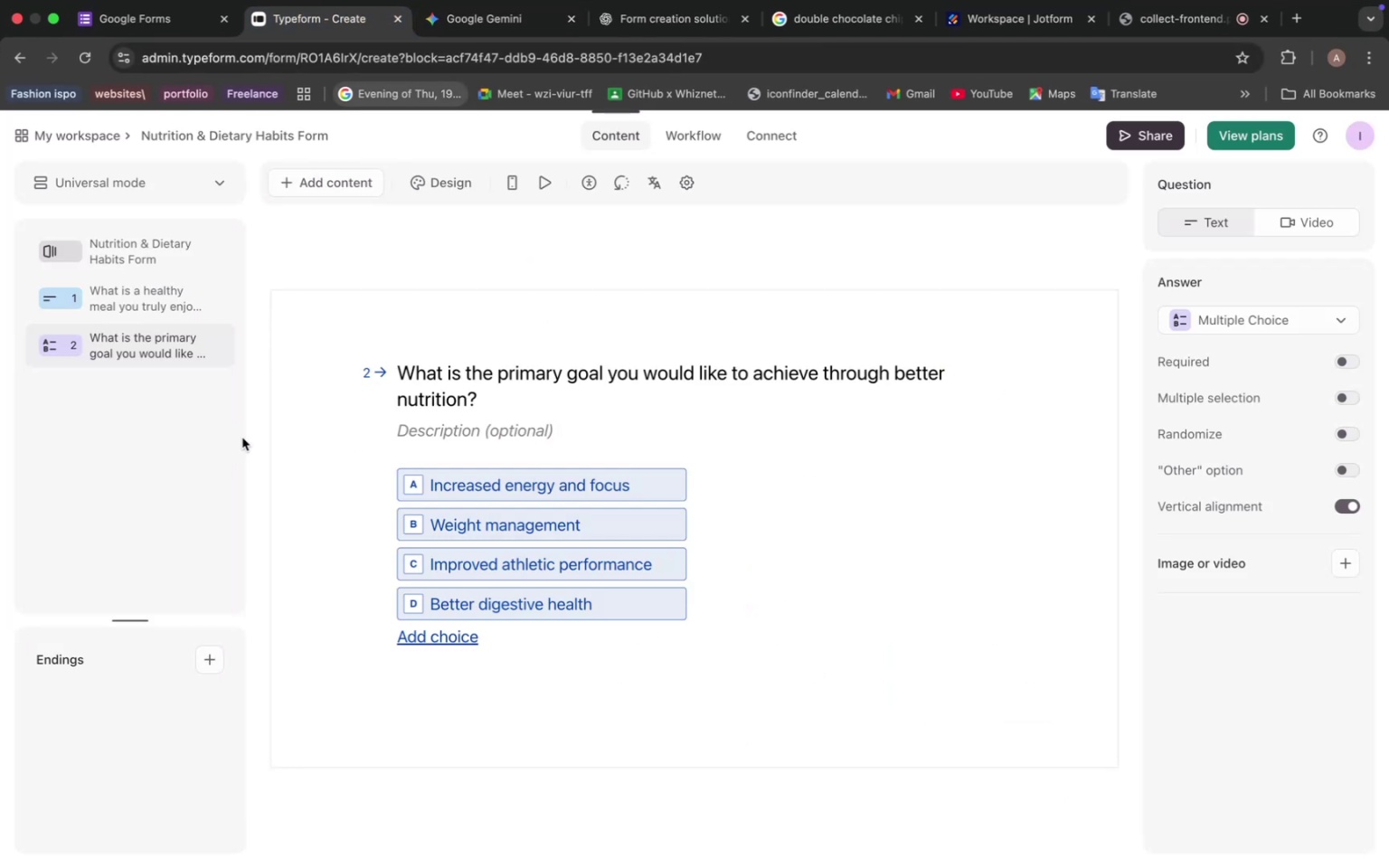 
scroll: coordinate [687, 637], scroll_direction: down, amount: 8.0
 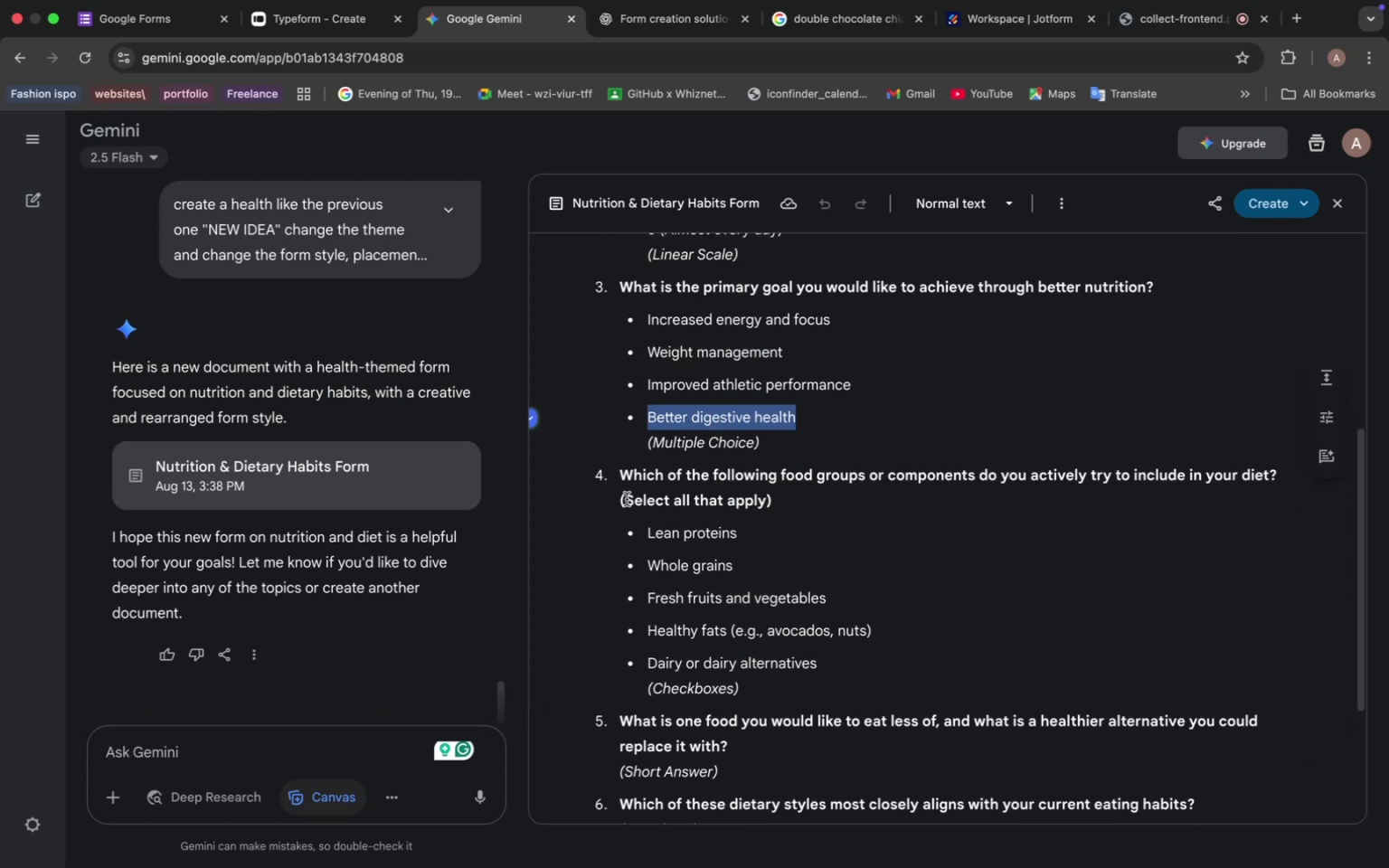 
left_click_drag(start_coordinate=[621, 473], to_coordinate=[1278, 471])
 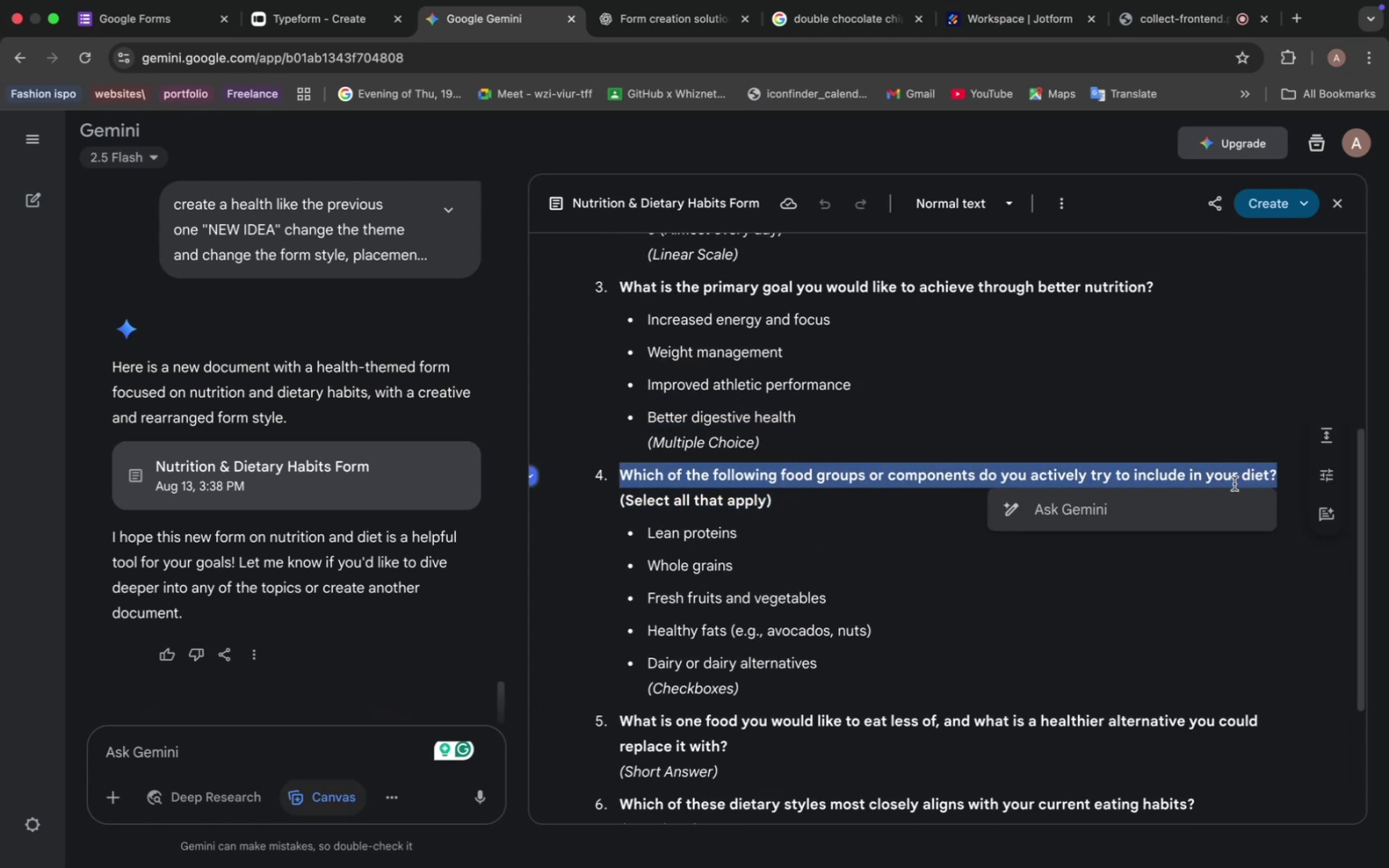 
key(Meta+C)
 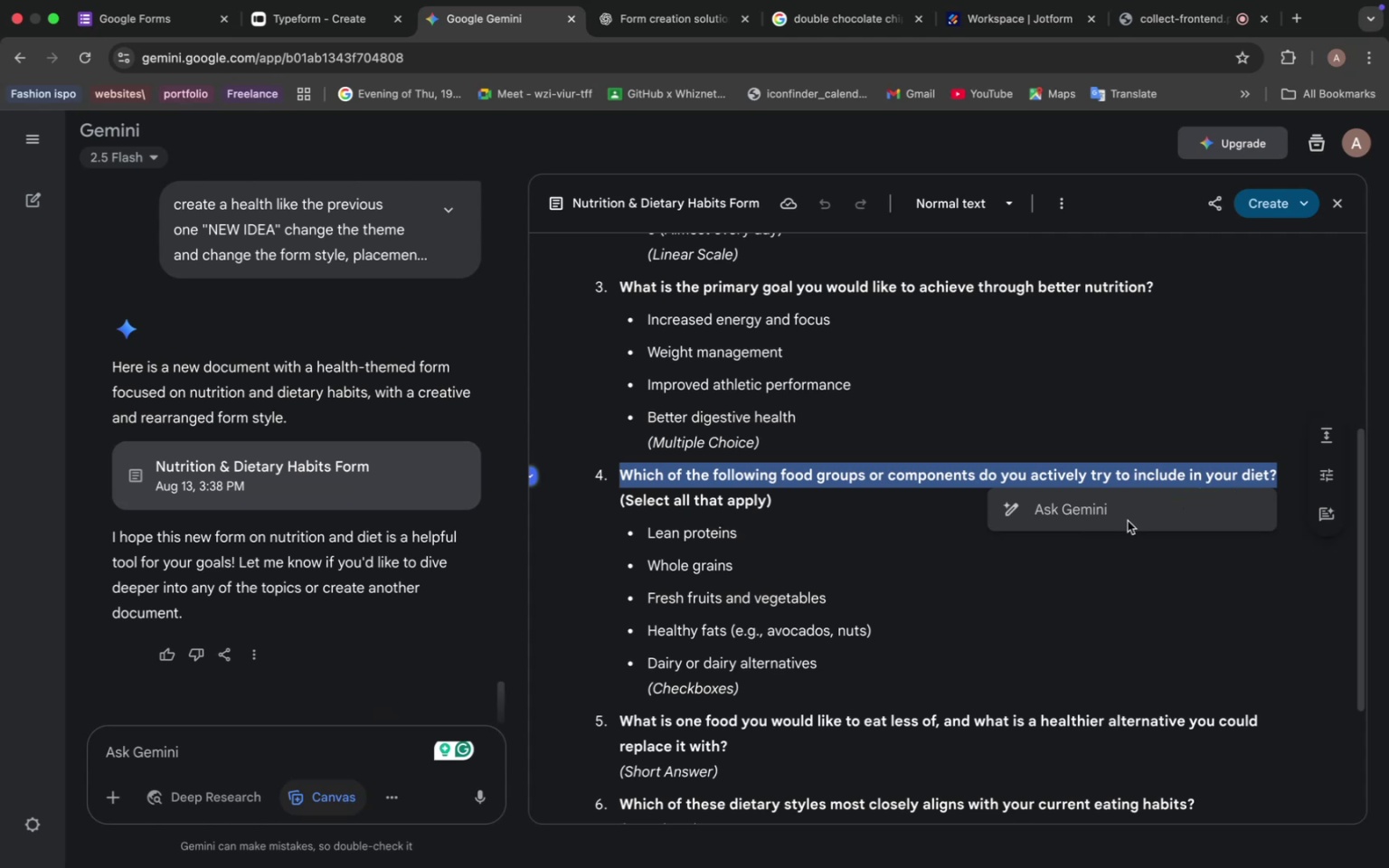 
wait(14.0)
 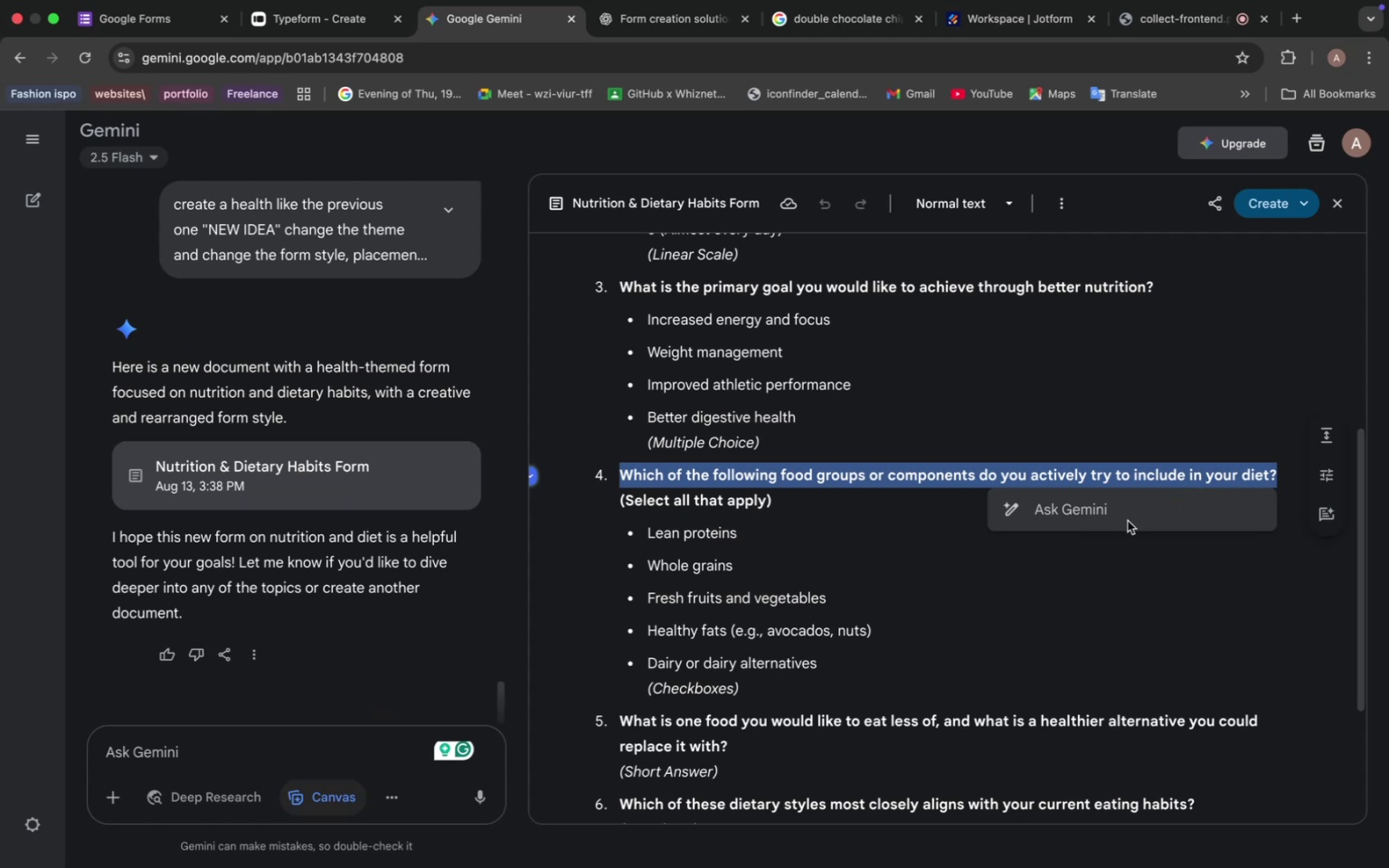 
left_click([284, 19])
 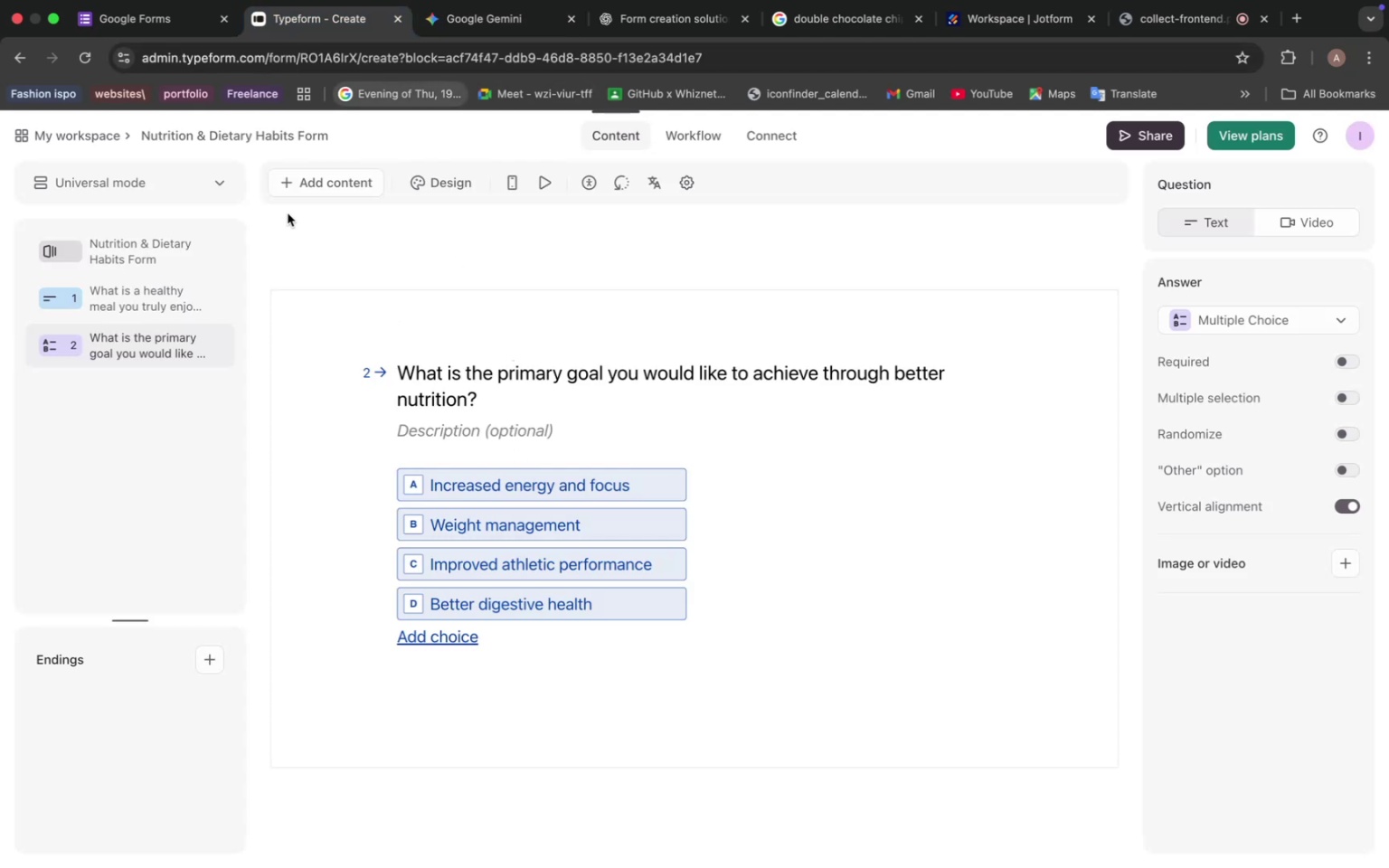 
left_click([298, 179])
 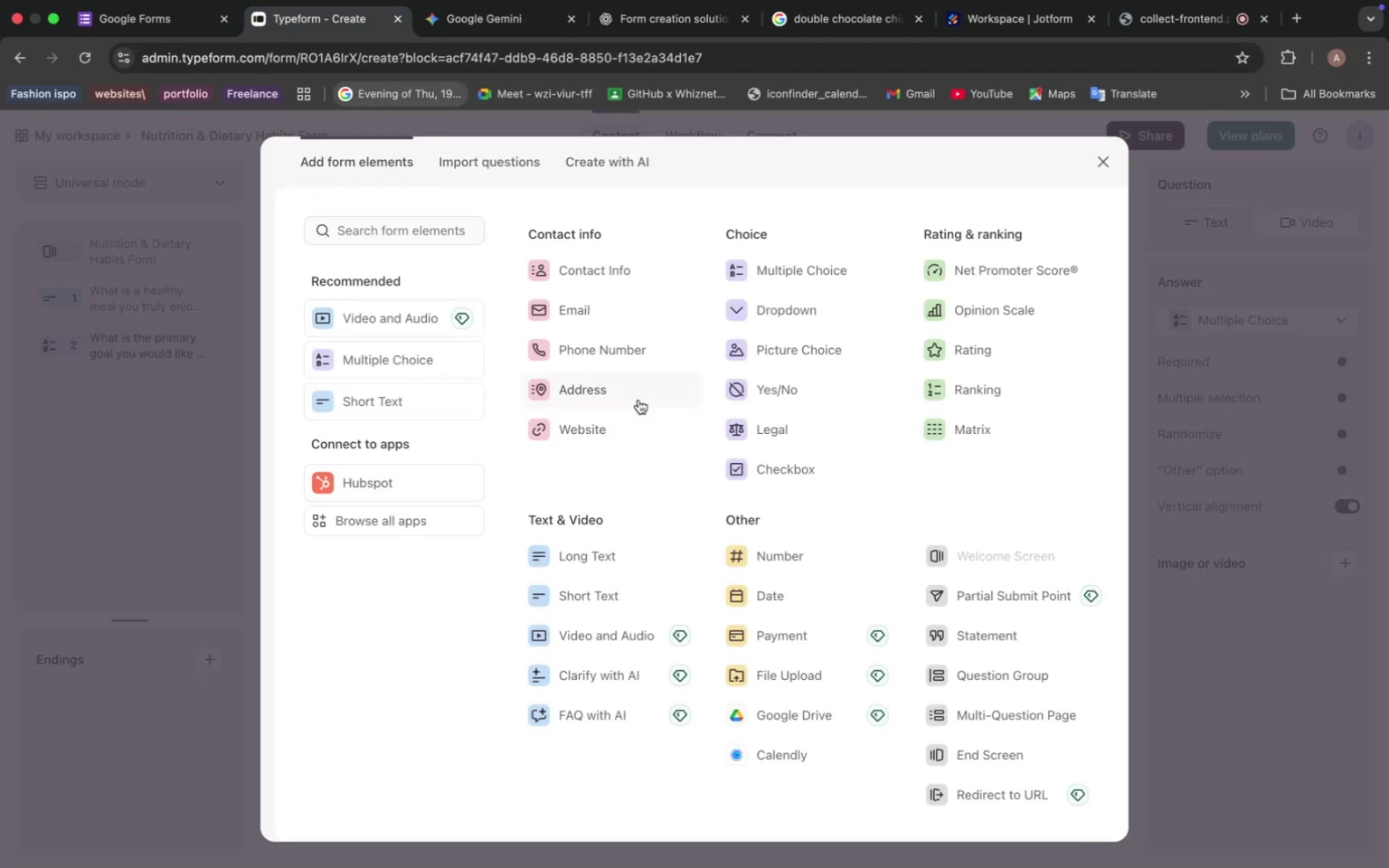 
left_click([780, 472])
 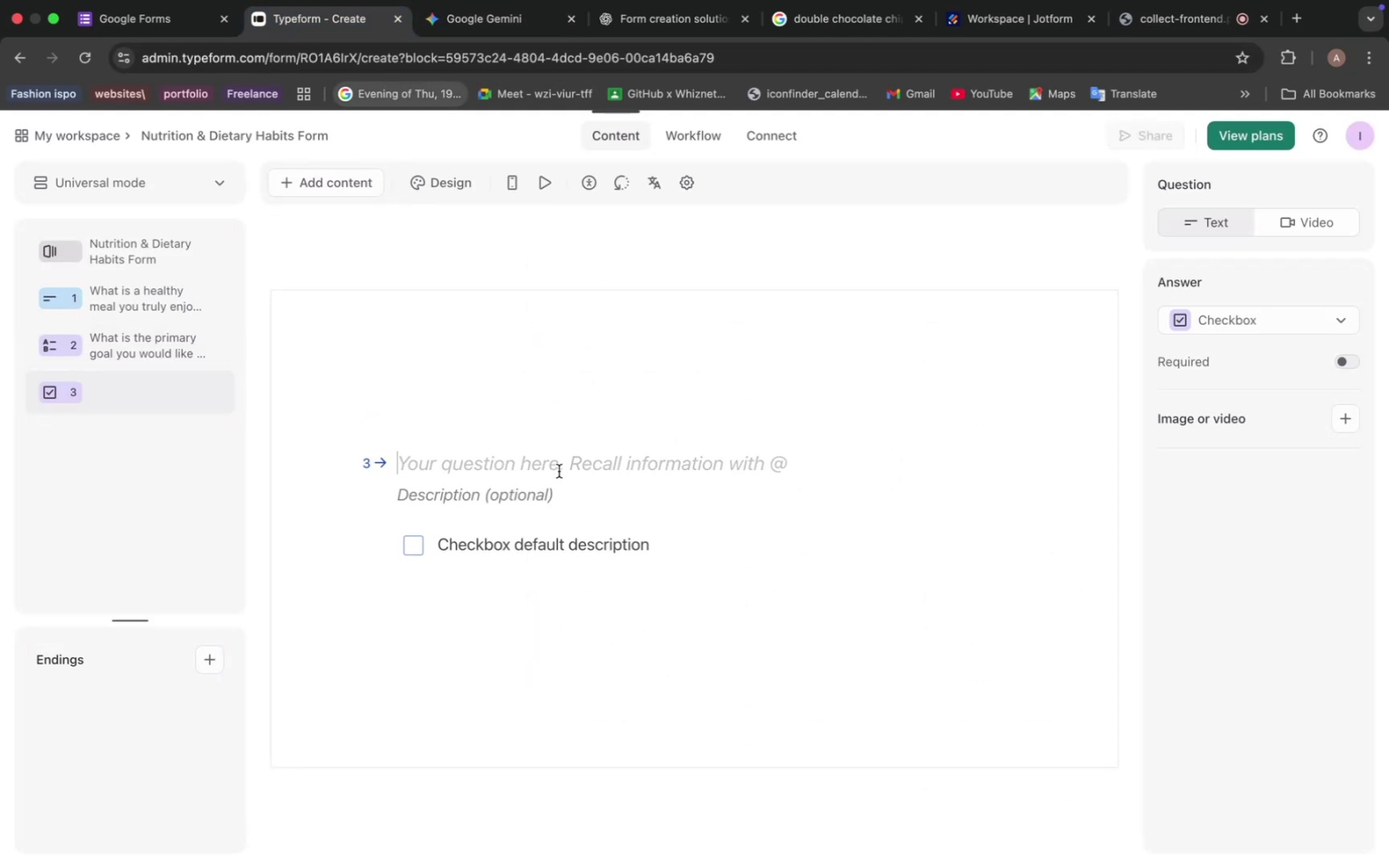 
key(Meta+V)
 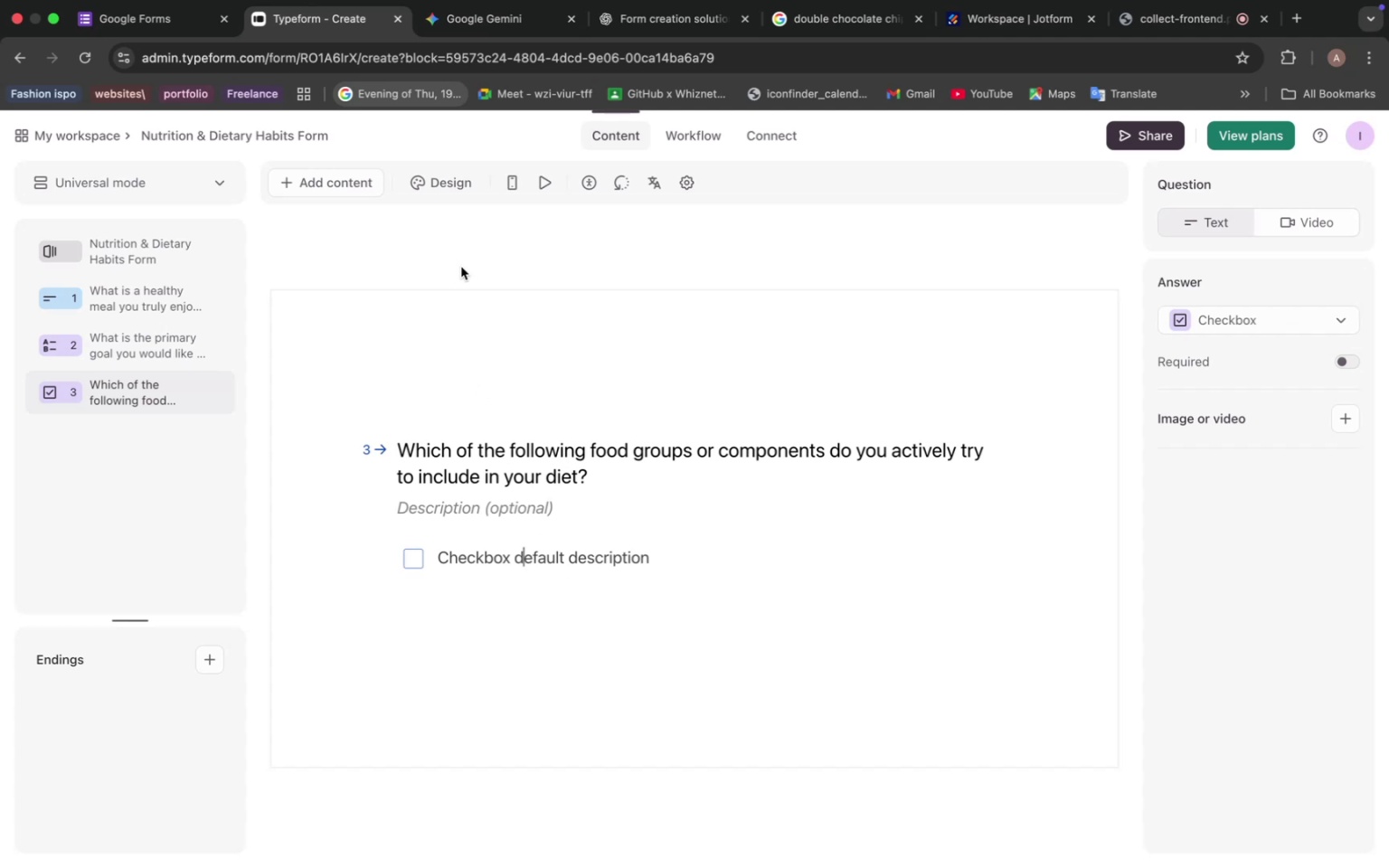 
wait(31.1)
 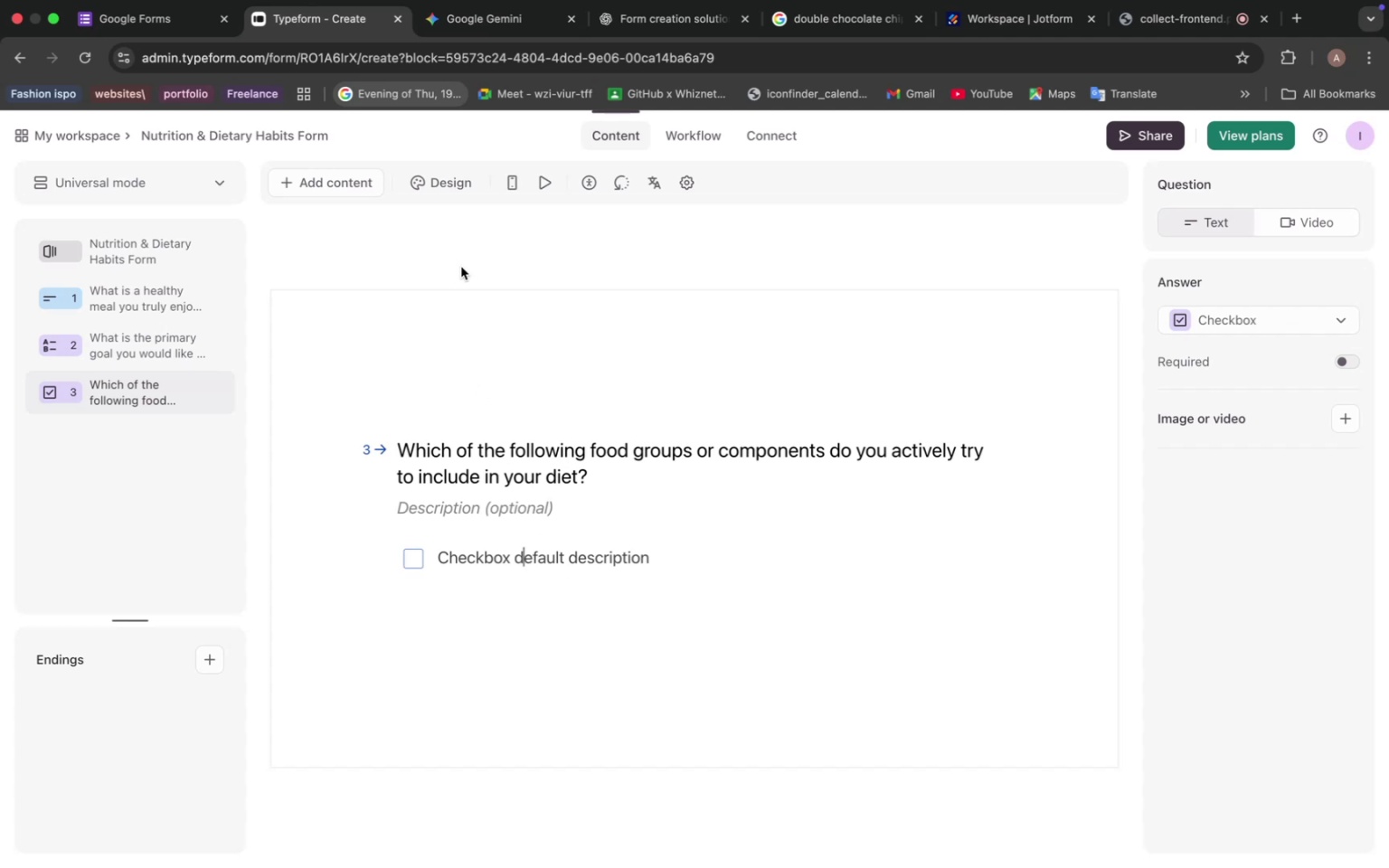 
left_click([465, 19])
 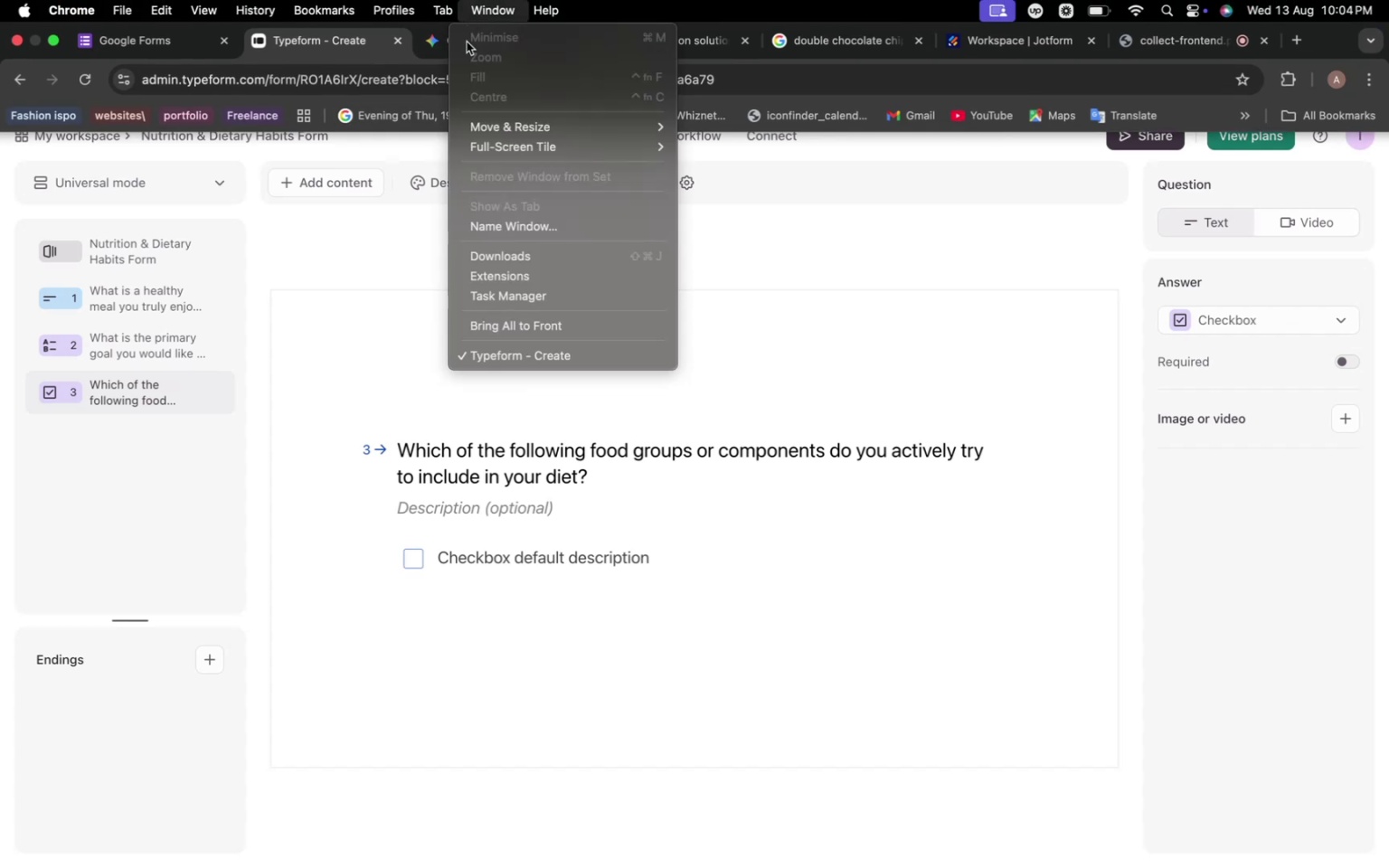 
left_click([444, 35])
 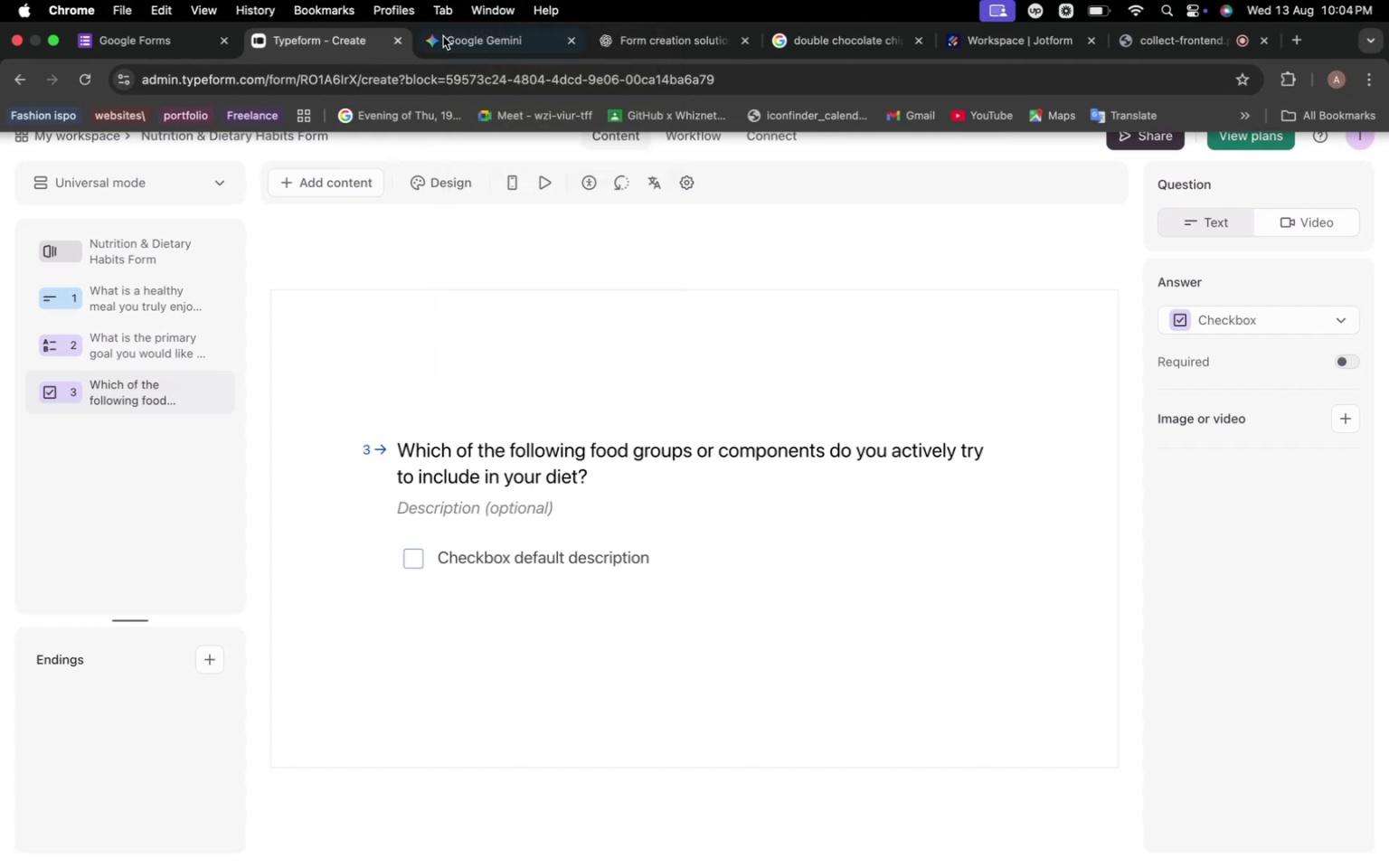 
left_click([443, 36])
 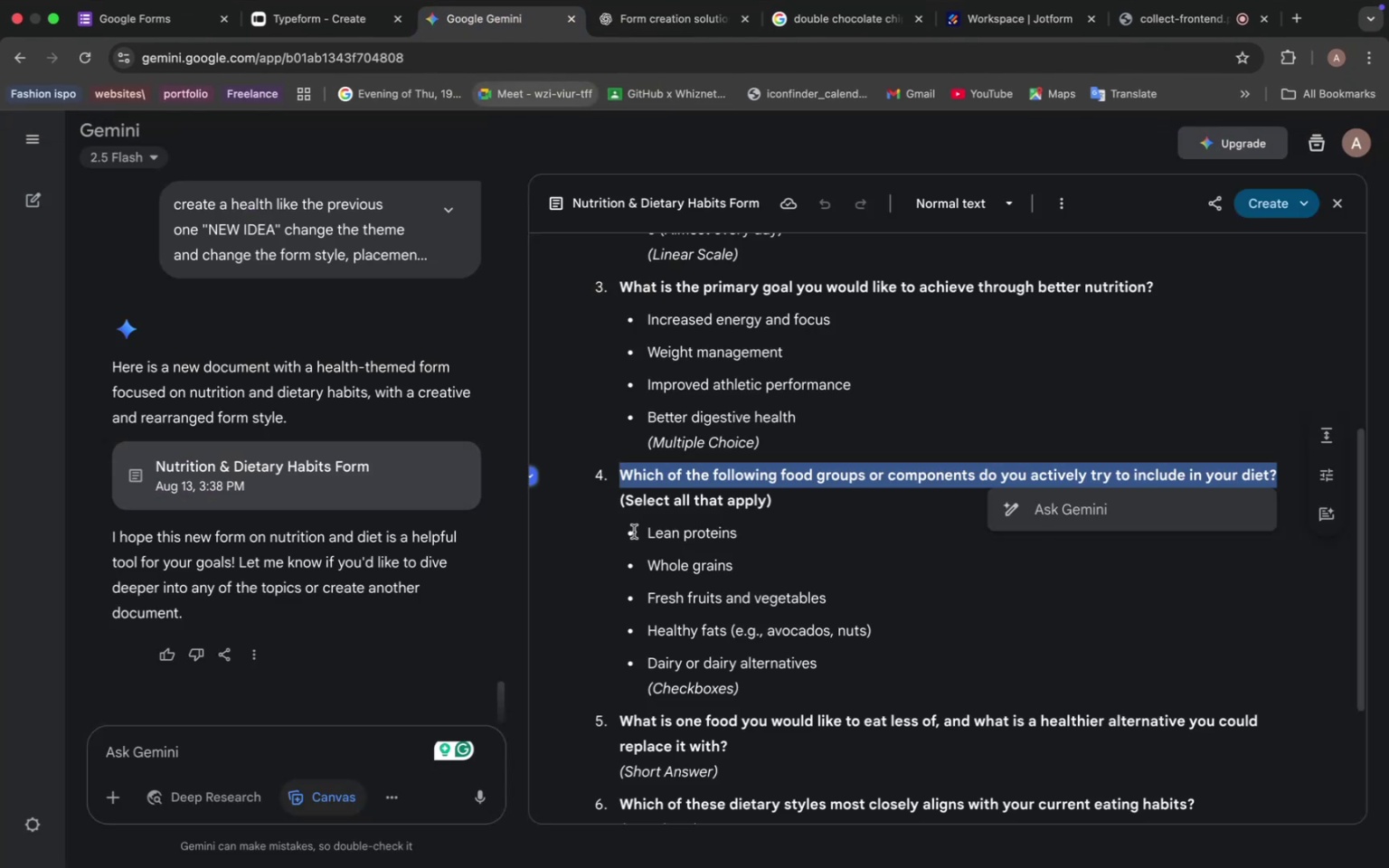 
left_click_drag(start_coordinate=[647, 531], to_coordinate=[715, 536])
 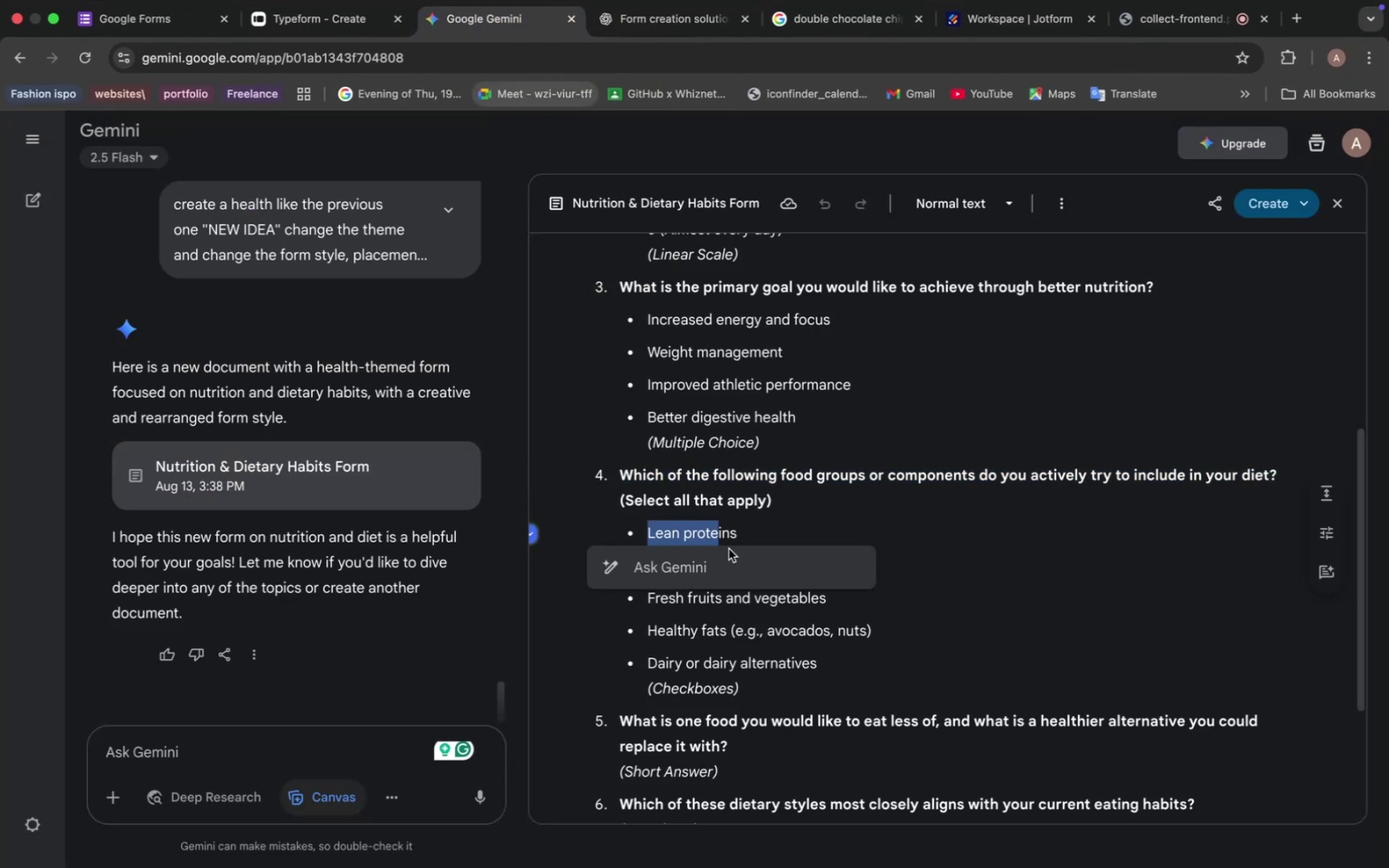 
left_click([748, 524])
 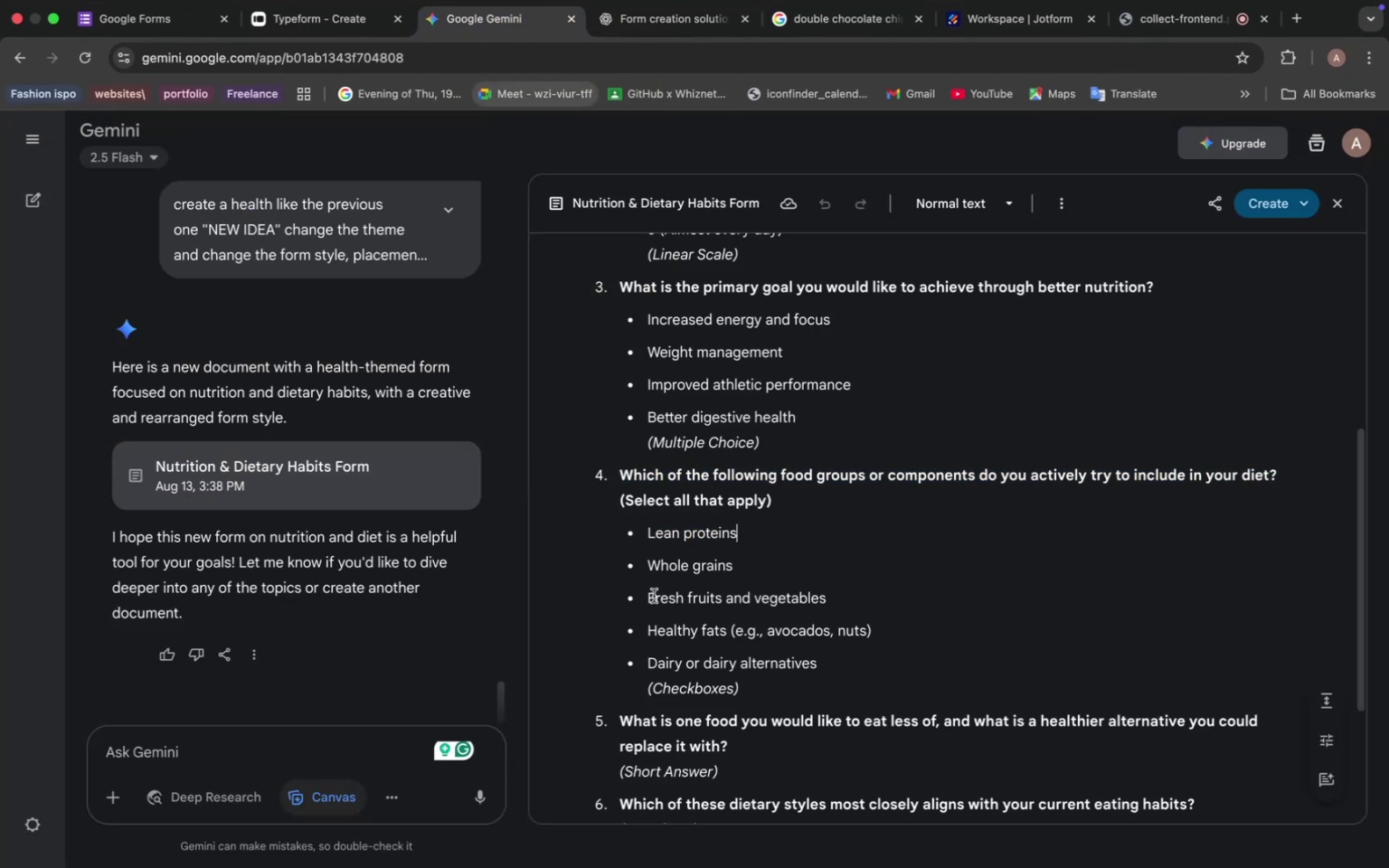 
left_click_drag(start_coordinate=[653, 596], to_coordinate=[794, 600])
 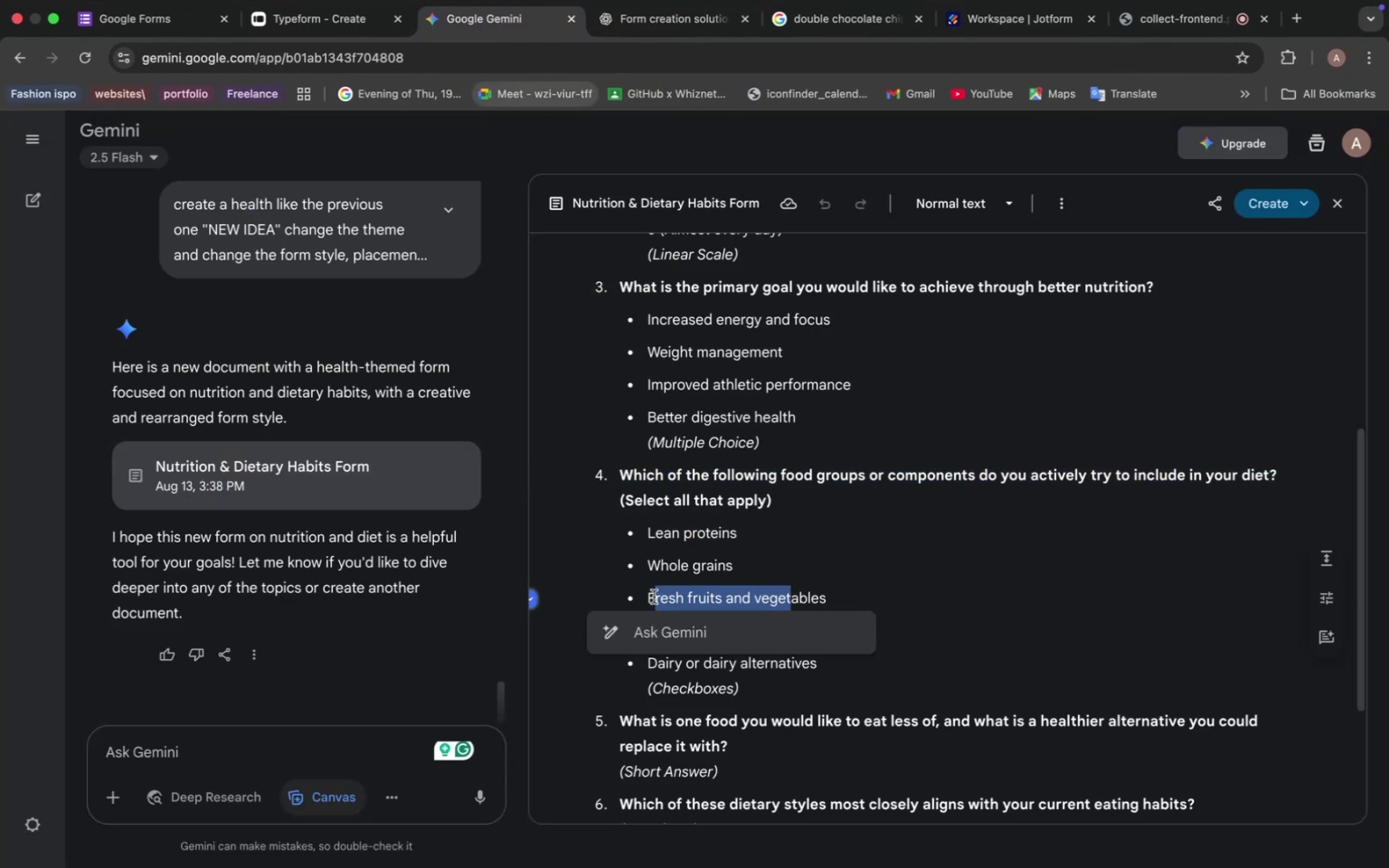 
left_click_drag(start_coordinate=[647, 598], to_coordinate=[849, 597])
 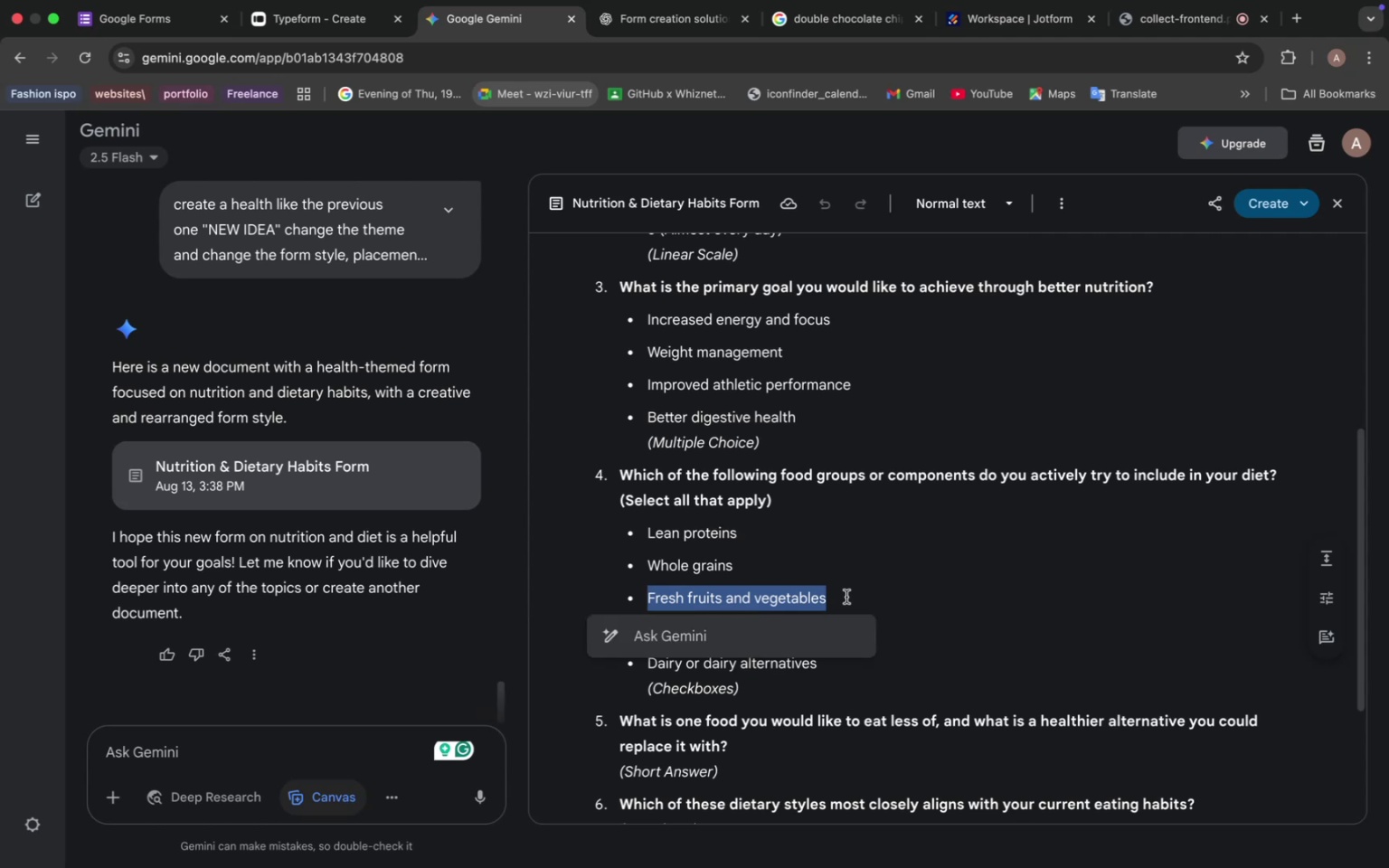 
key(Meta+C)
 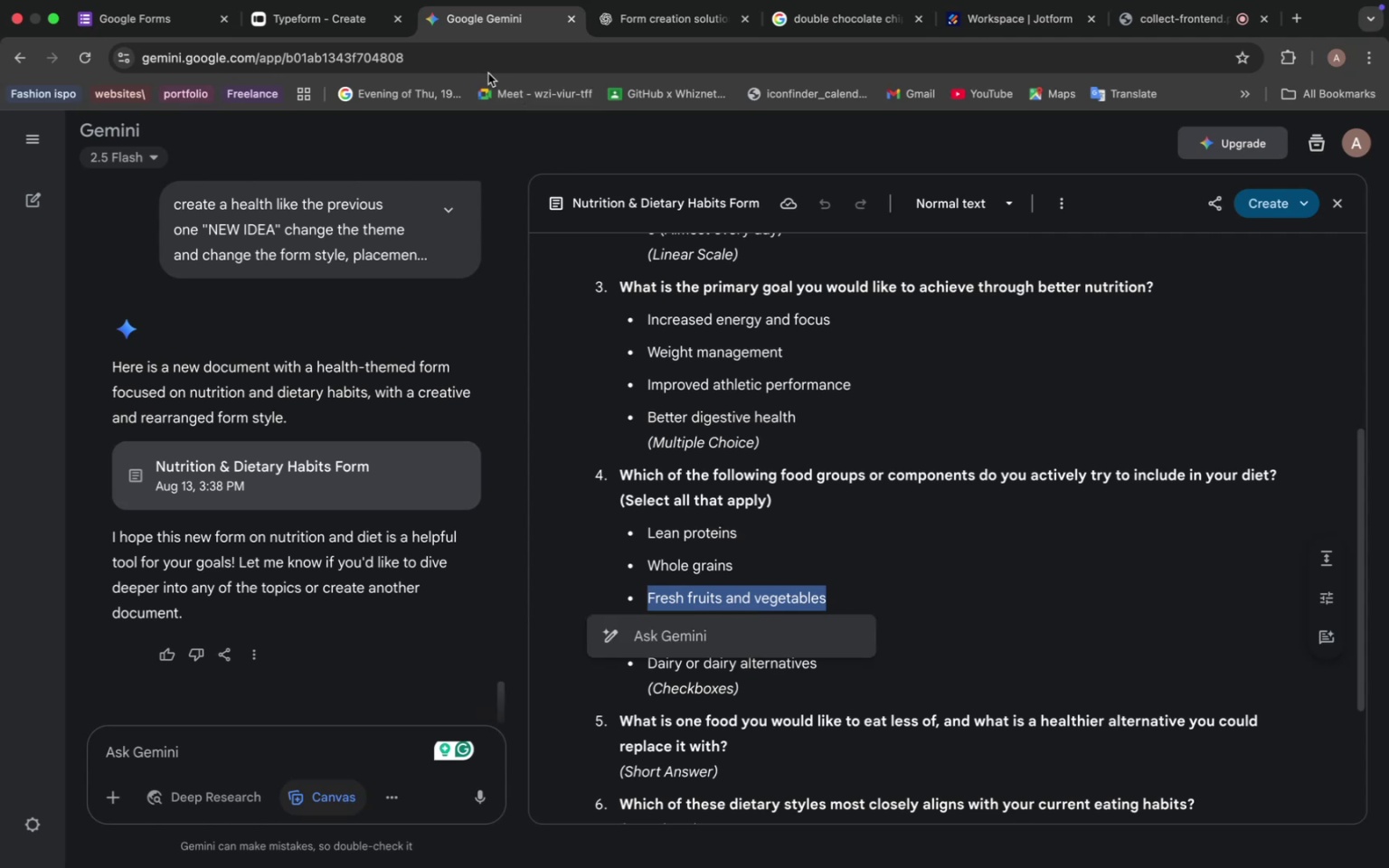 
left_click([327, 22])
 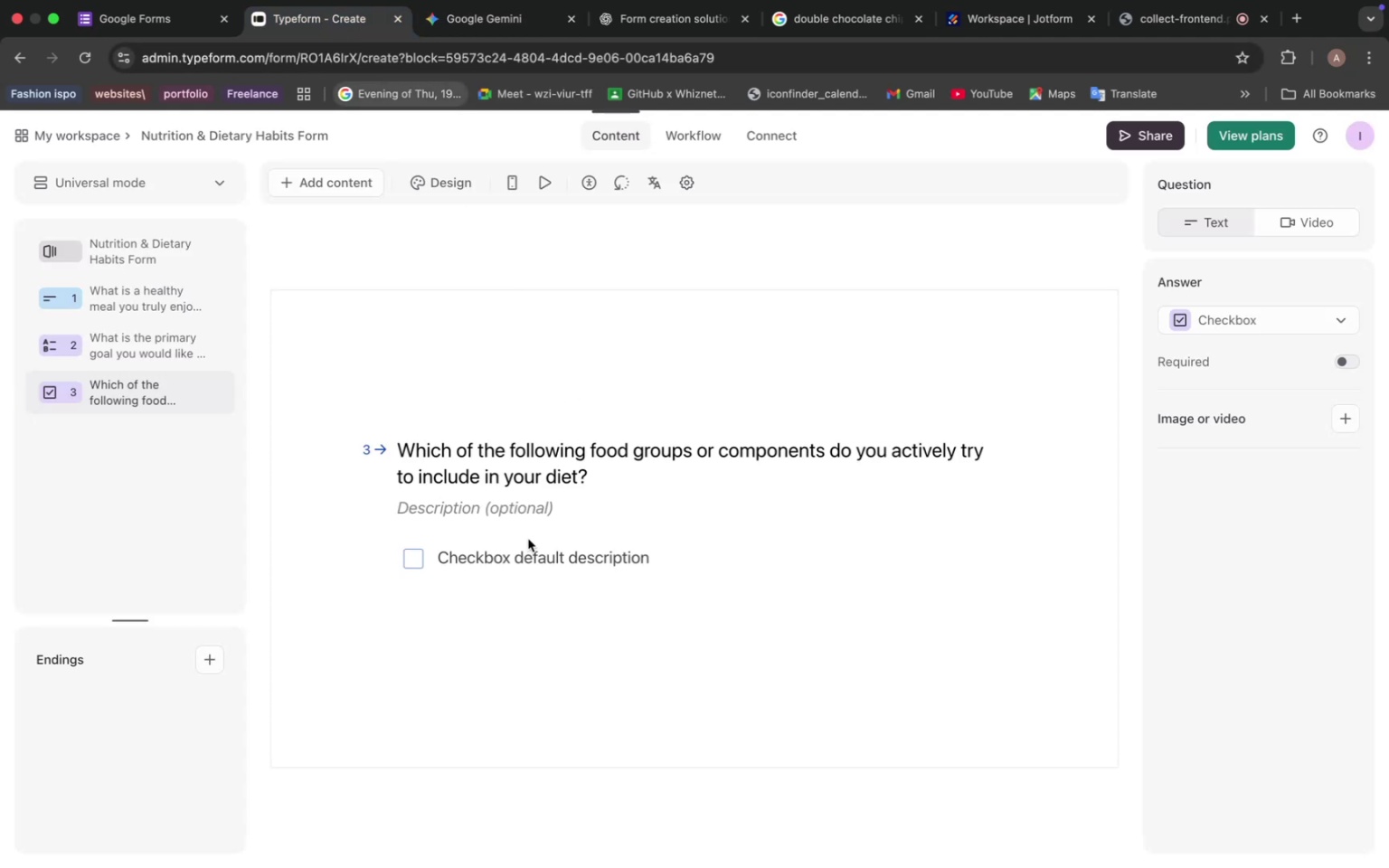 
double_click([517, 556])
 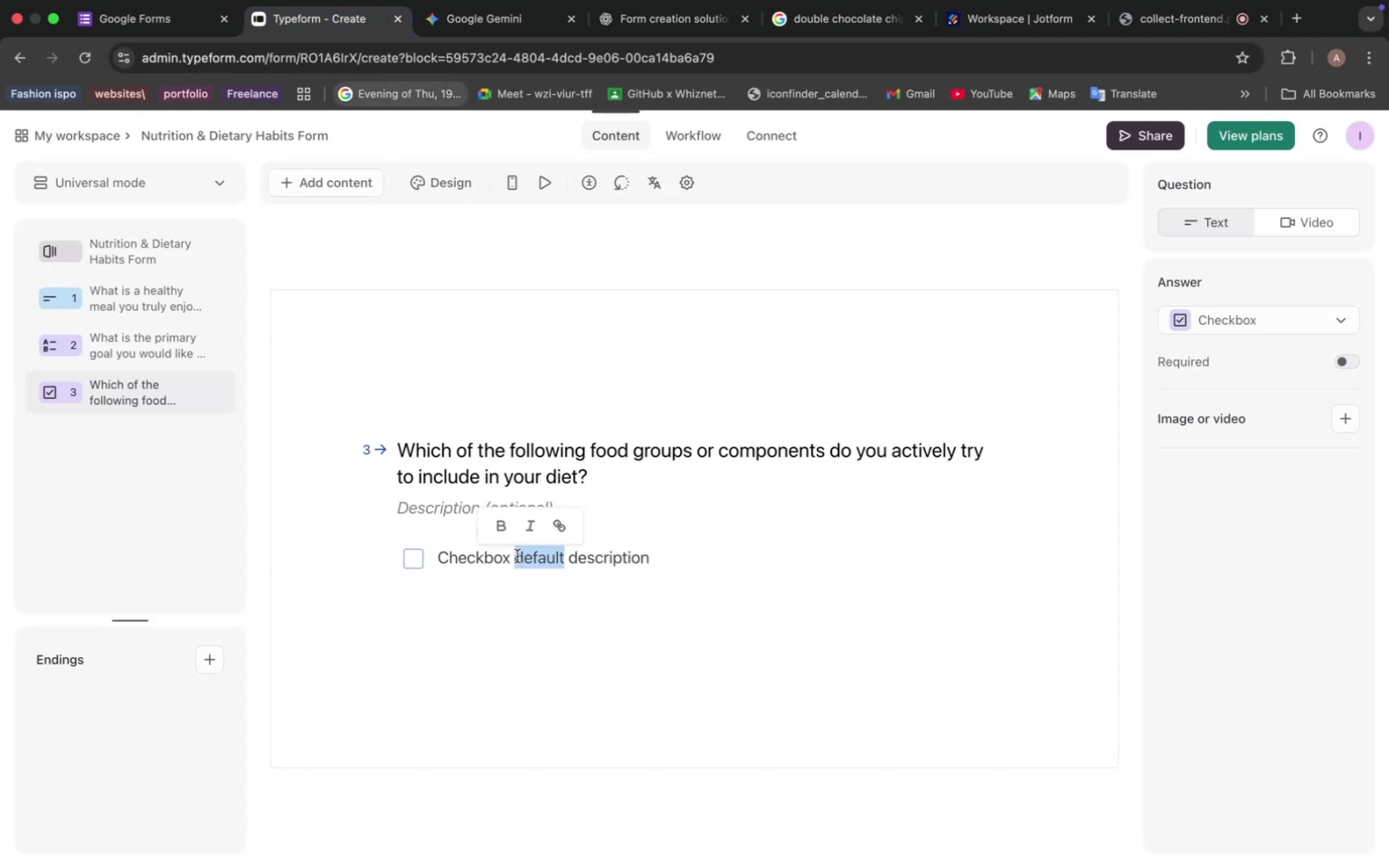 
triple_click([517, 556])
 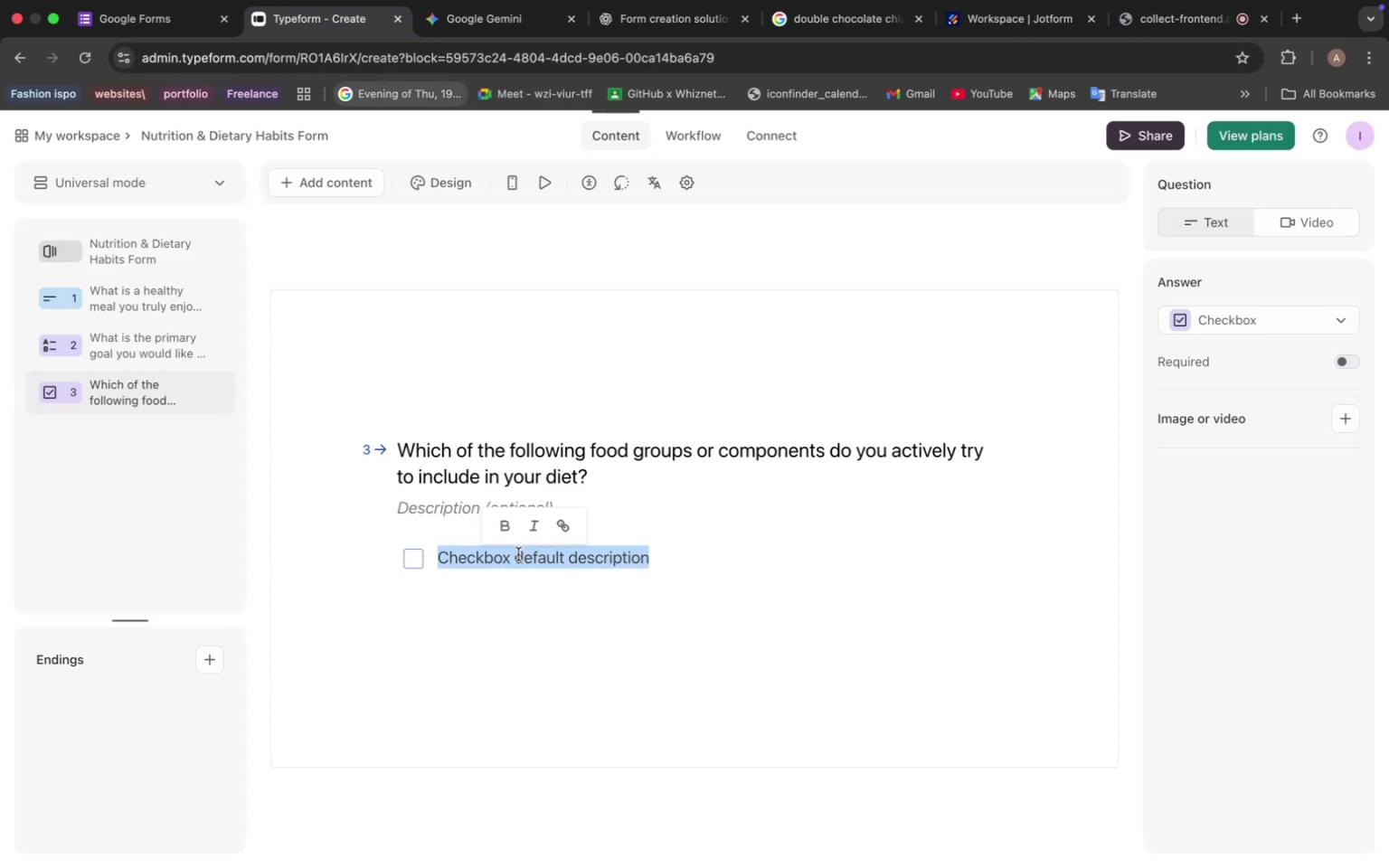 
key(Meta+V)
 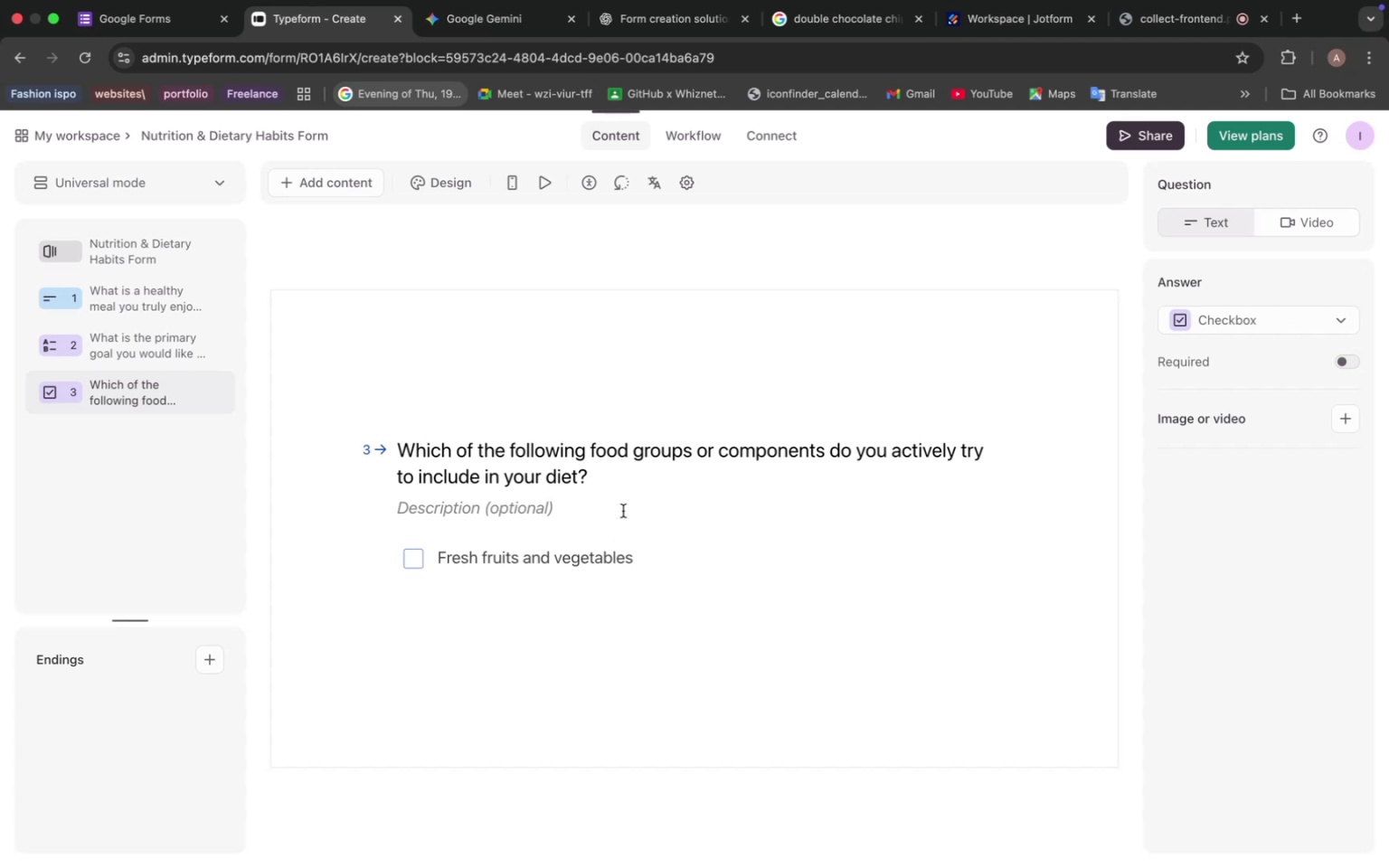 
wait(25.97)
 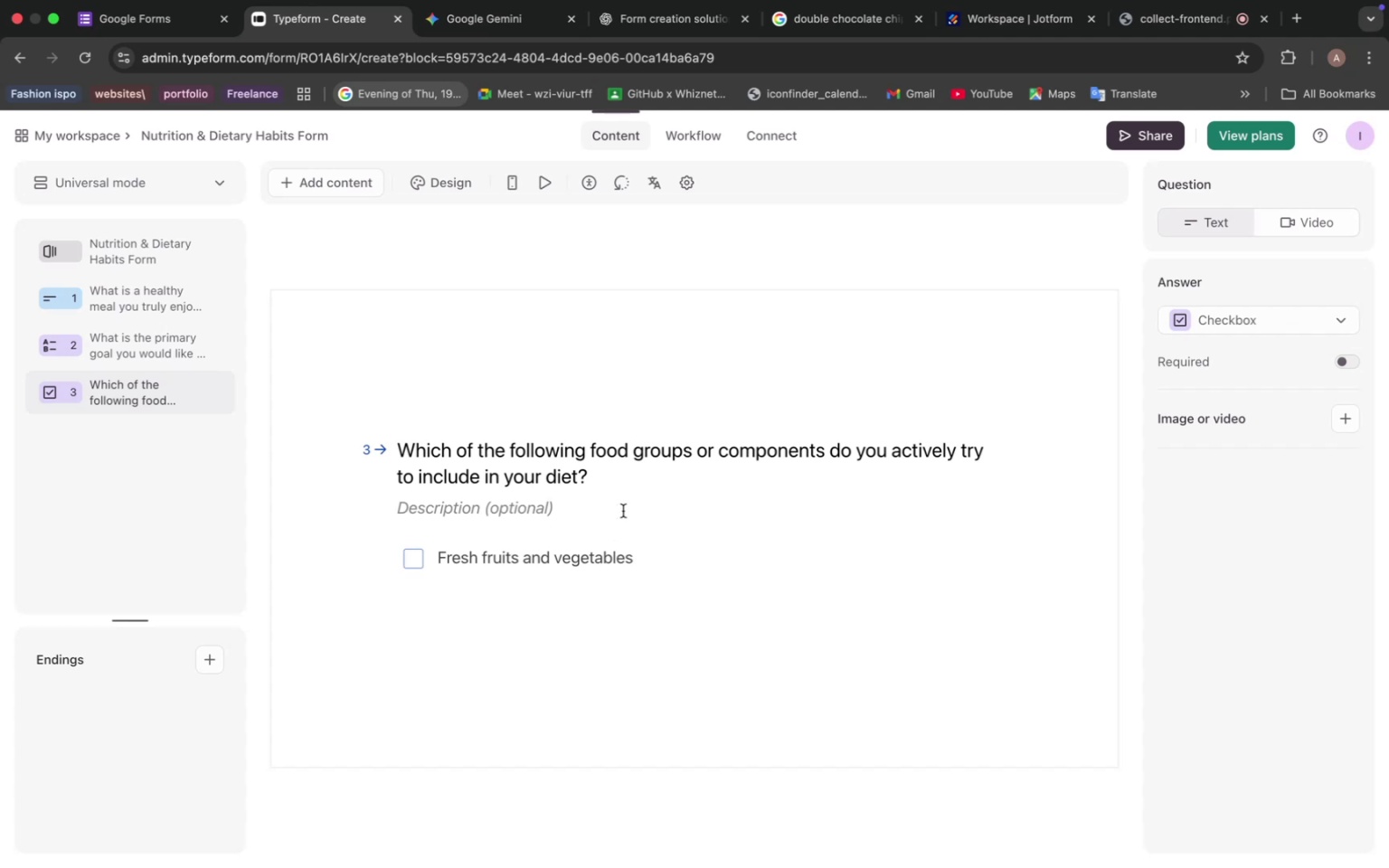 
left_click([474, 39])
 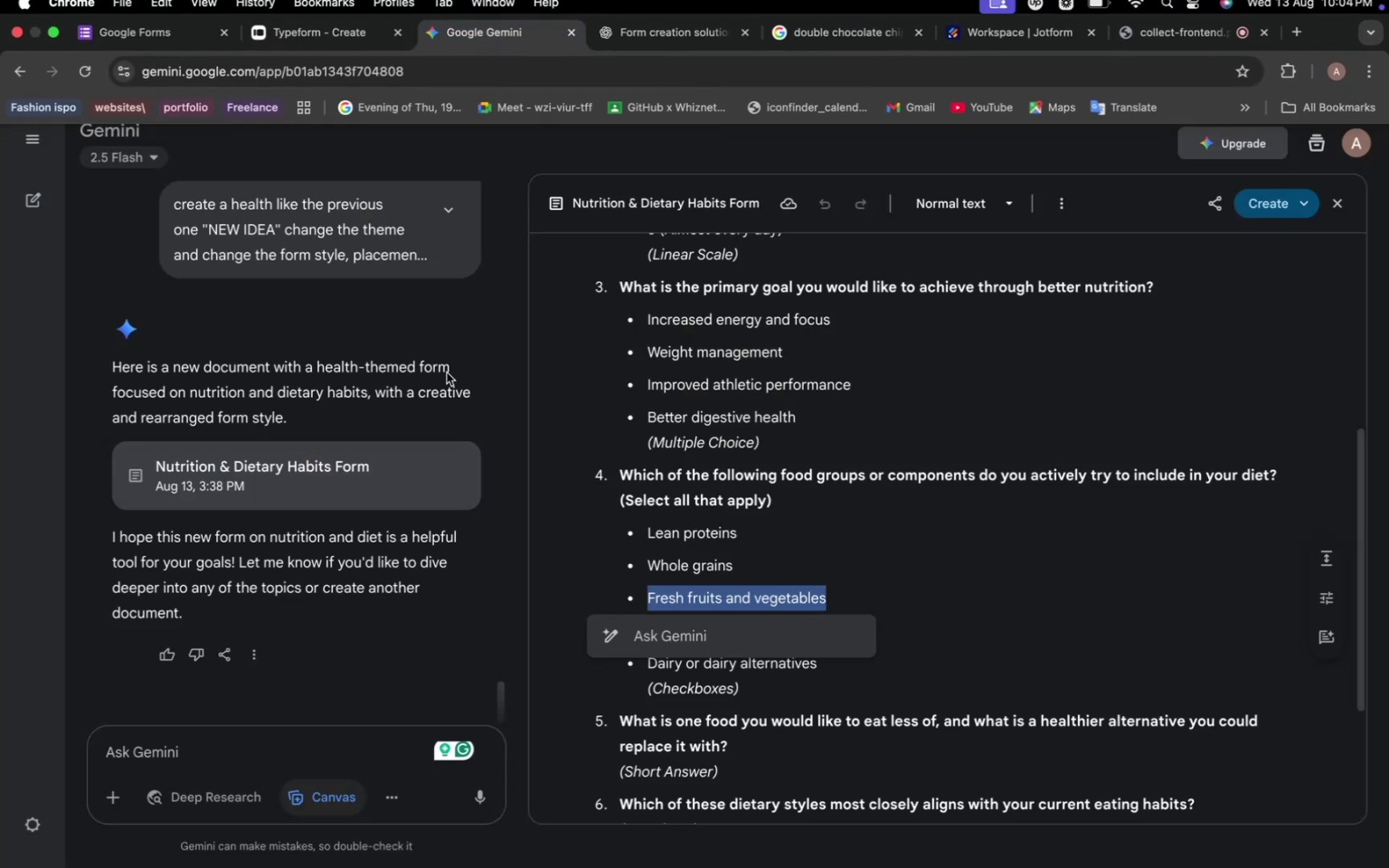 
scroll: coordinate [749, 542], scroll_direction: down, amount: 7.0
 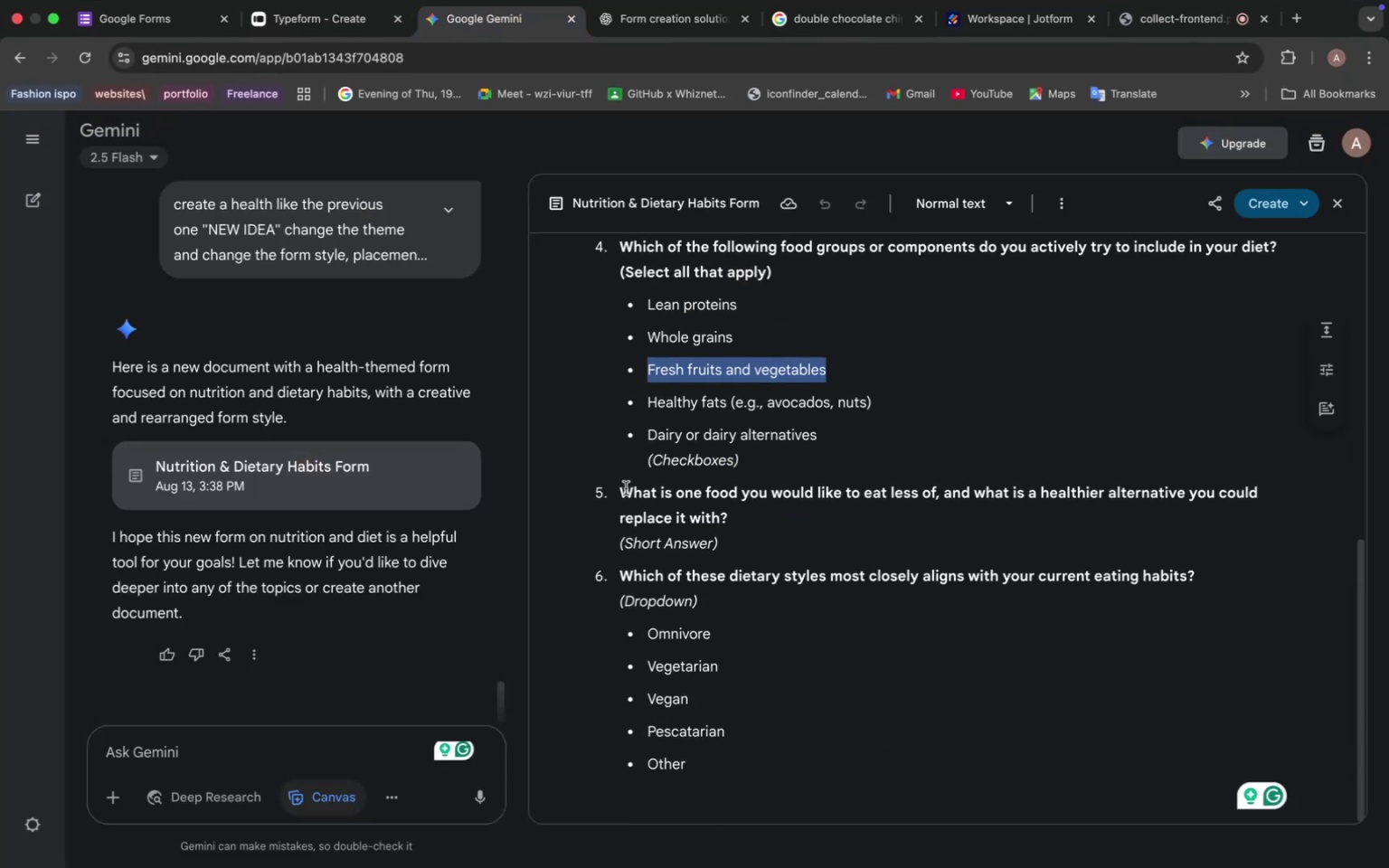 
left_click_drag(start_coordinate=[619, 486], to_coordinate=[738, 517])
 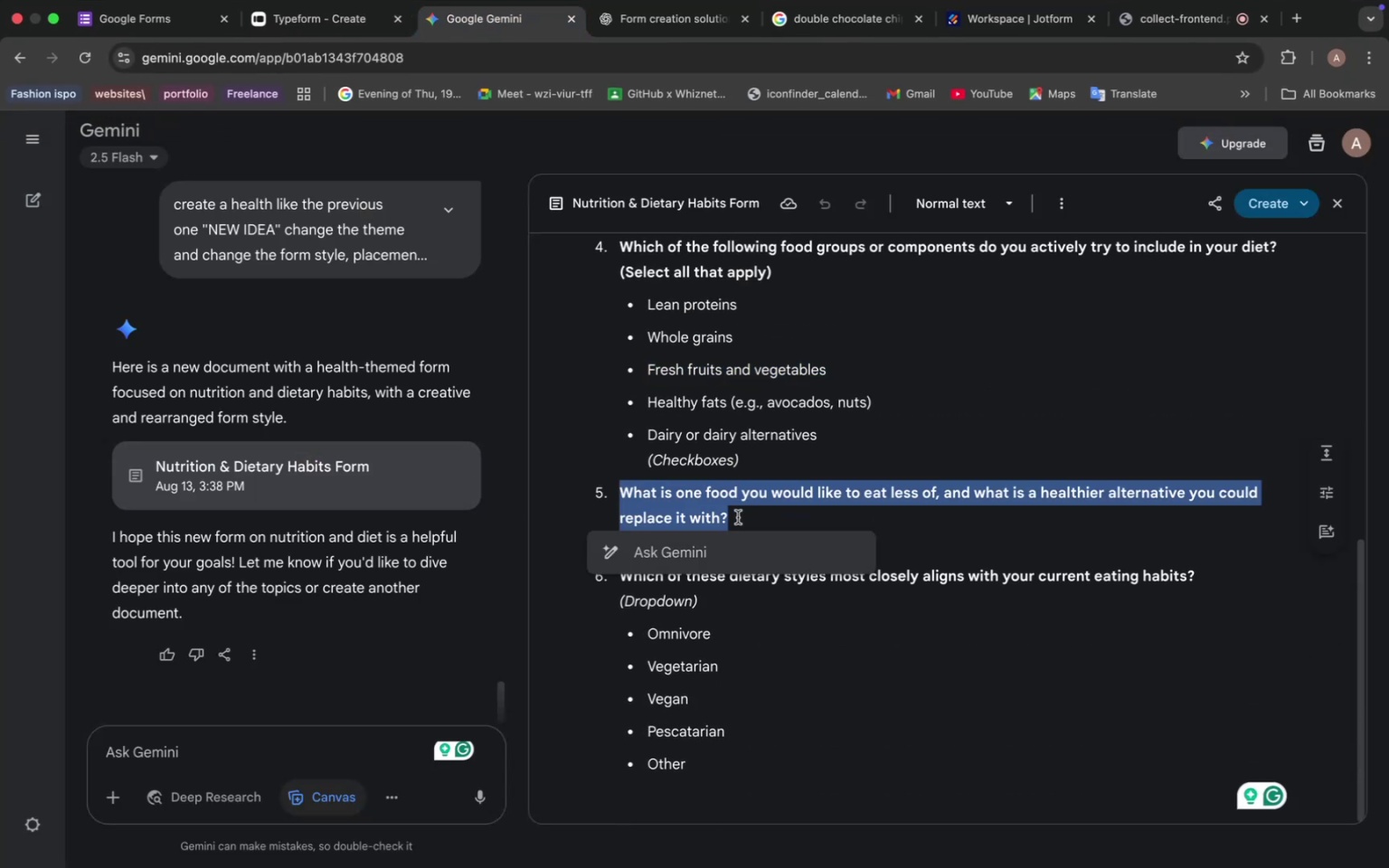 
key(Meta+C)
 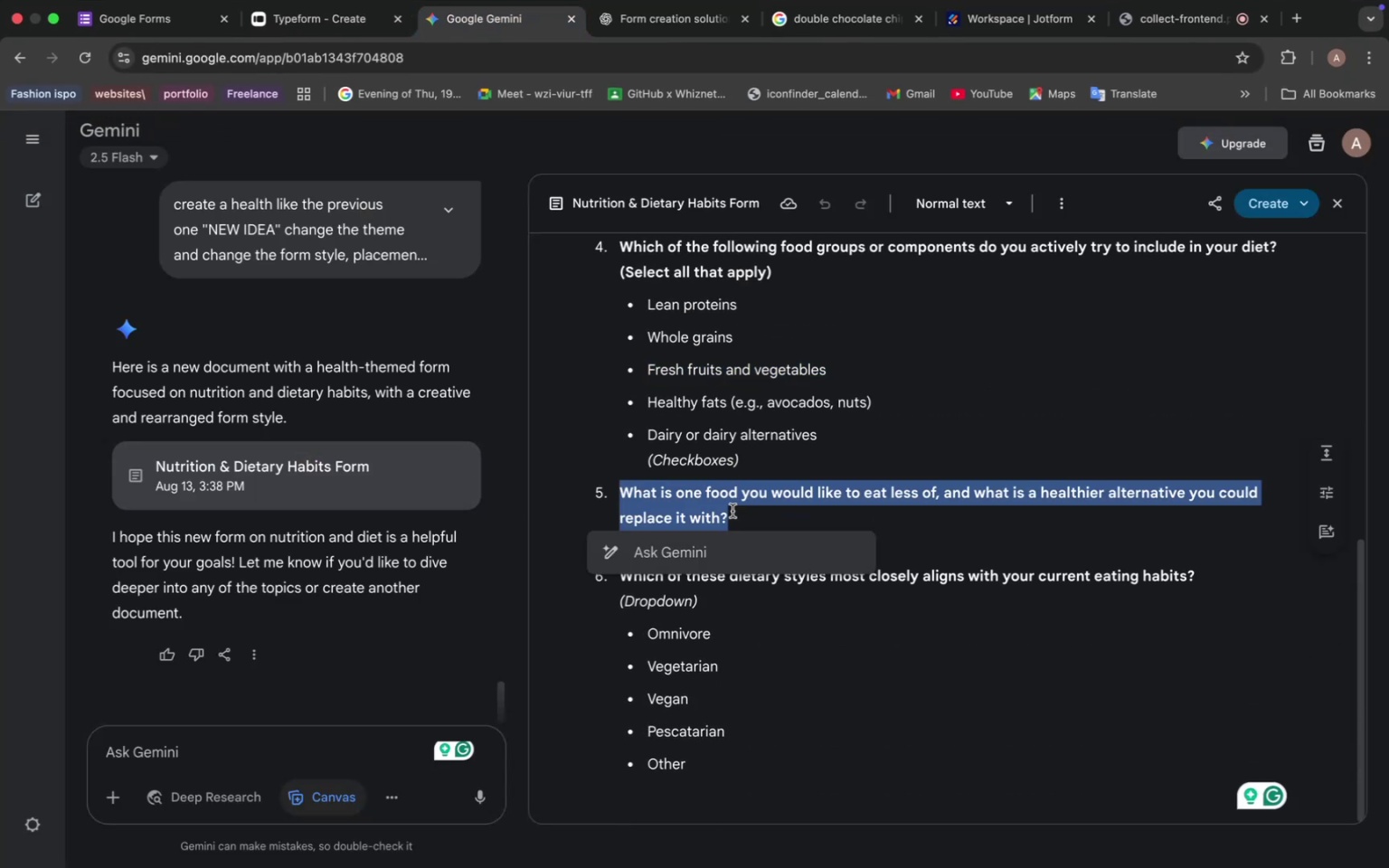 
left_click([710, 444])
 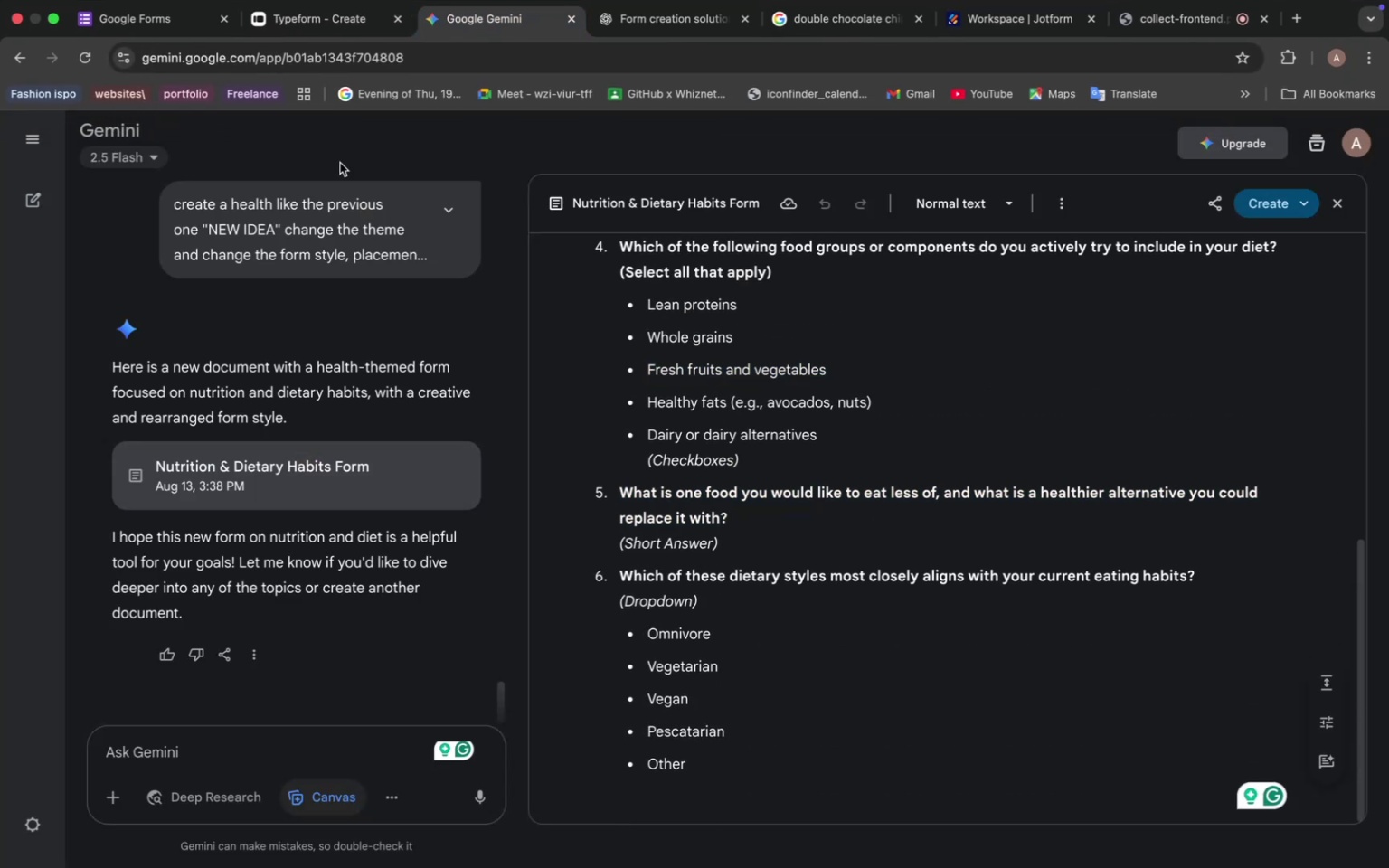 
left_click([310, 21])
 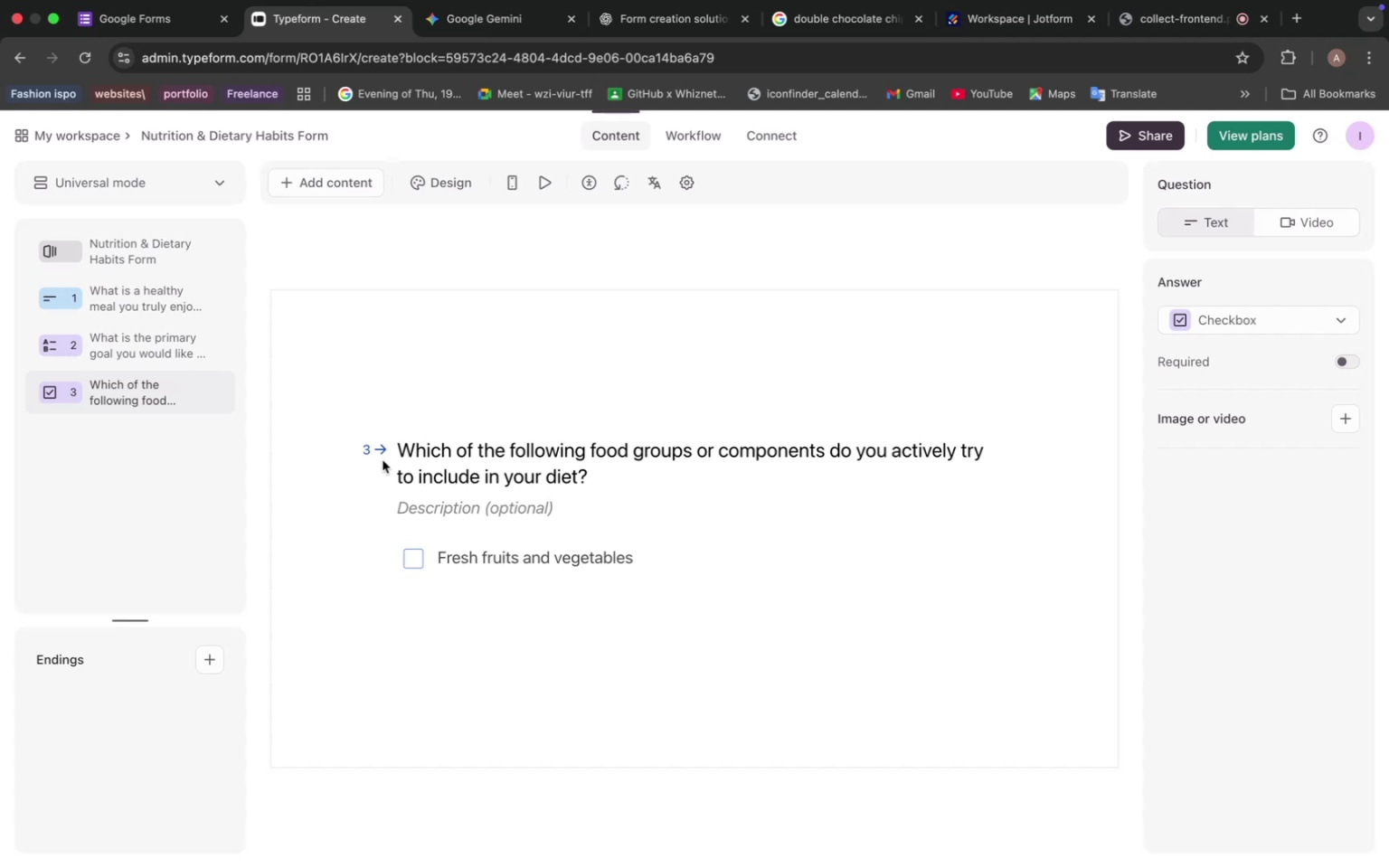 
wait(9.09)
 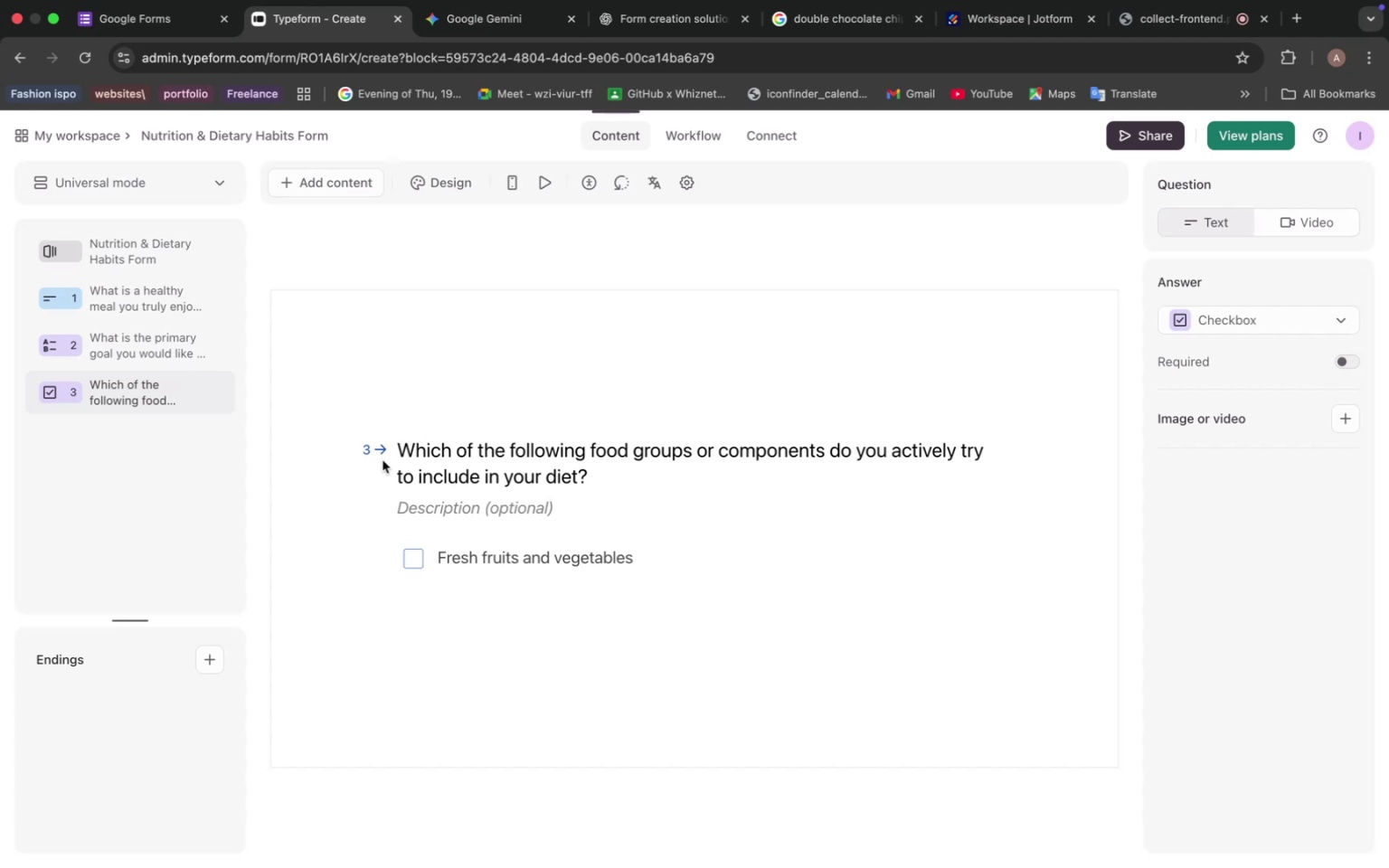 
left_click([342, 178])
 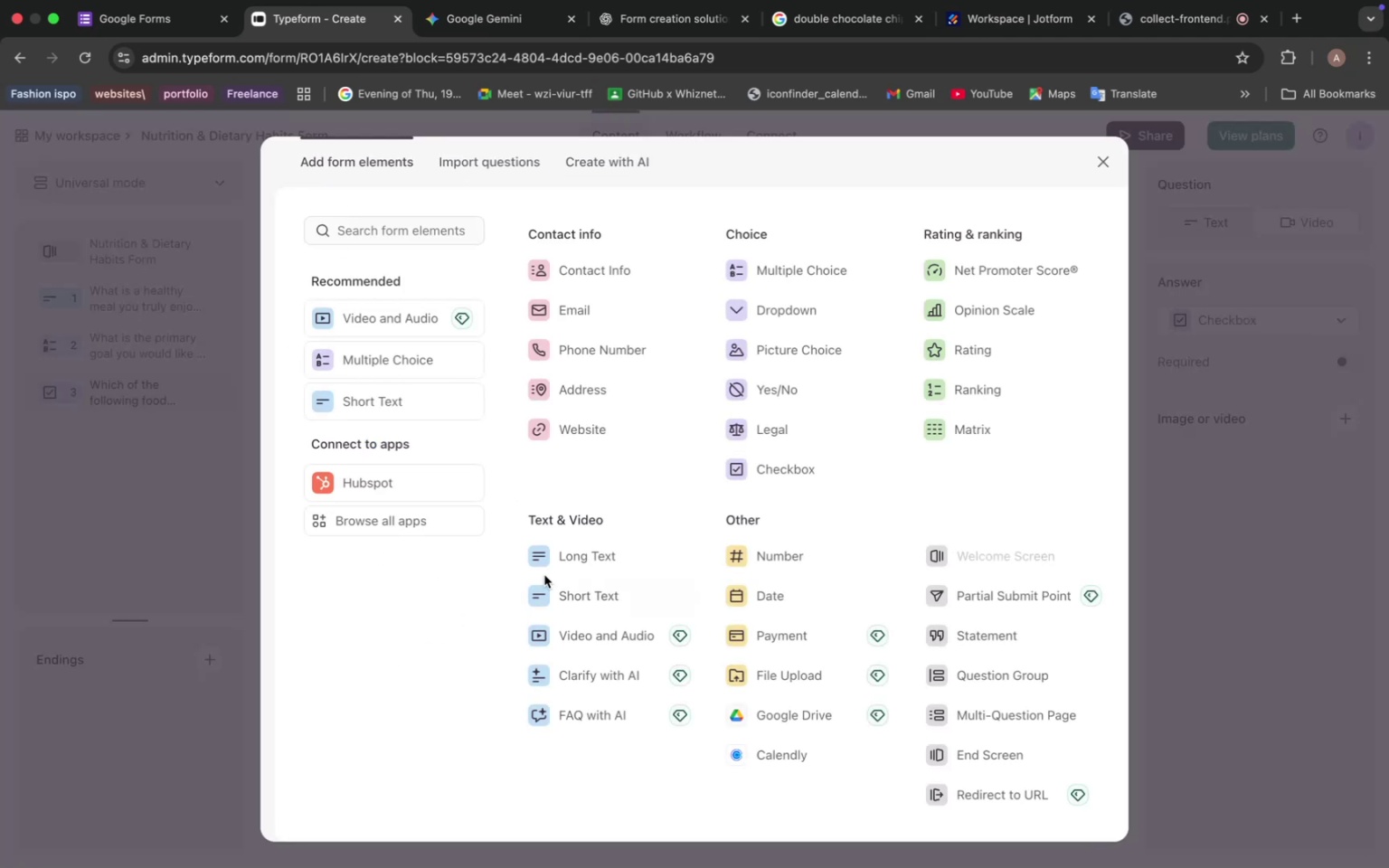 
left_click([556, 594])
 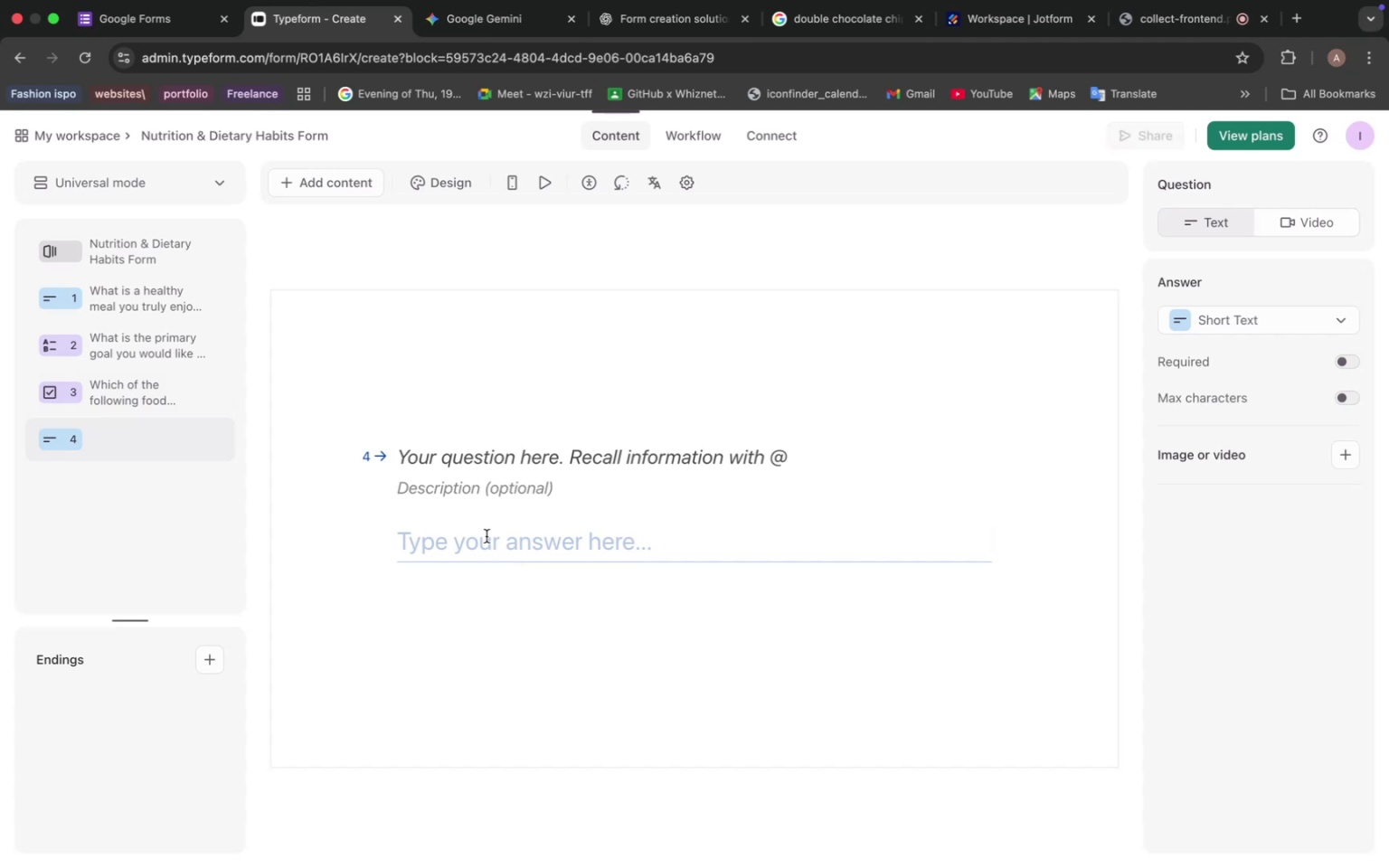 
left_click([469, 465])
 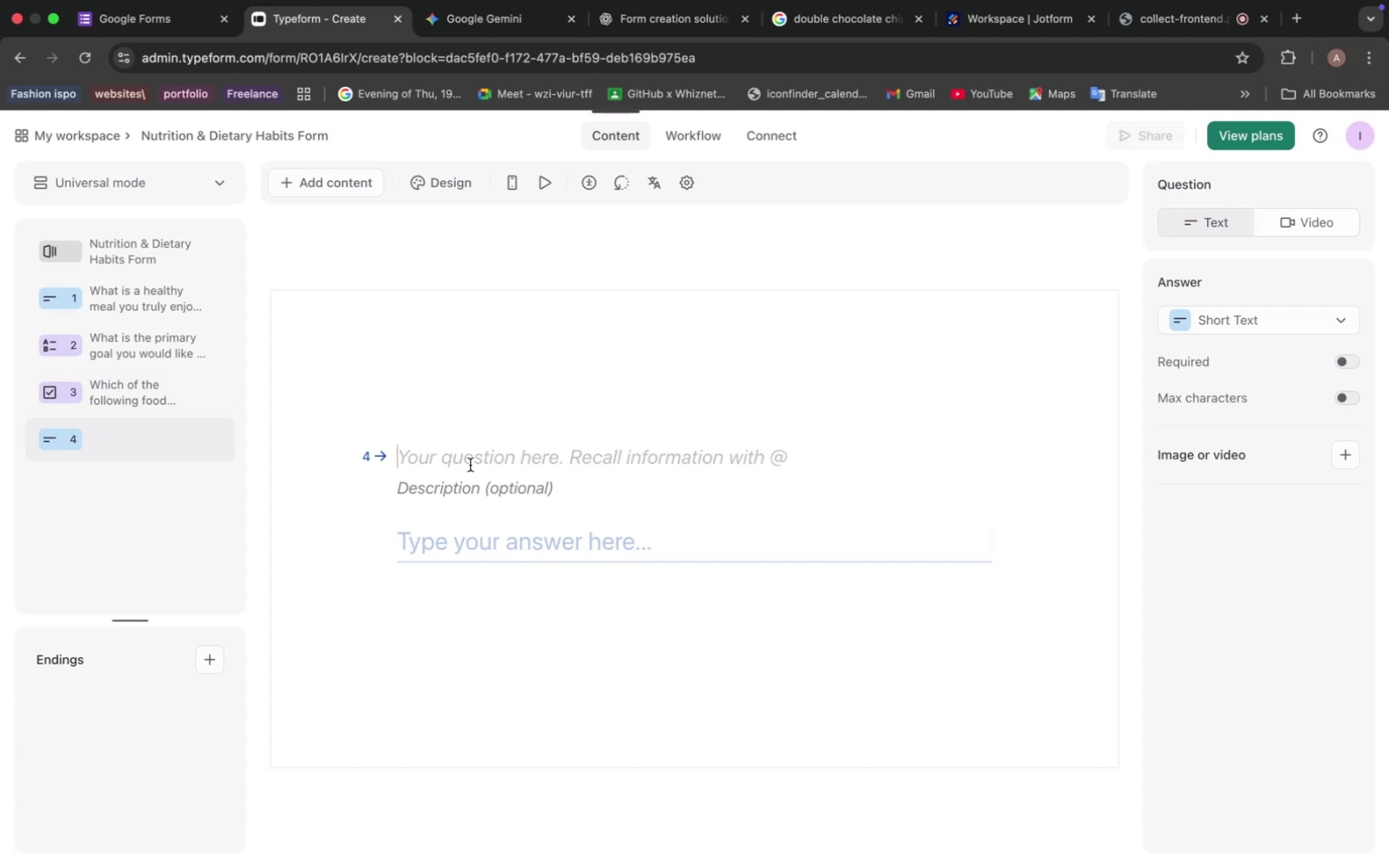 
key(Meta+V)
 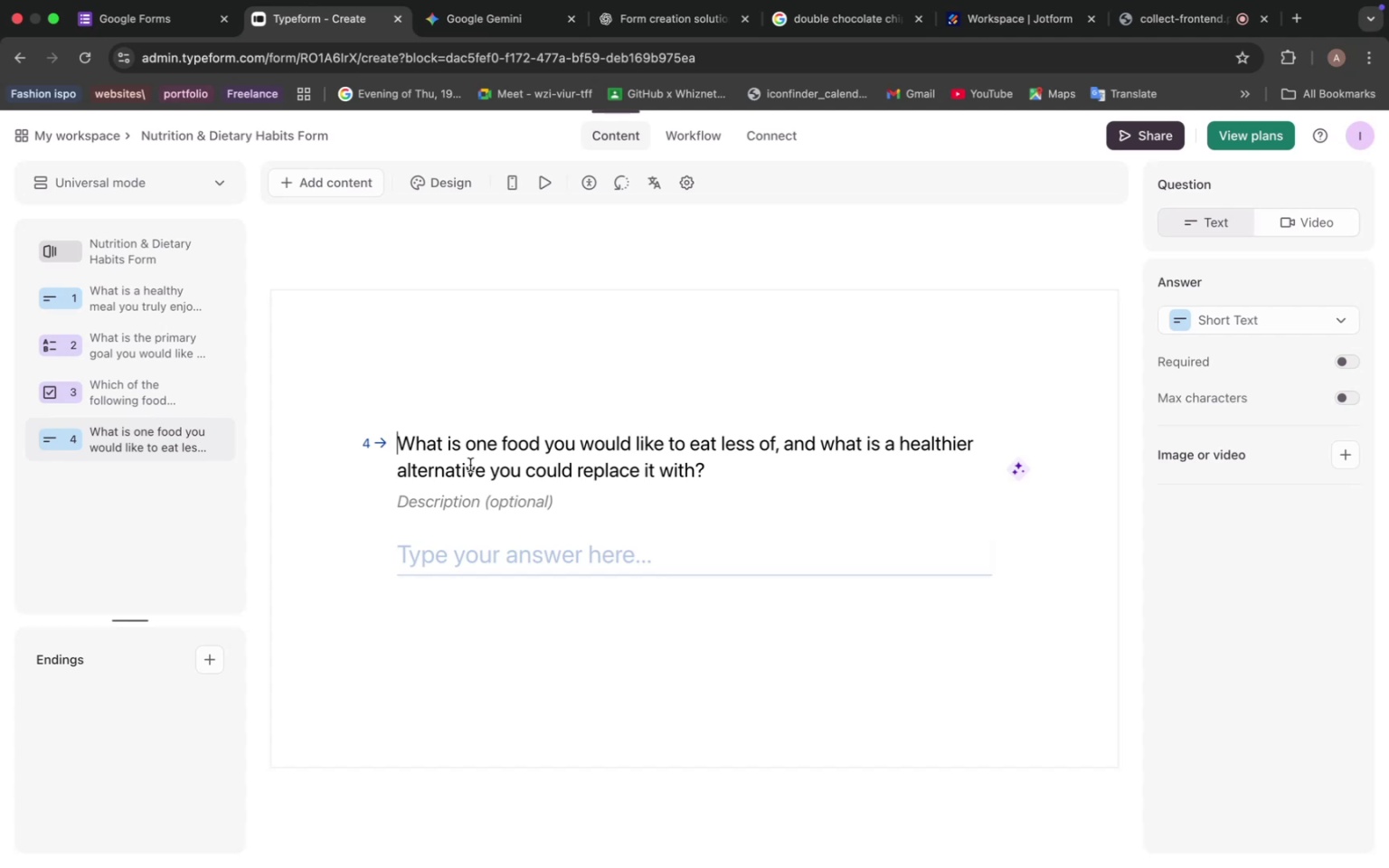 
wait(20.57)
 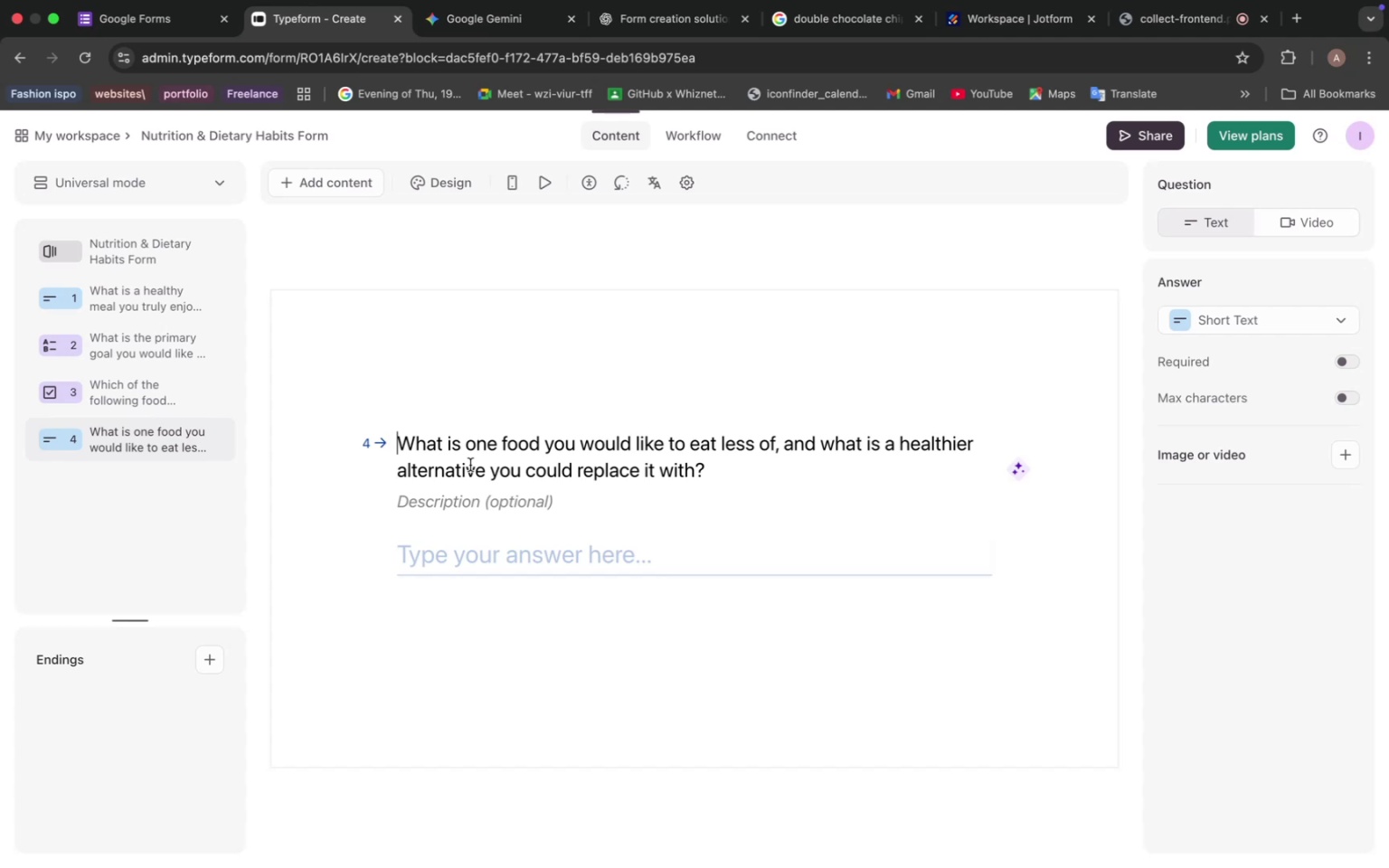 
left_click([452, 544])
 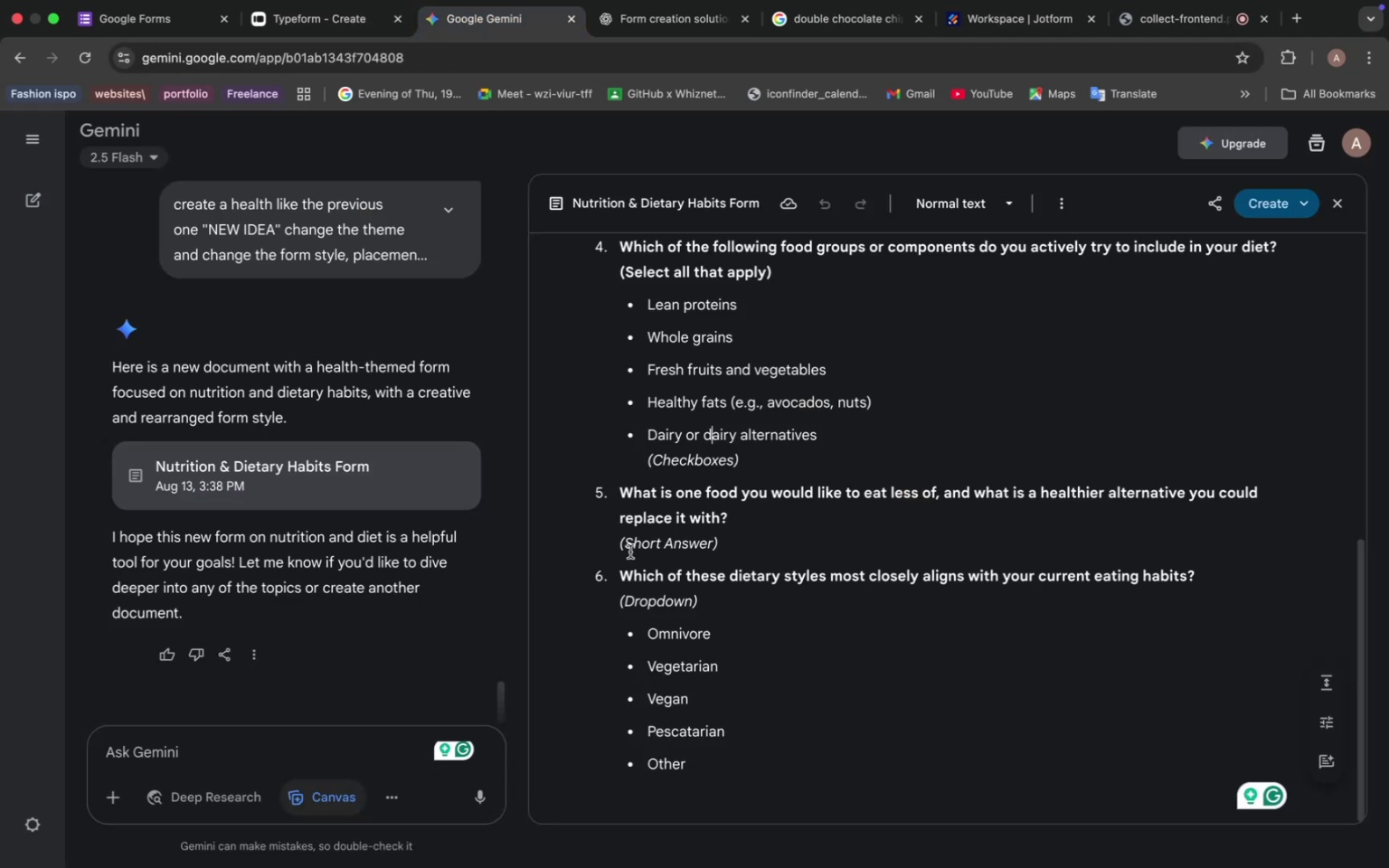 
left_click_drag(start_coordinate=[614, 570], to_coordinate=[1150, 579])
 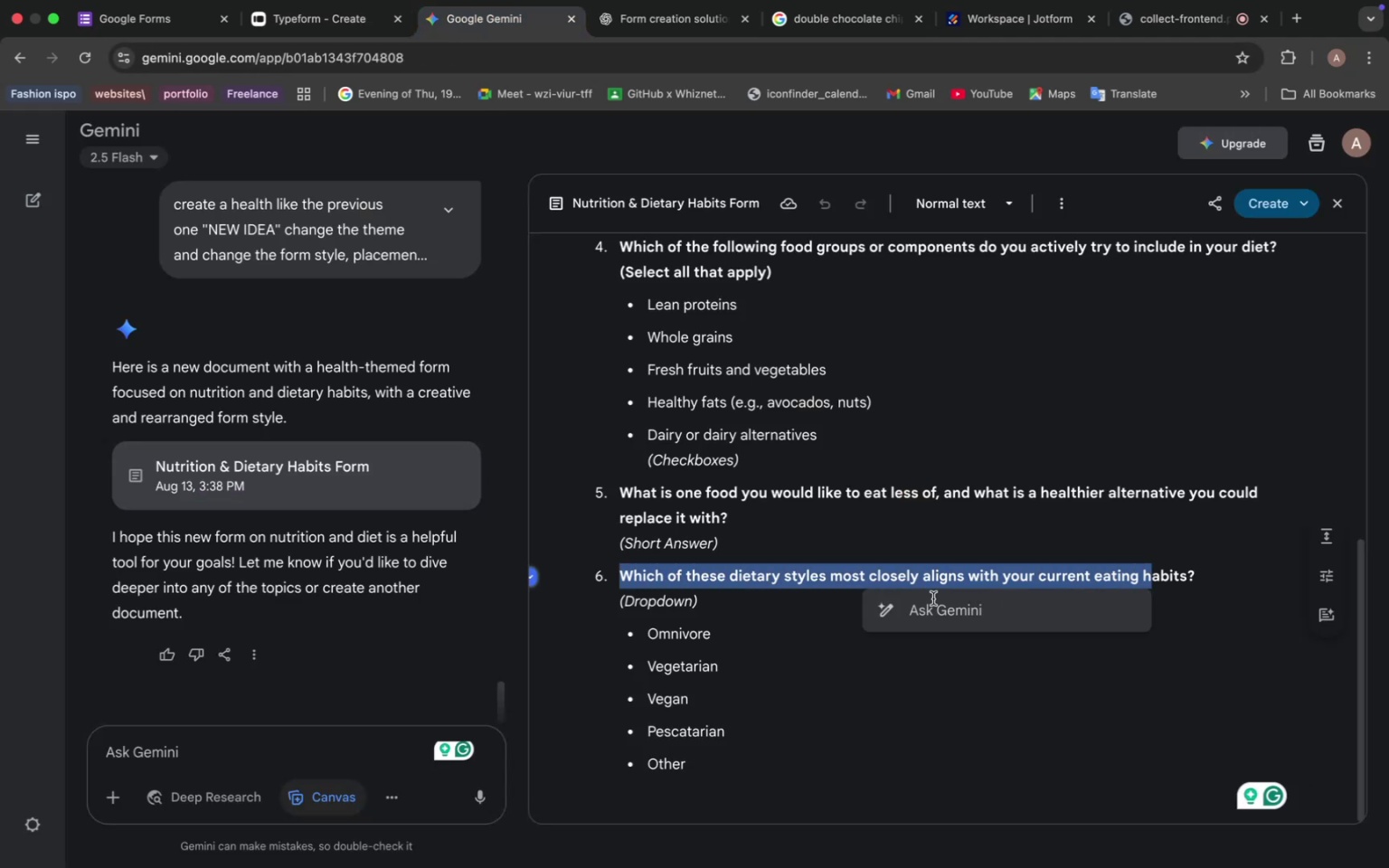 
left_click([733, 589])
 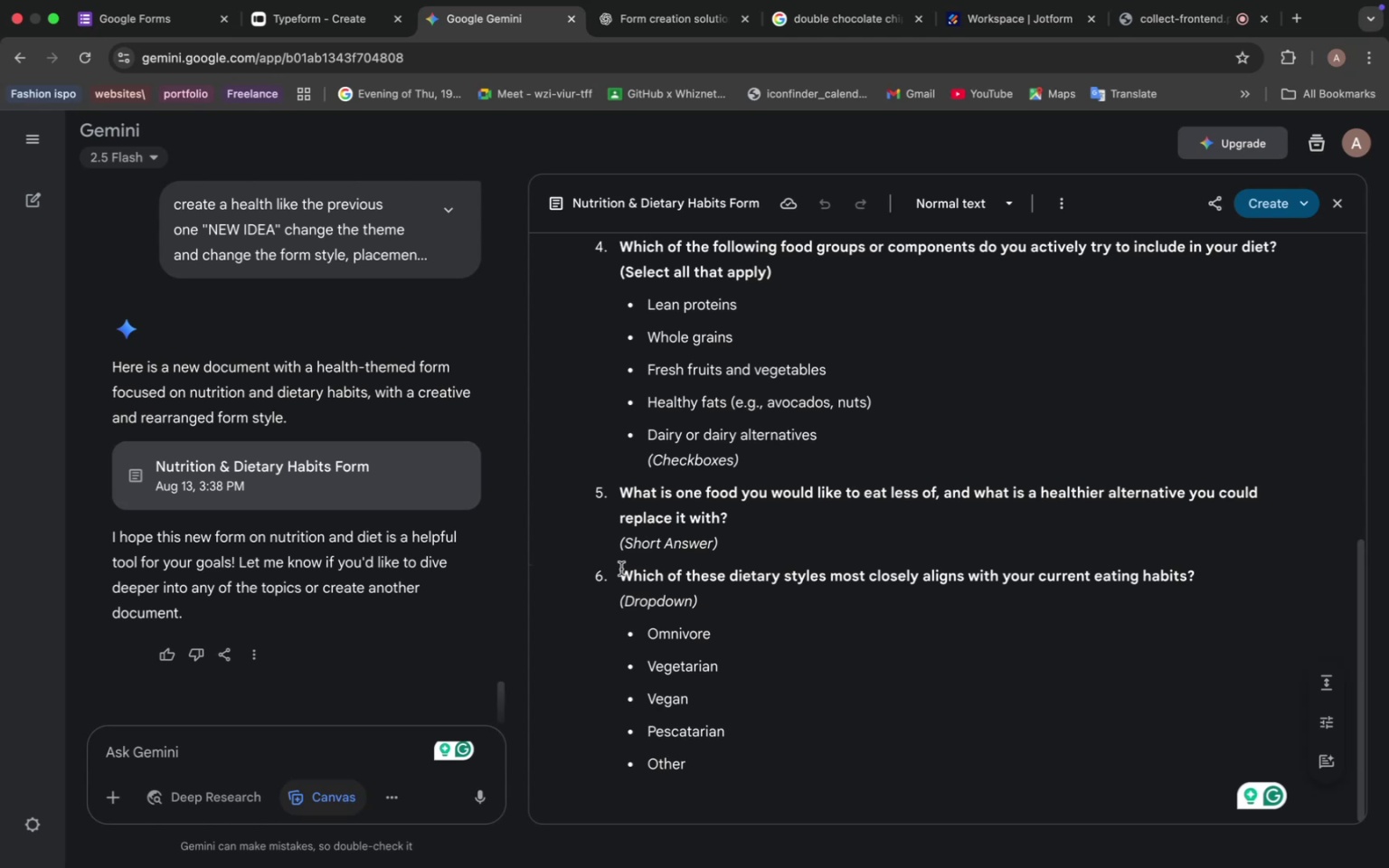 
left_click_drag(start_coordinate=[615, 571], to_coordinate=[1214, 576])
 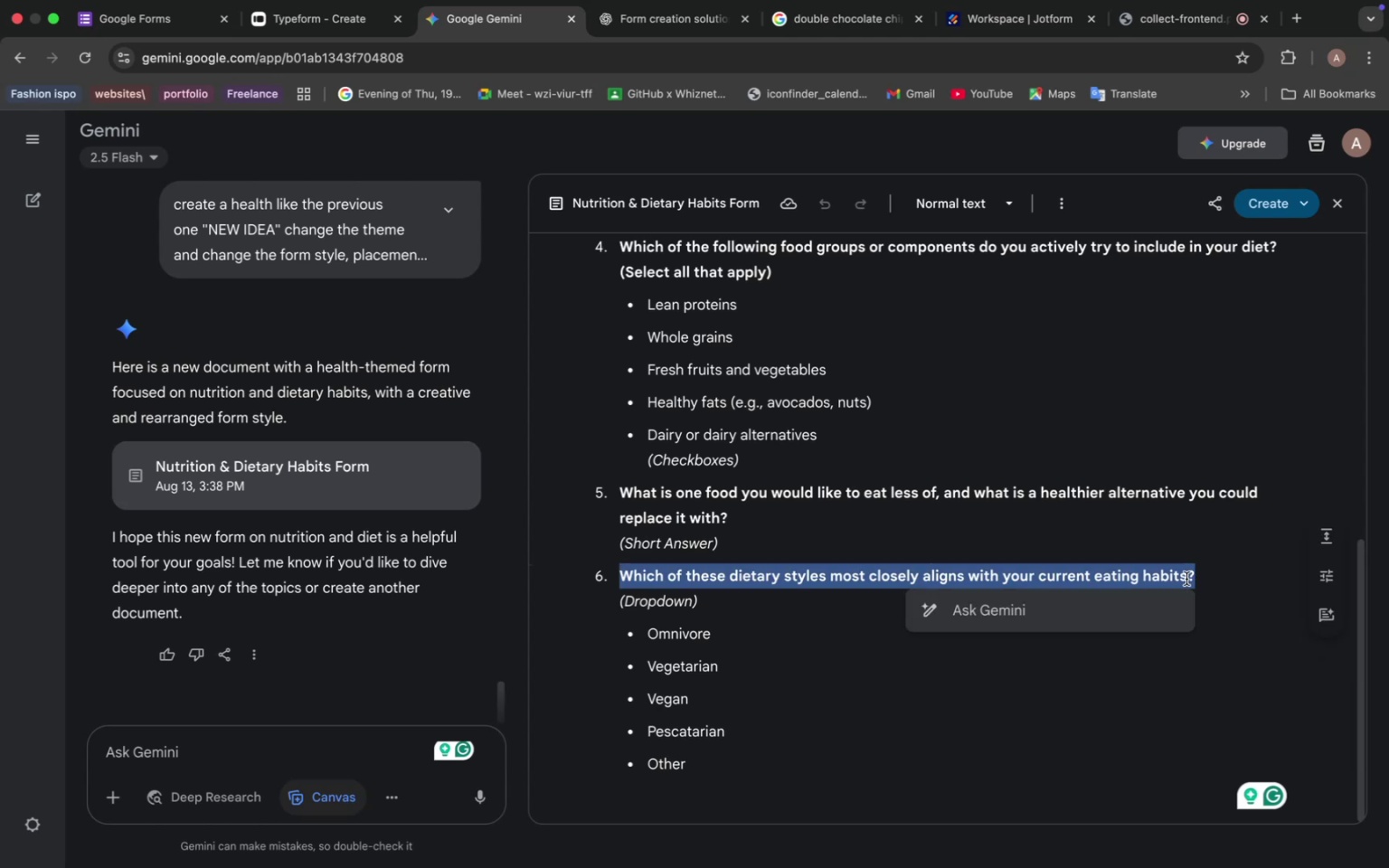 
key(Meta+C)
 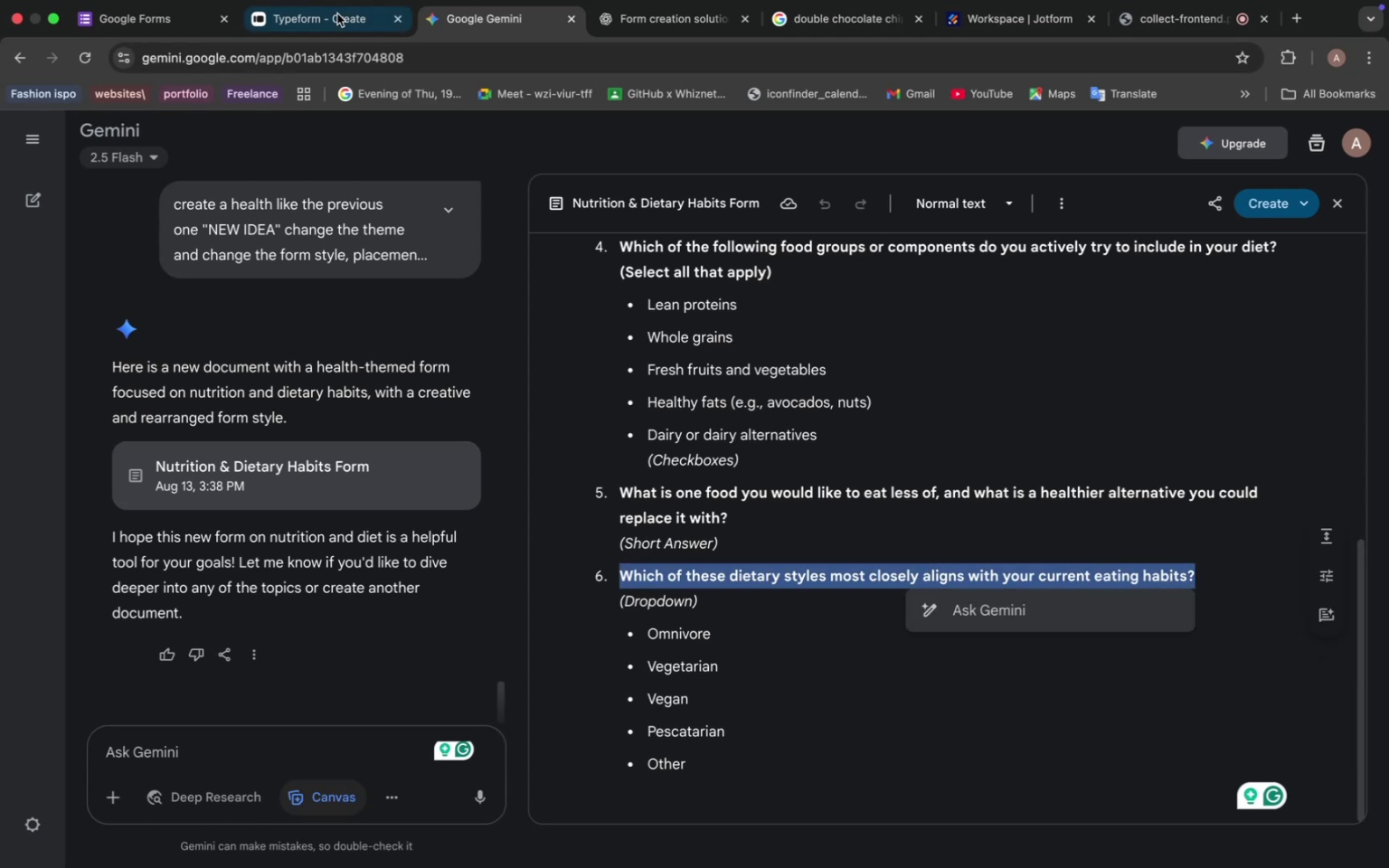 
left_click([314, 17])
 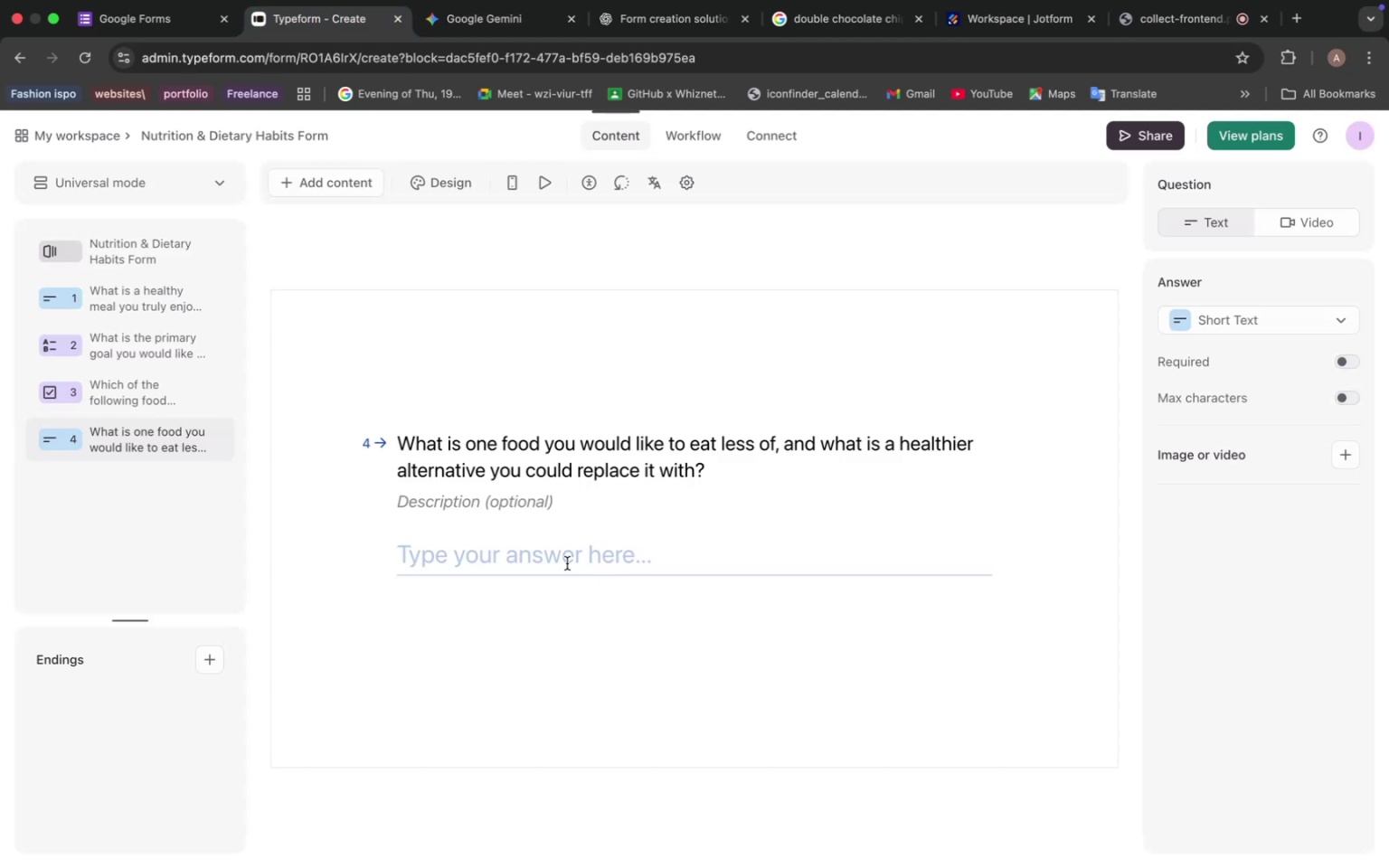 
left_click([345, 184])
 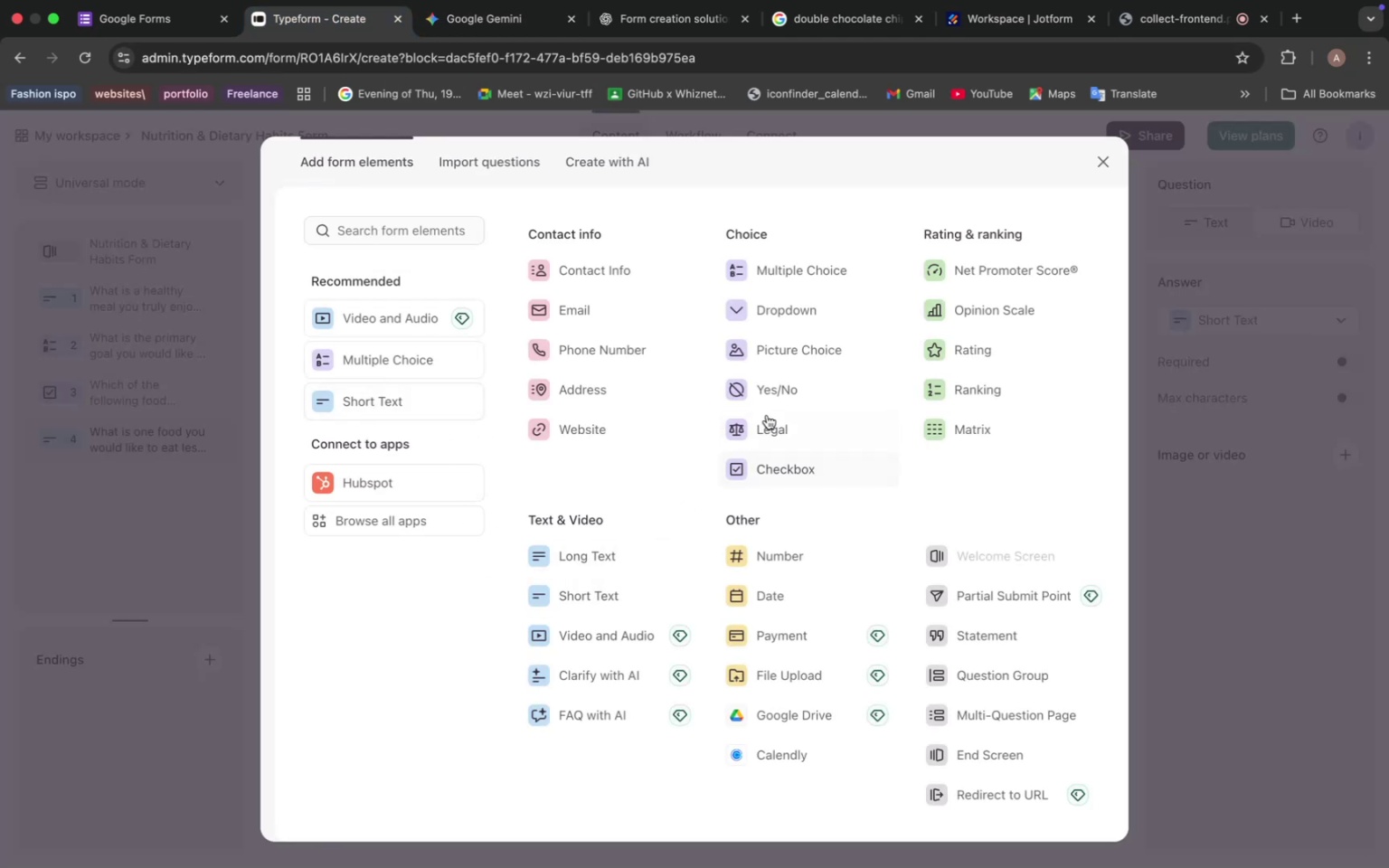 
left_click([775, 309])
 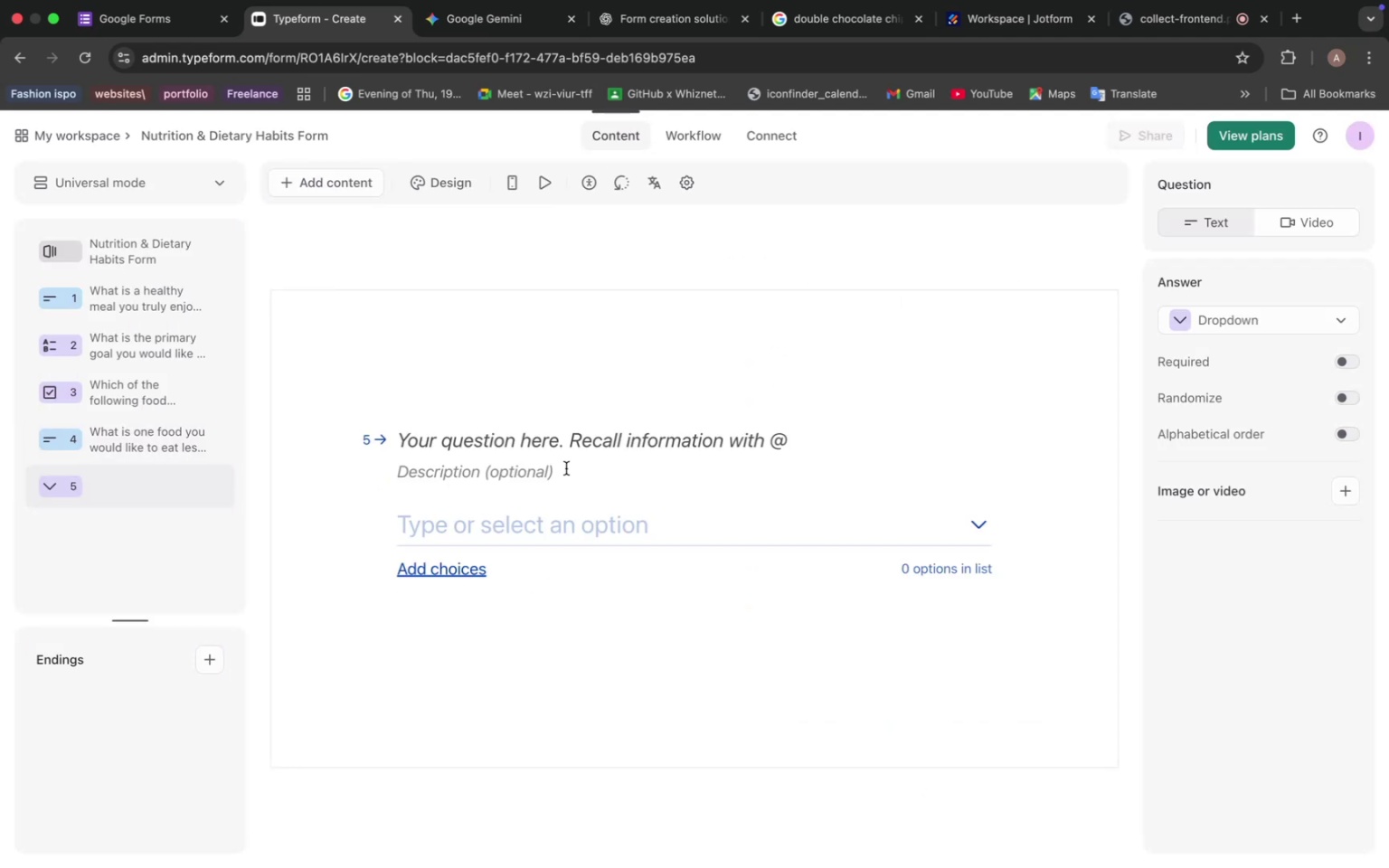 
left_click([544, 451])
 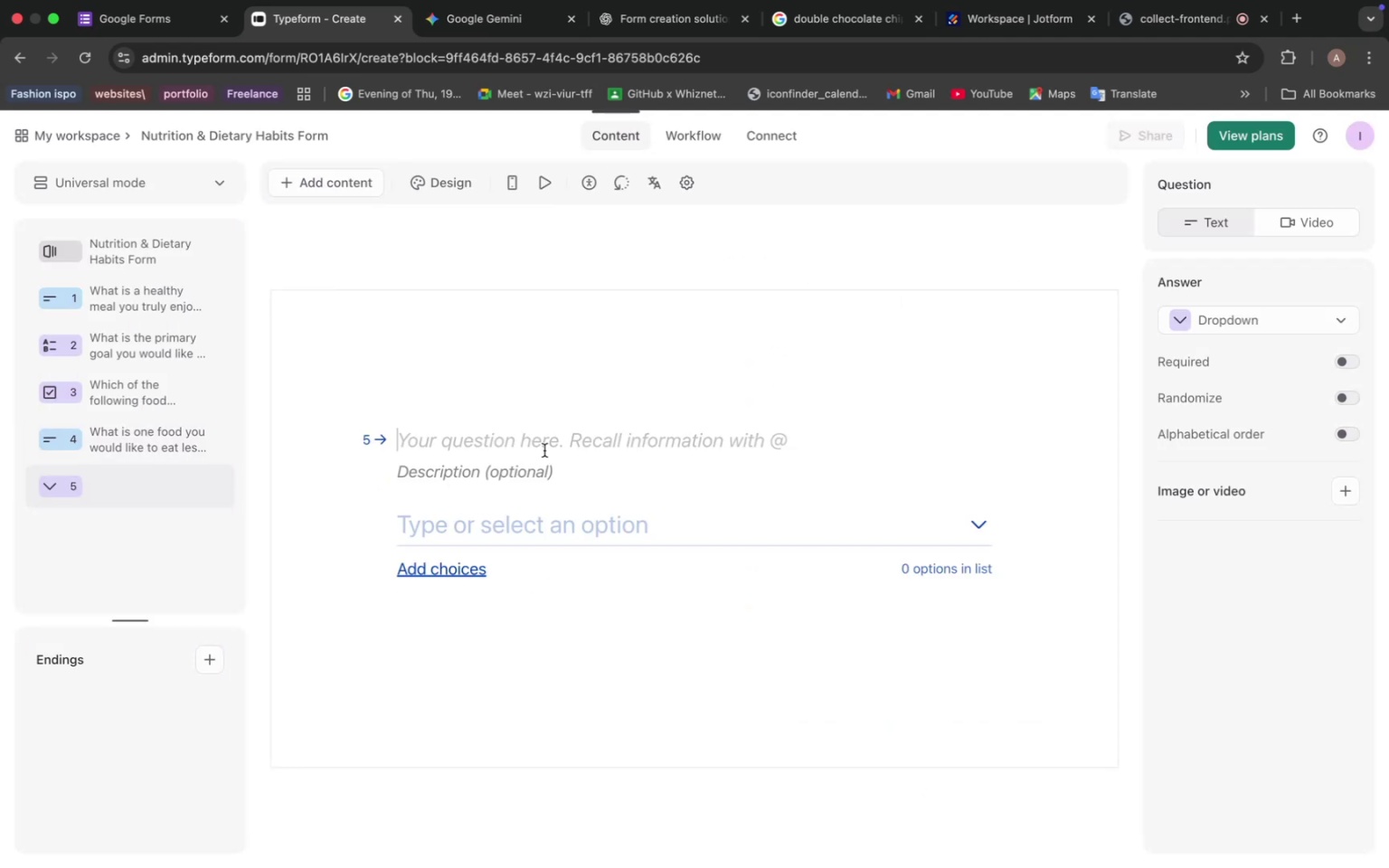 
key(Meta+V)
 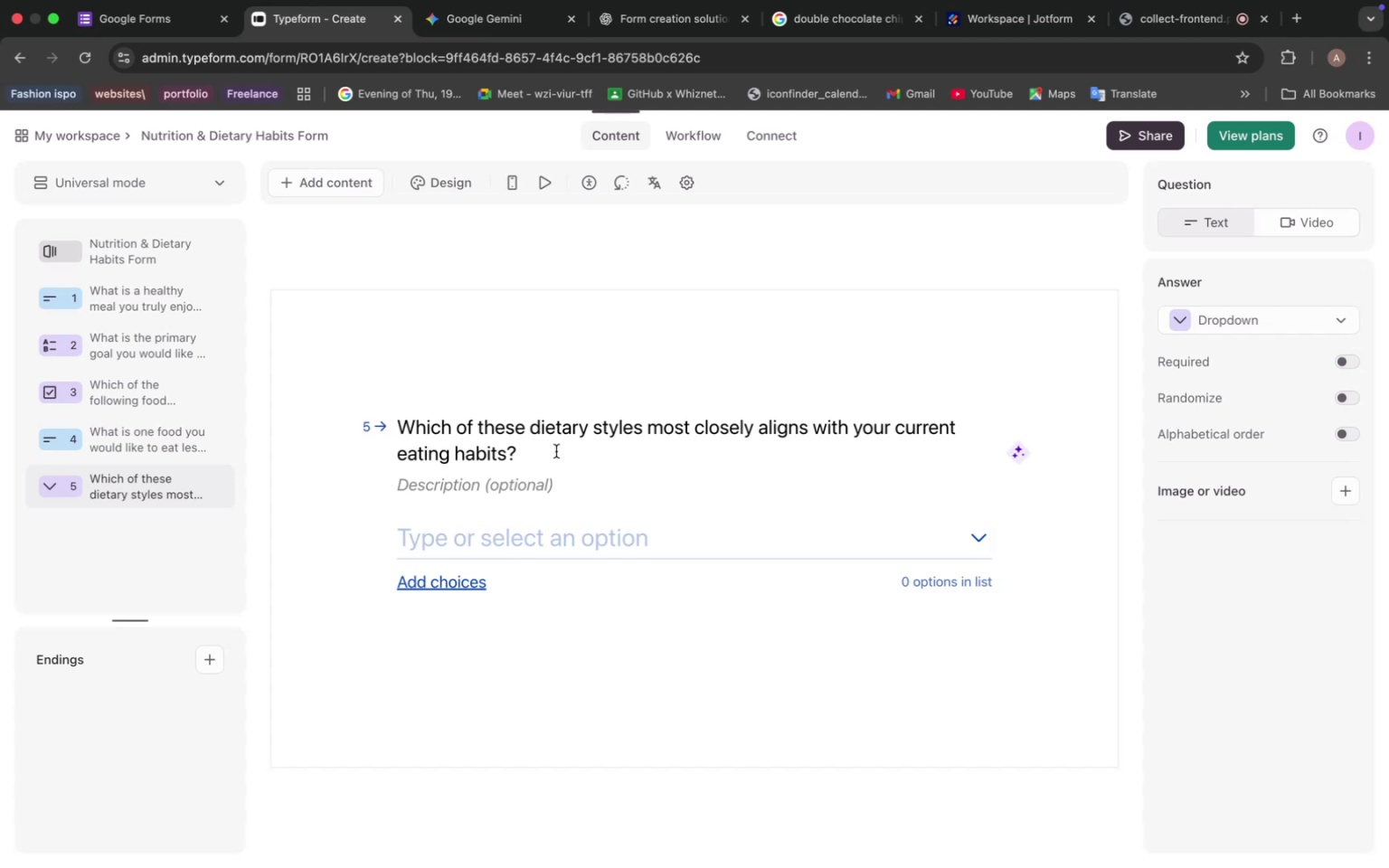 
wait(29.87)
 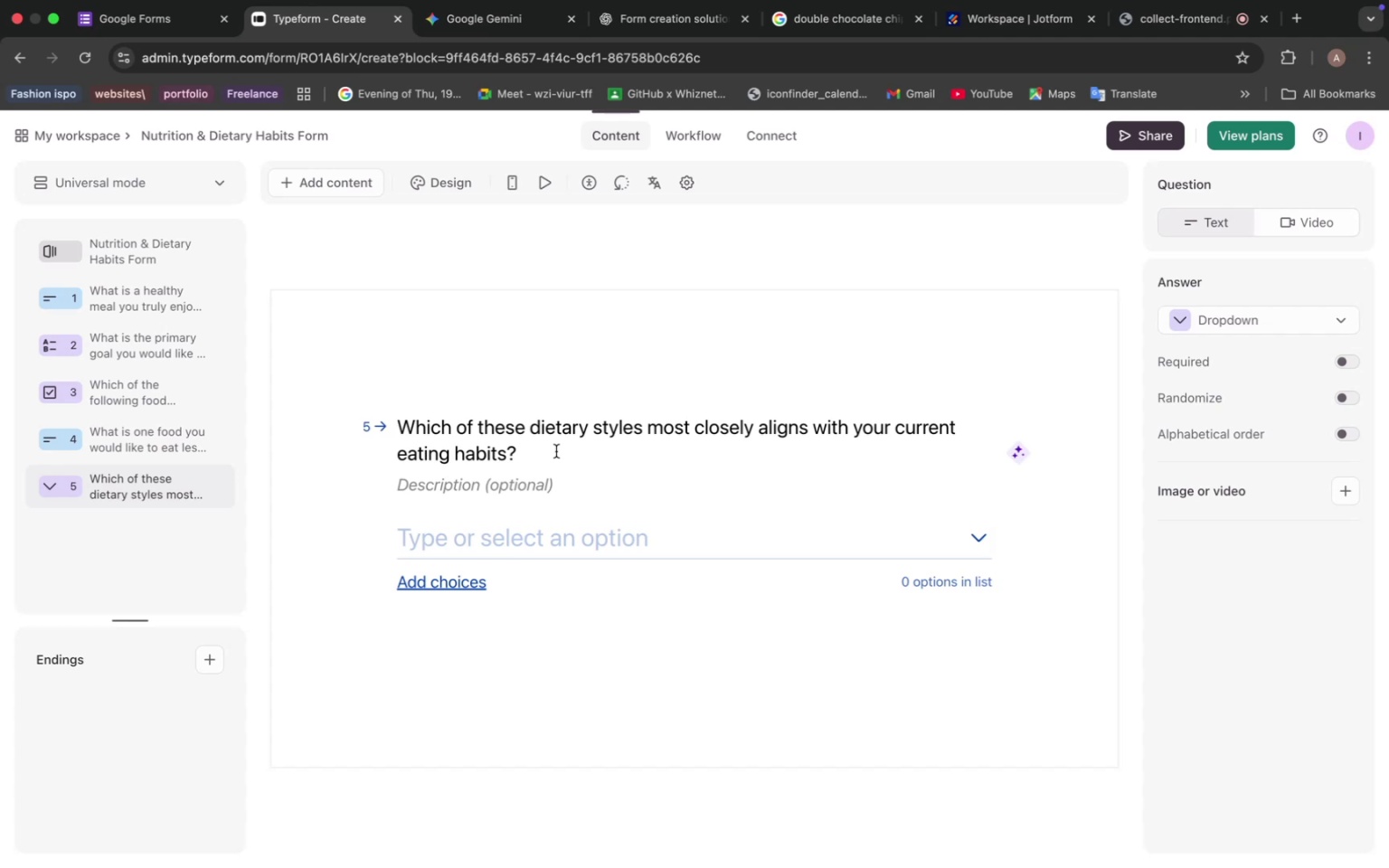 
left_click([534, 373])
 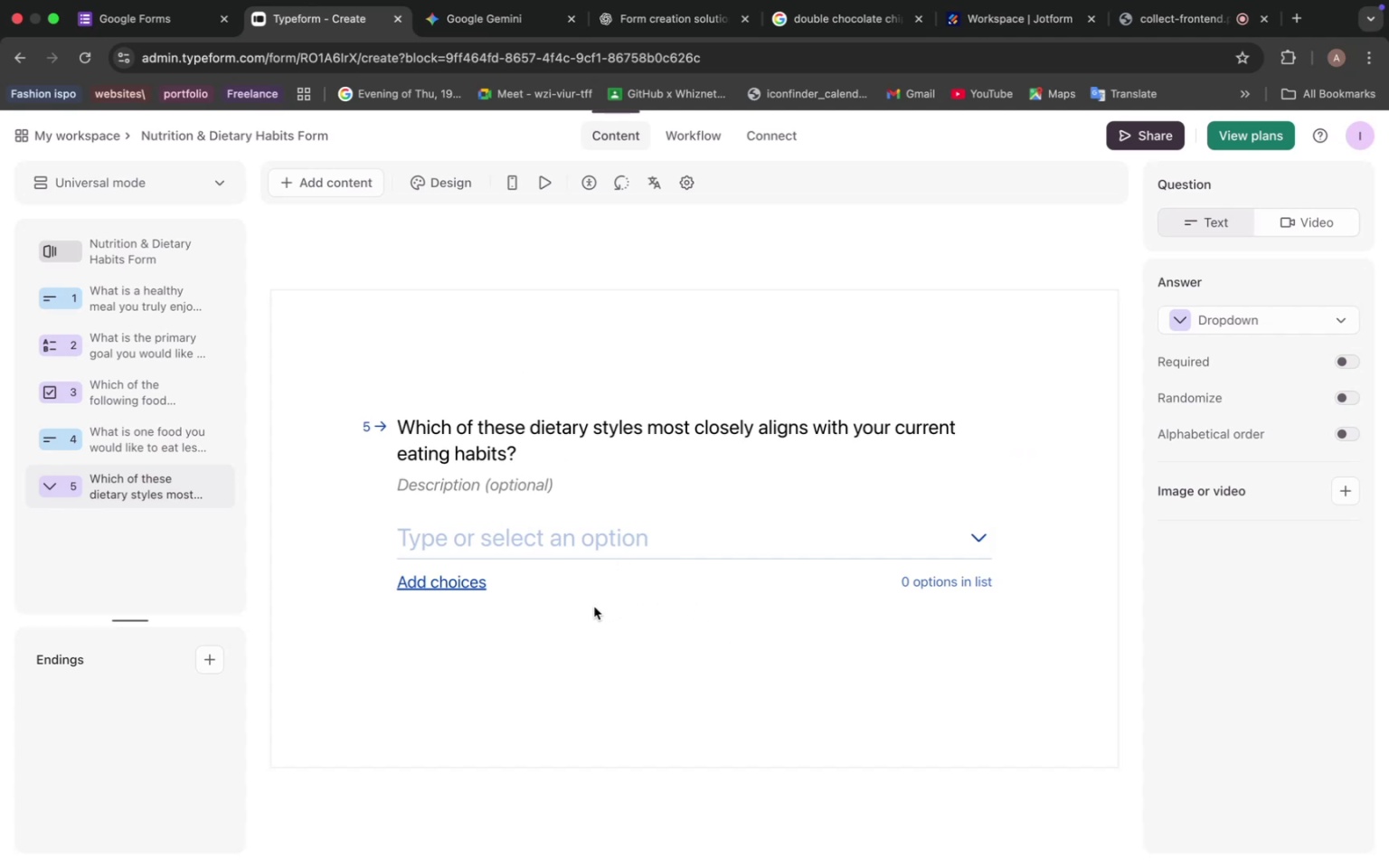 
left_click([441, 572])
 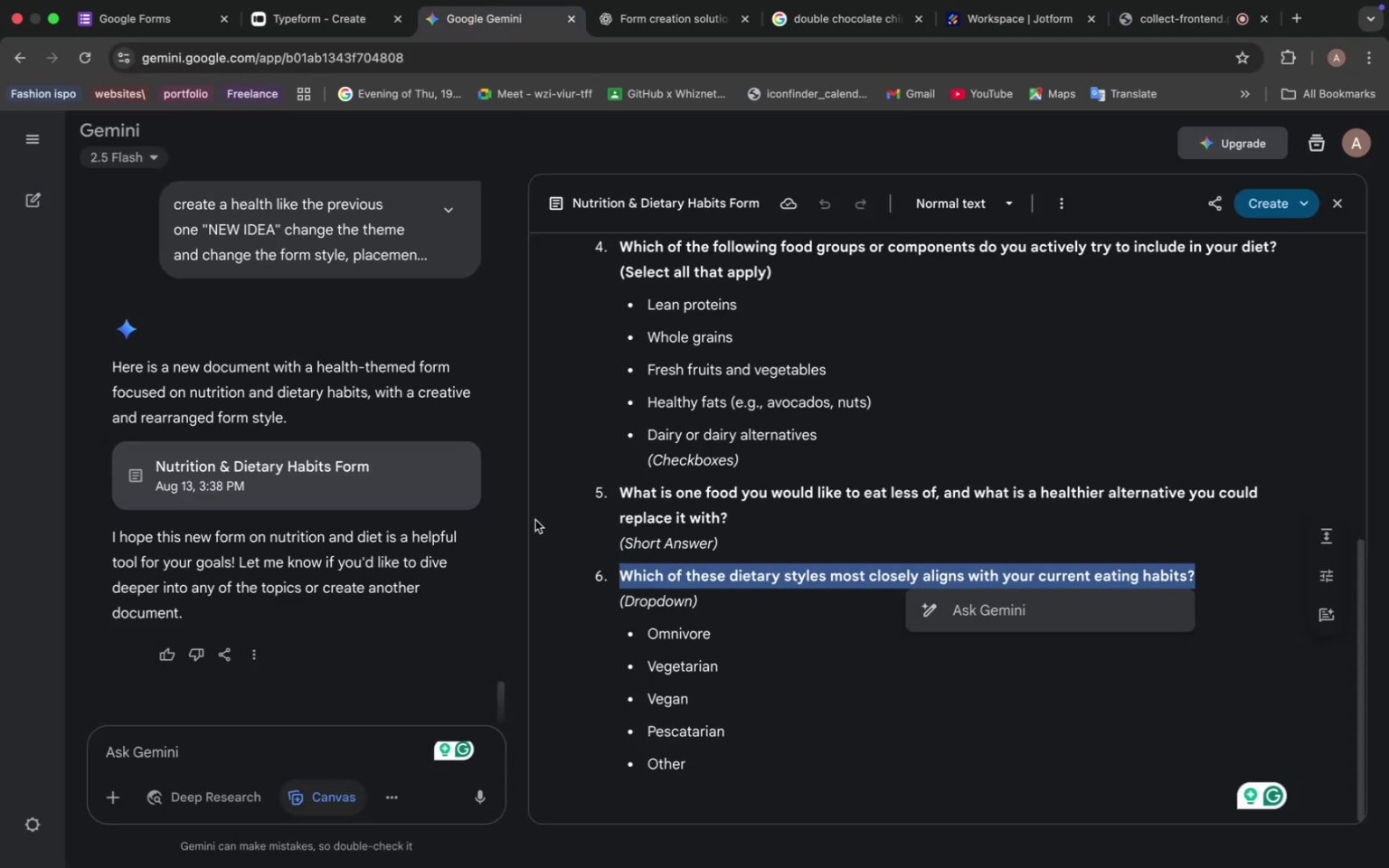 
left_click_drag(start_coordinate=[725, 634], to_coordinate=[630, 616])
 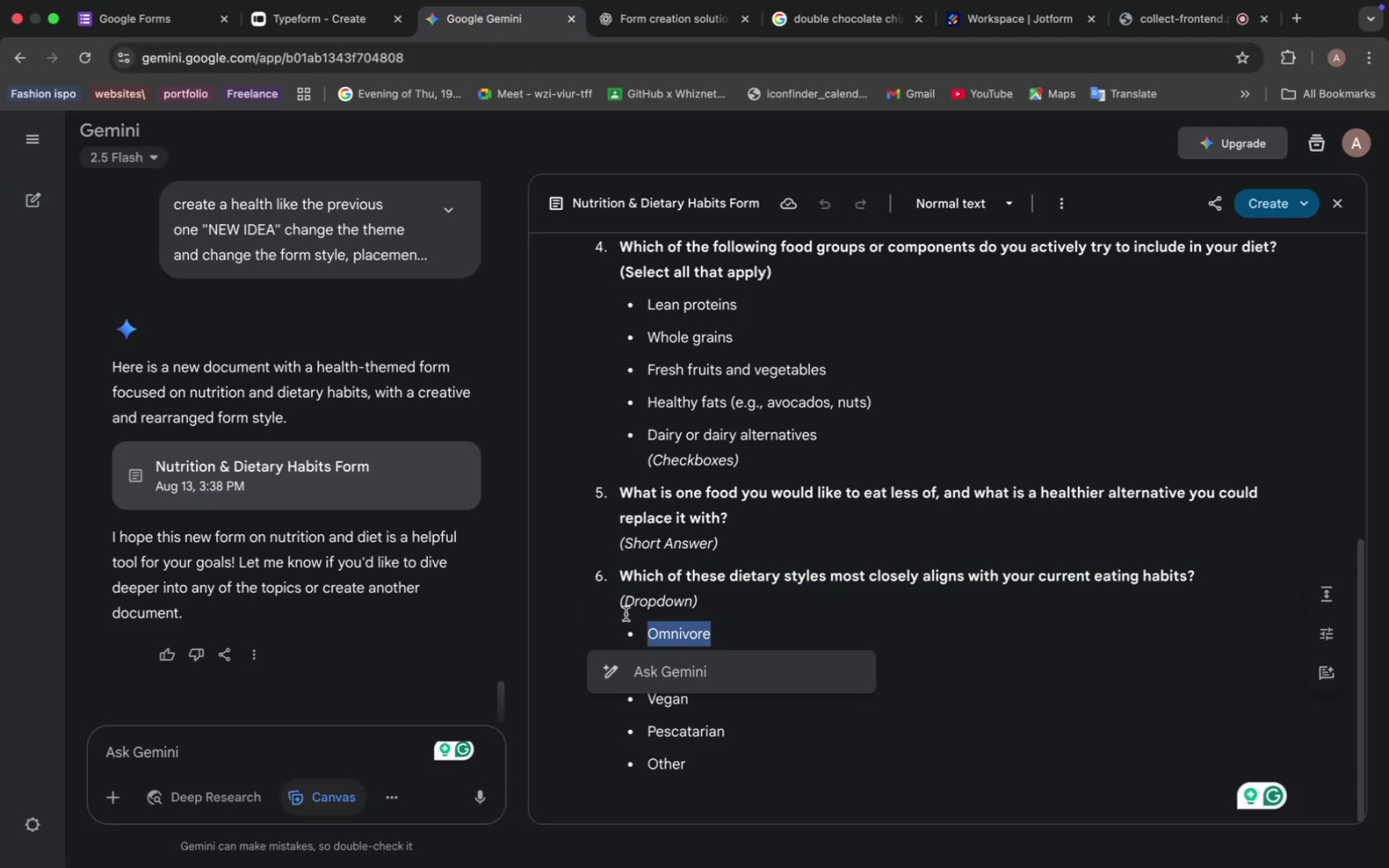 
key(Meta+C)
 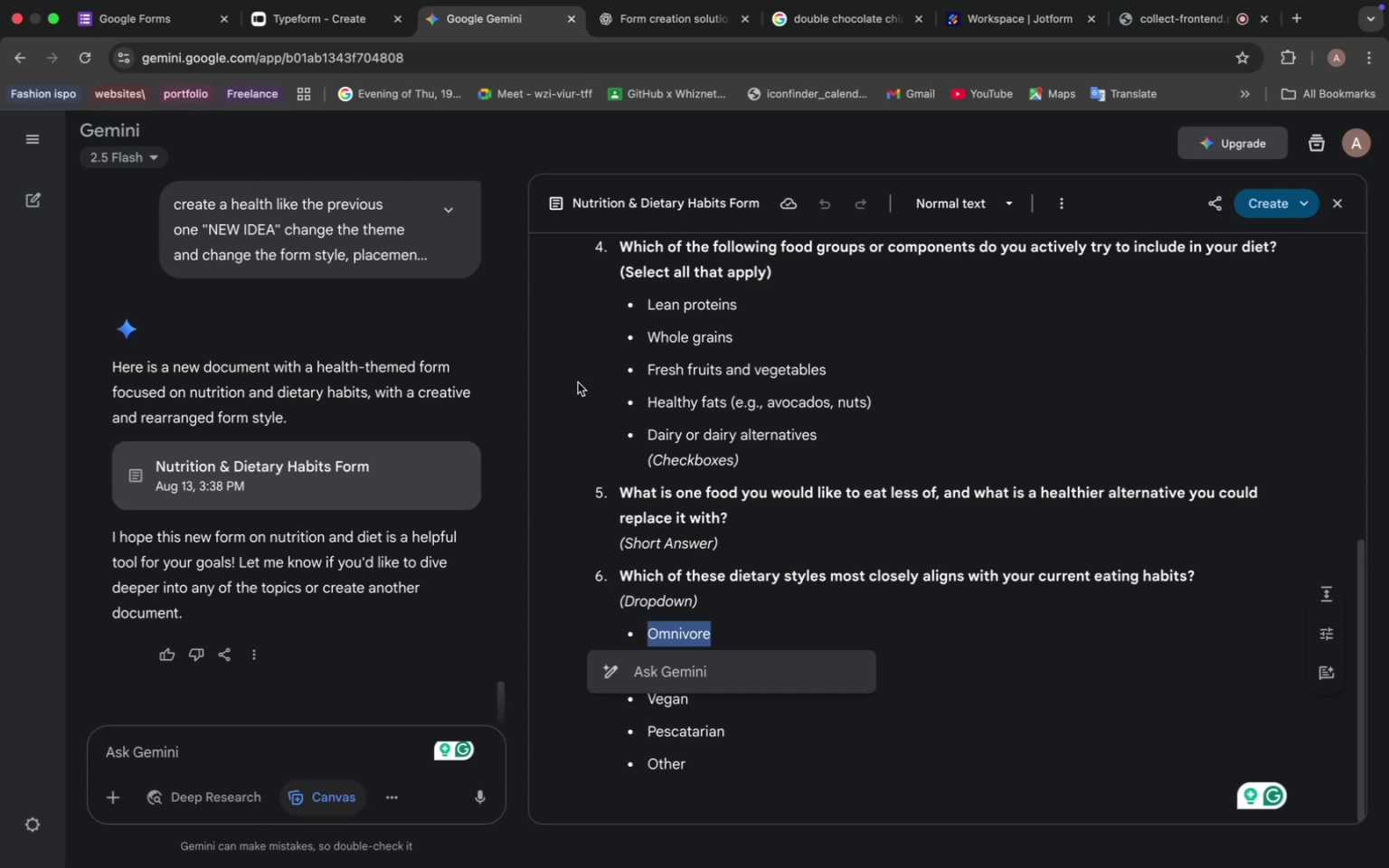 
left_click([339, 23])
 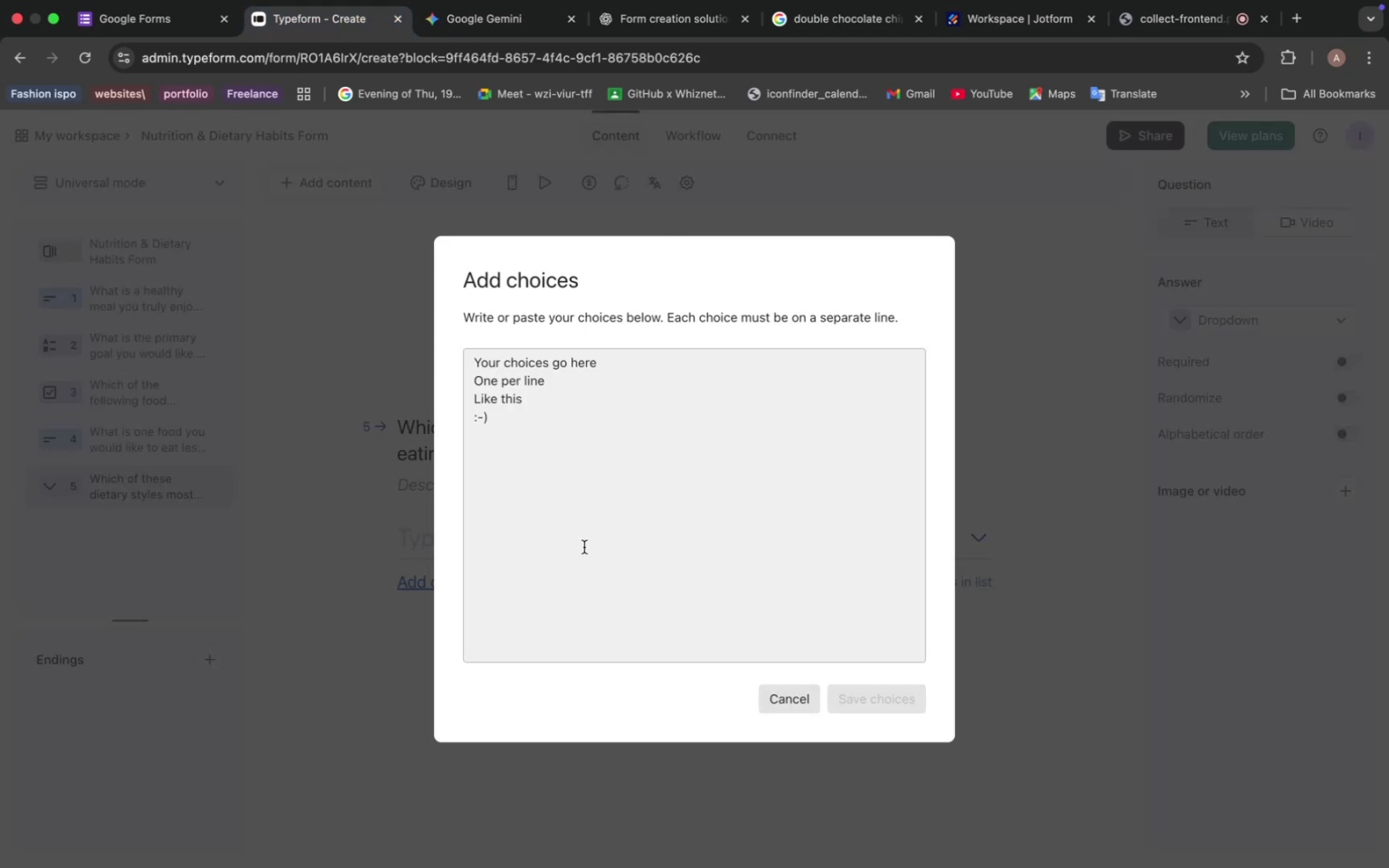 
left_click([547, 395])
 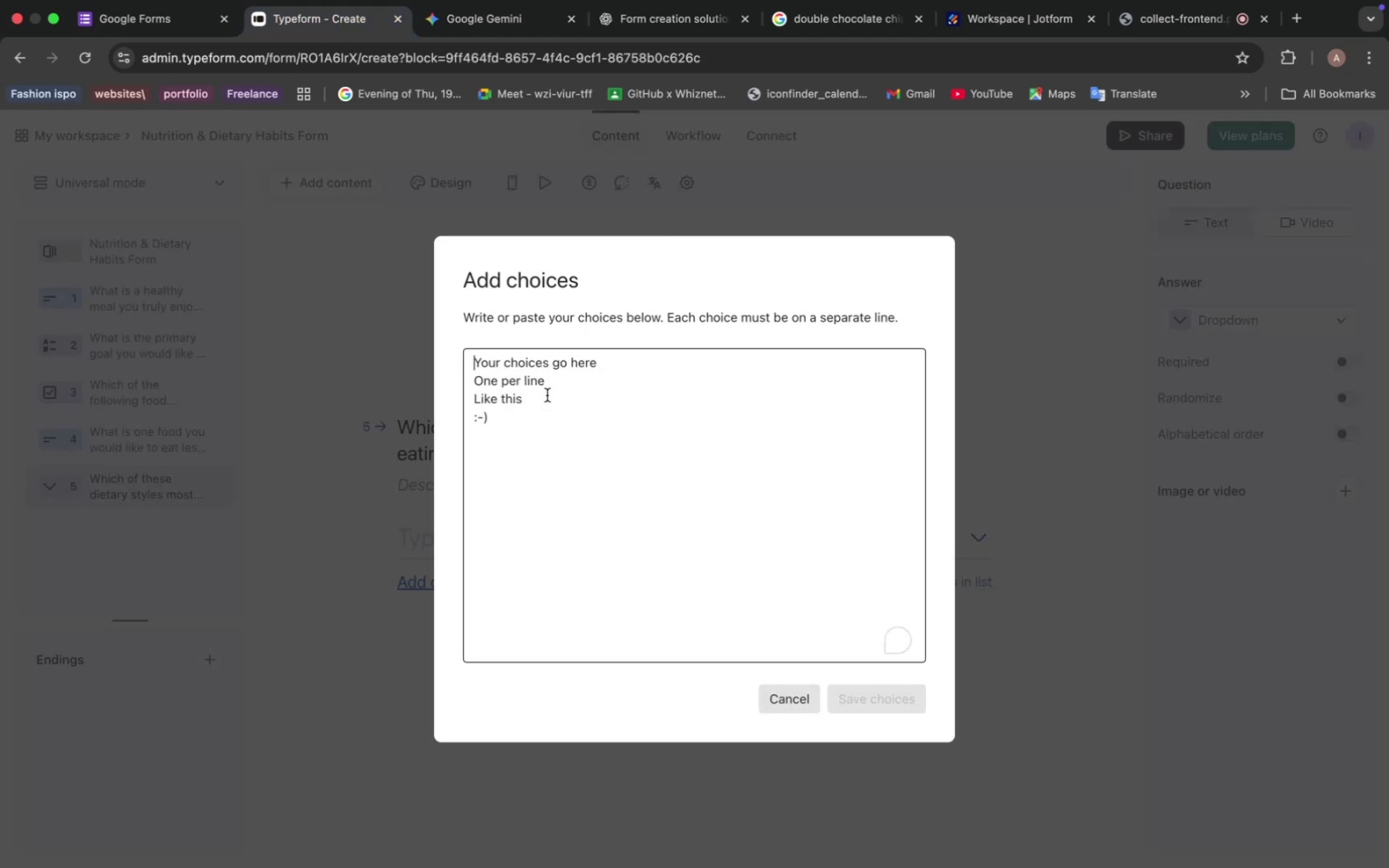 
key(Meta+V)
 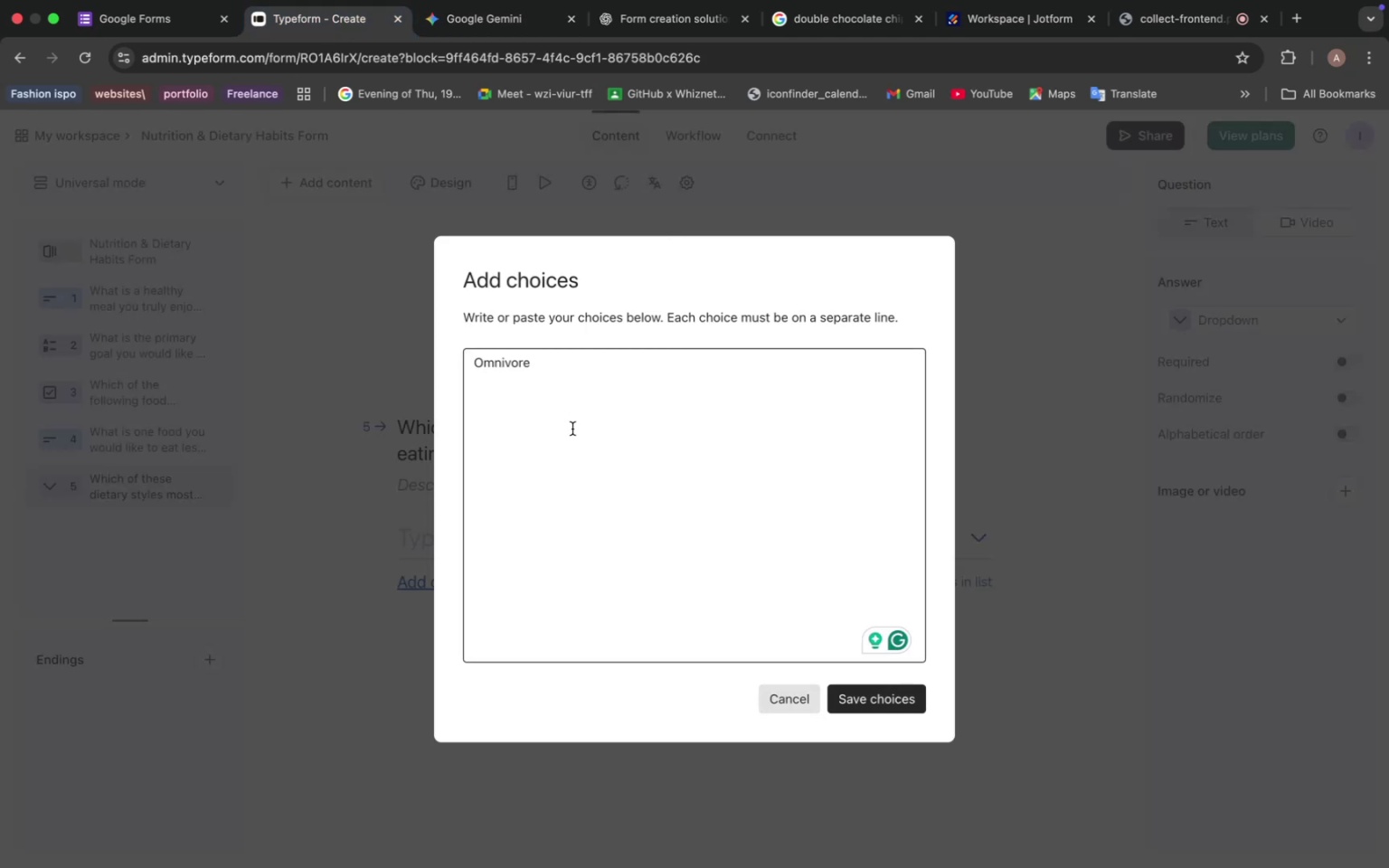 
key(Enter)
 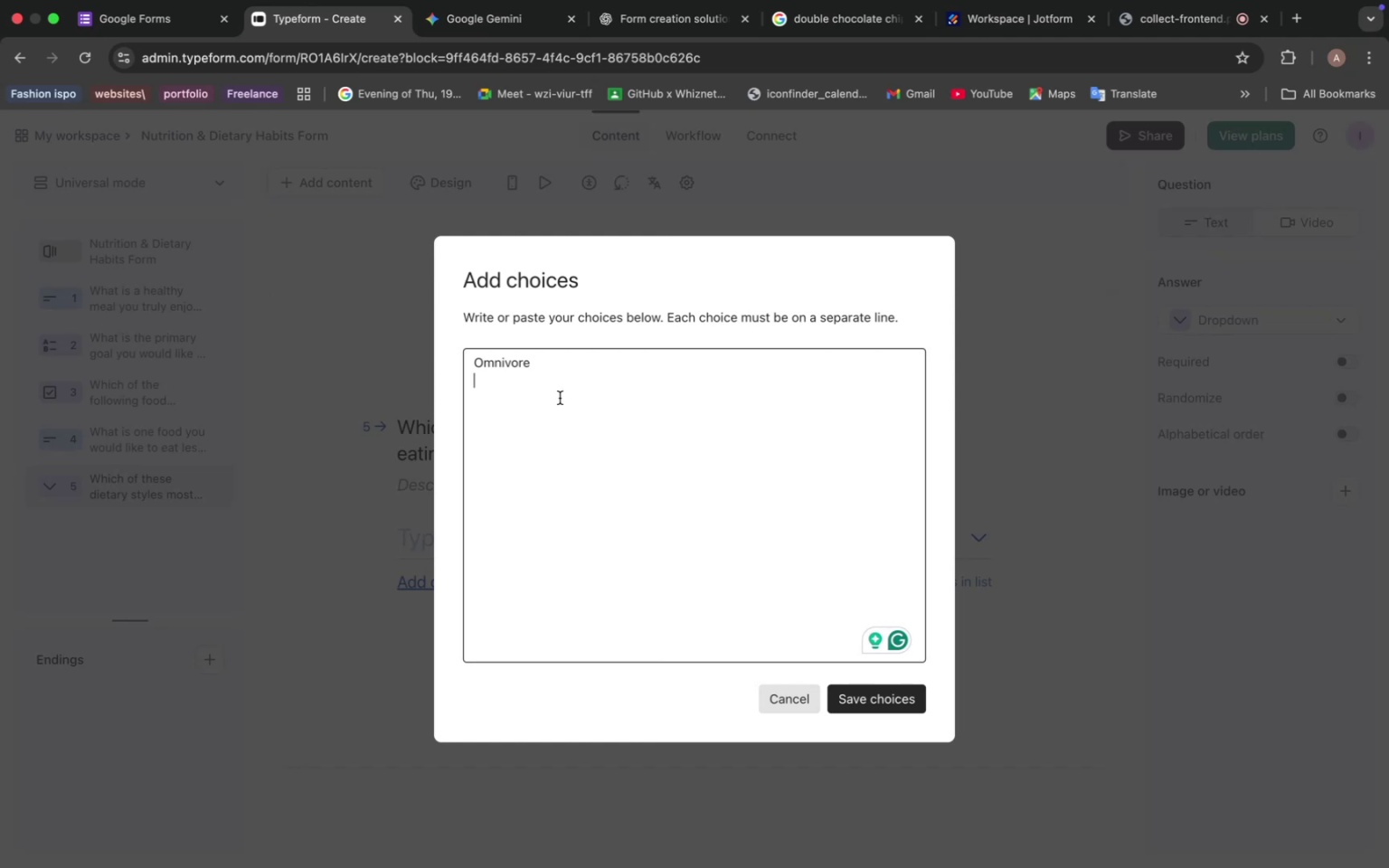 
wait(43.59)
 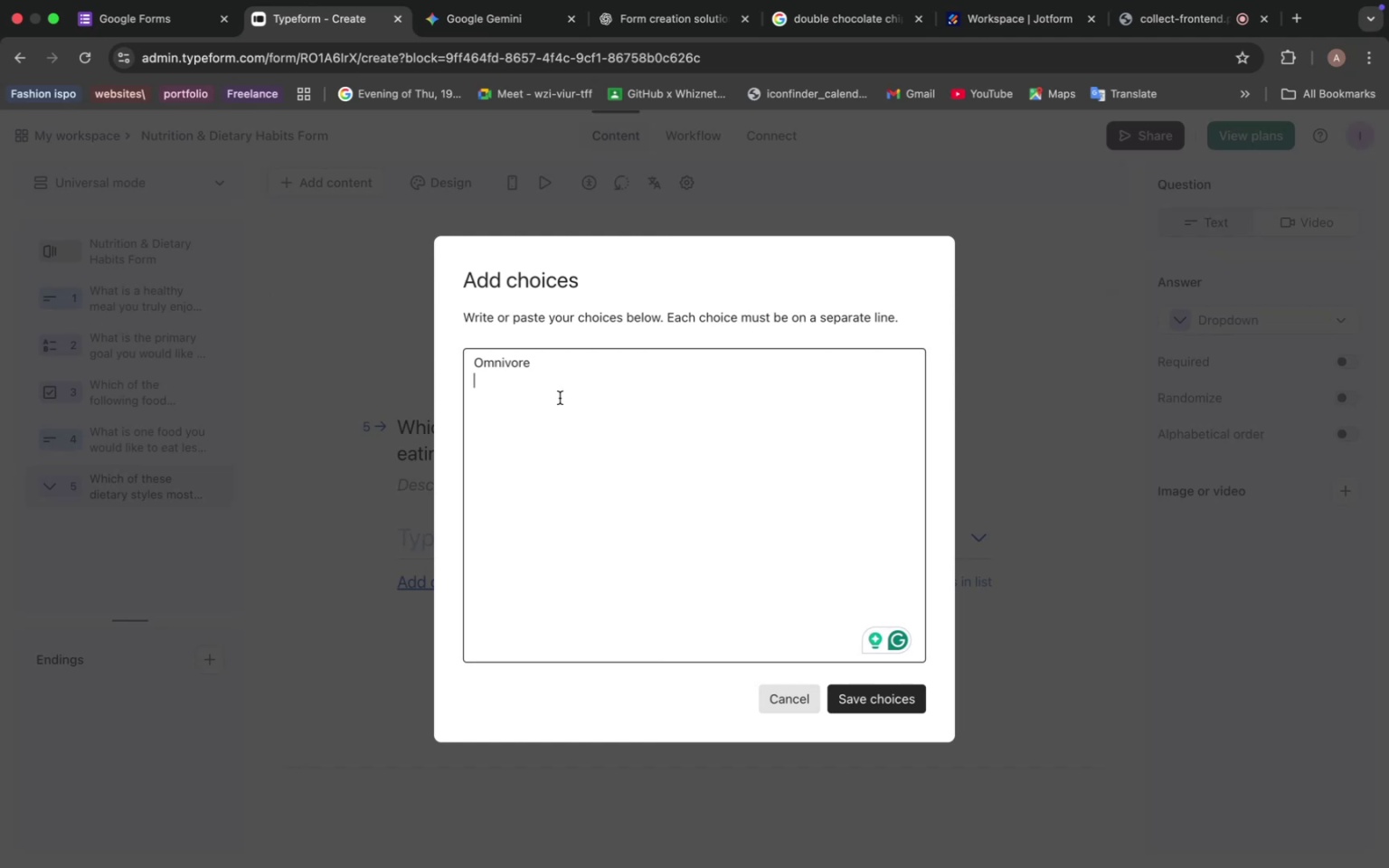 
left_click([702, 627])
 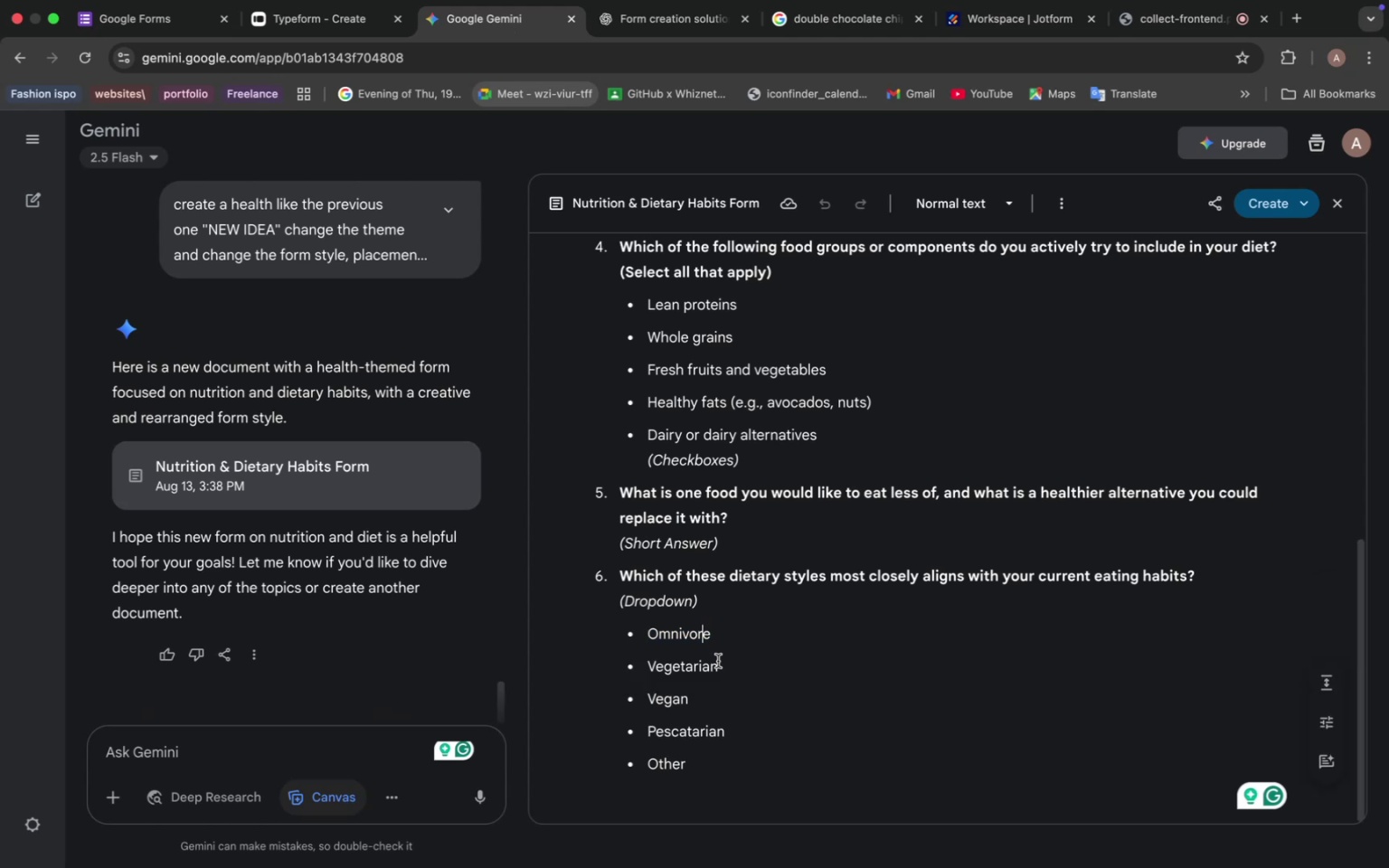 
left_click_drag(start_coordinate=[733, 671], to_coordinate=[610, 654])
 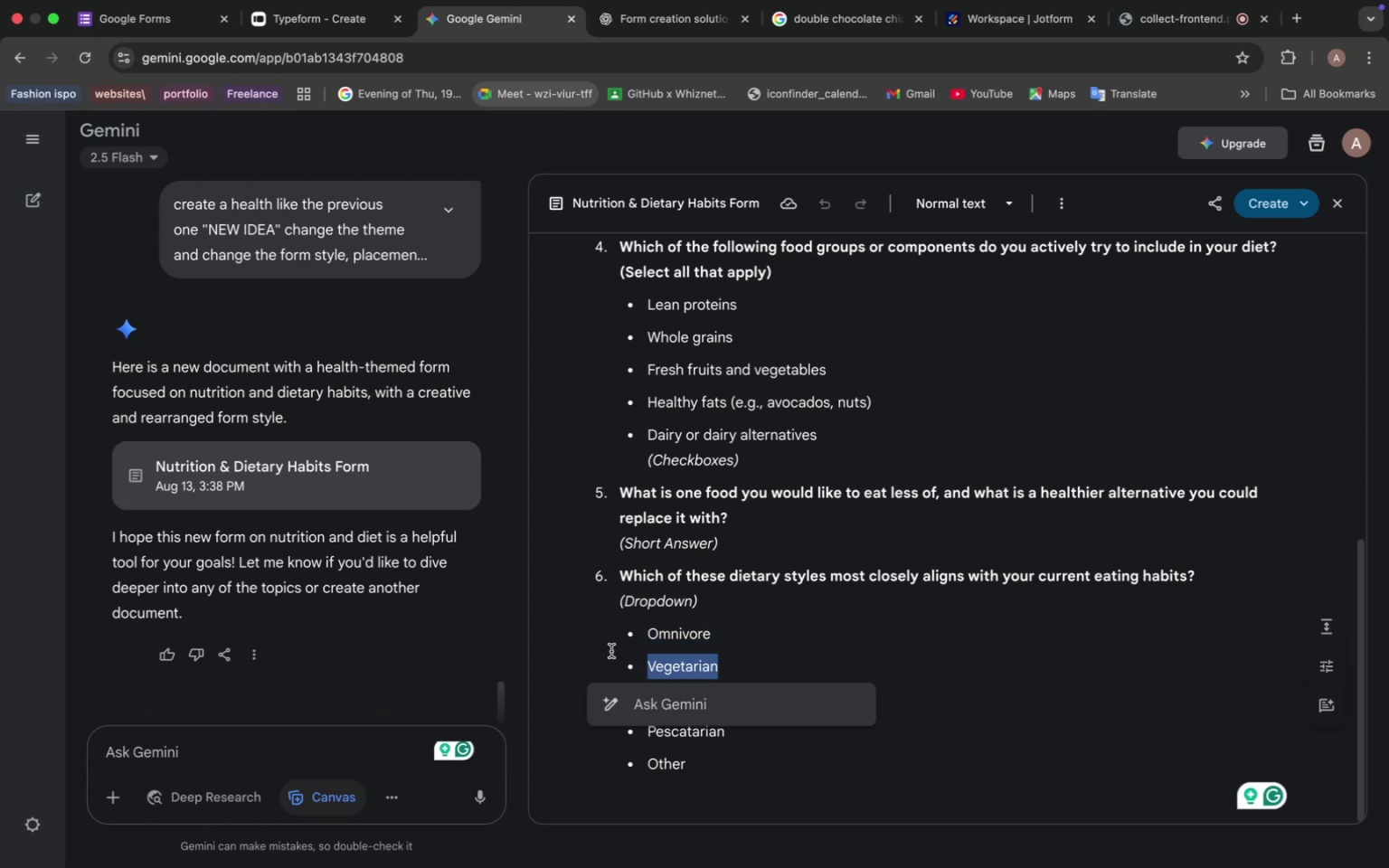 
key(Meta+C)
 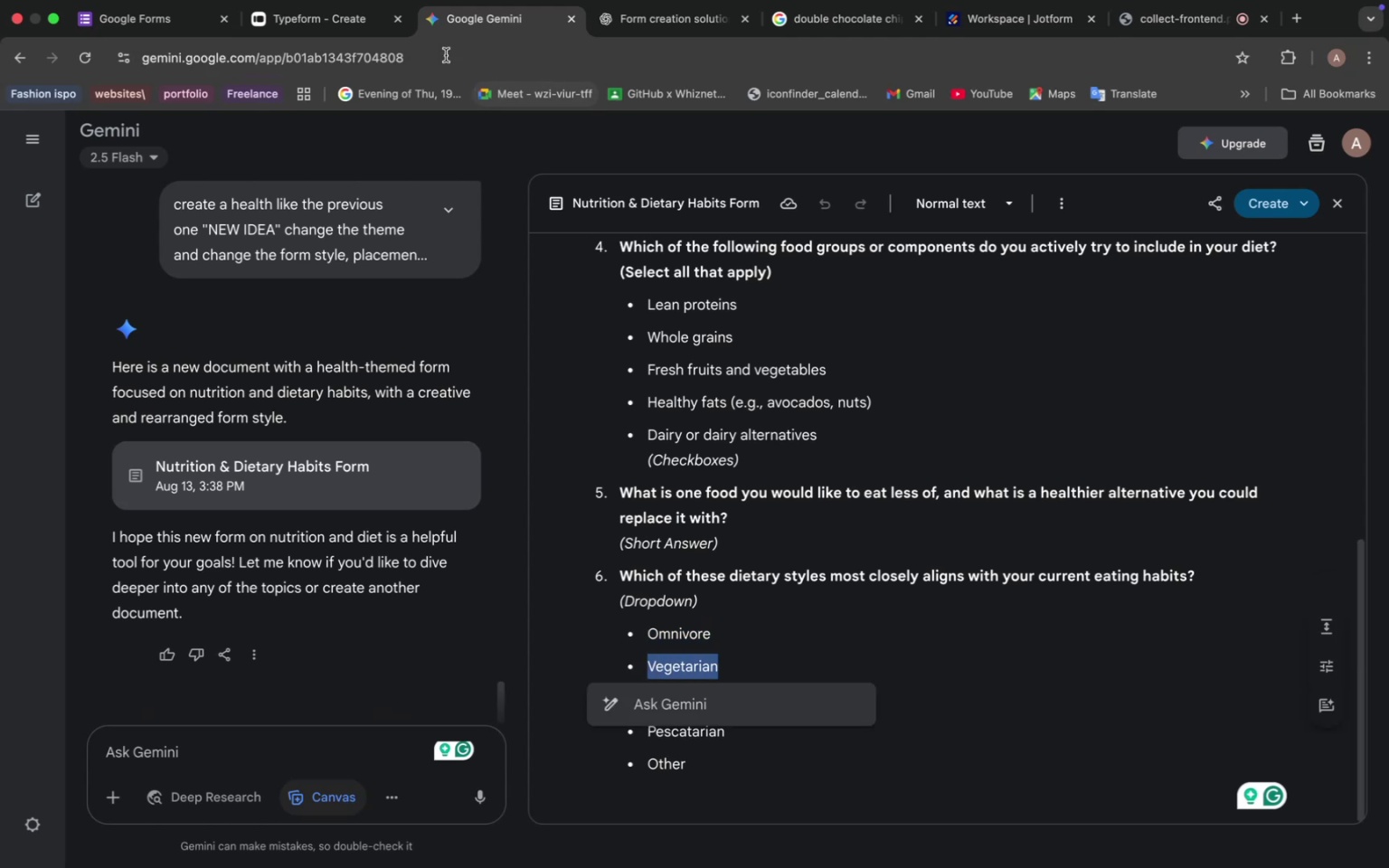 
left_click([330, 20])
 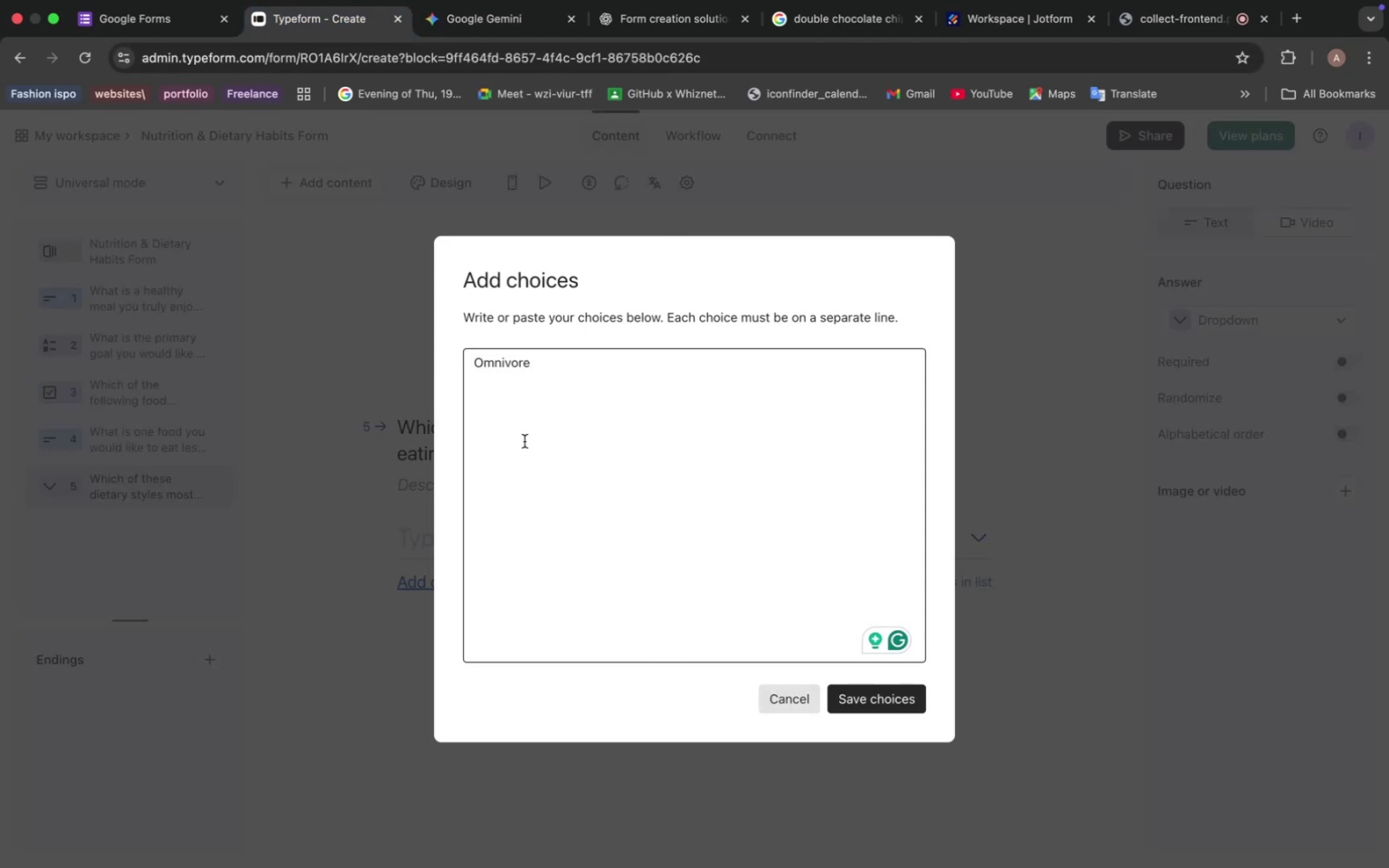 
key(Meta+V)
 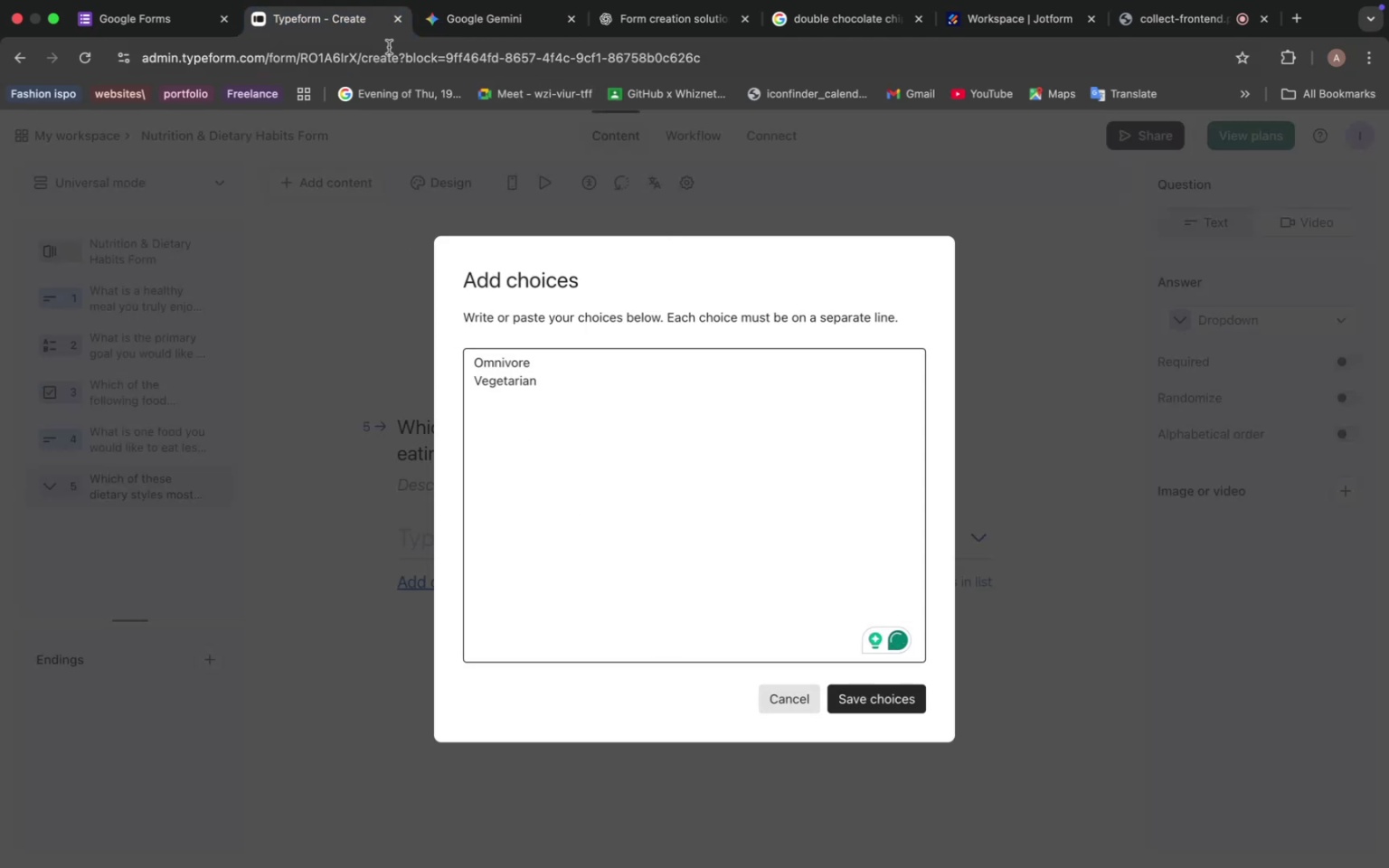 
left_click([476, 21])
 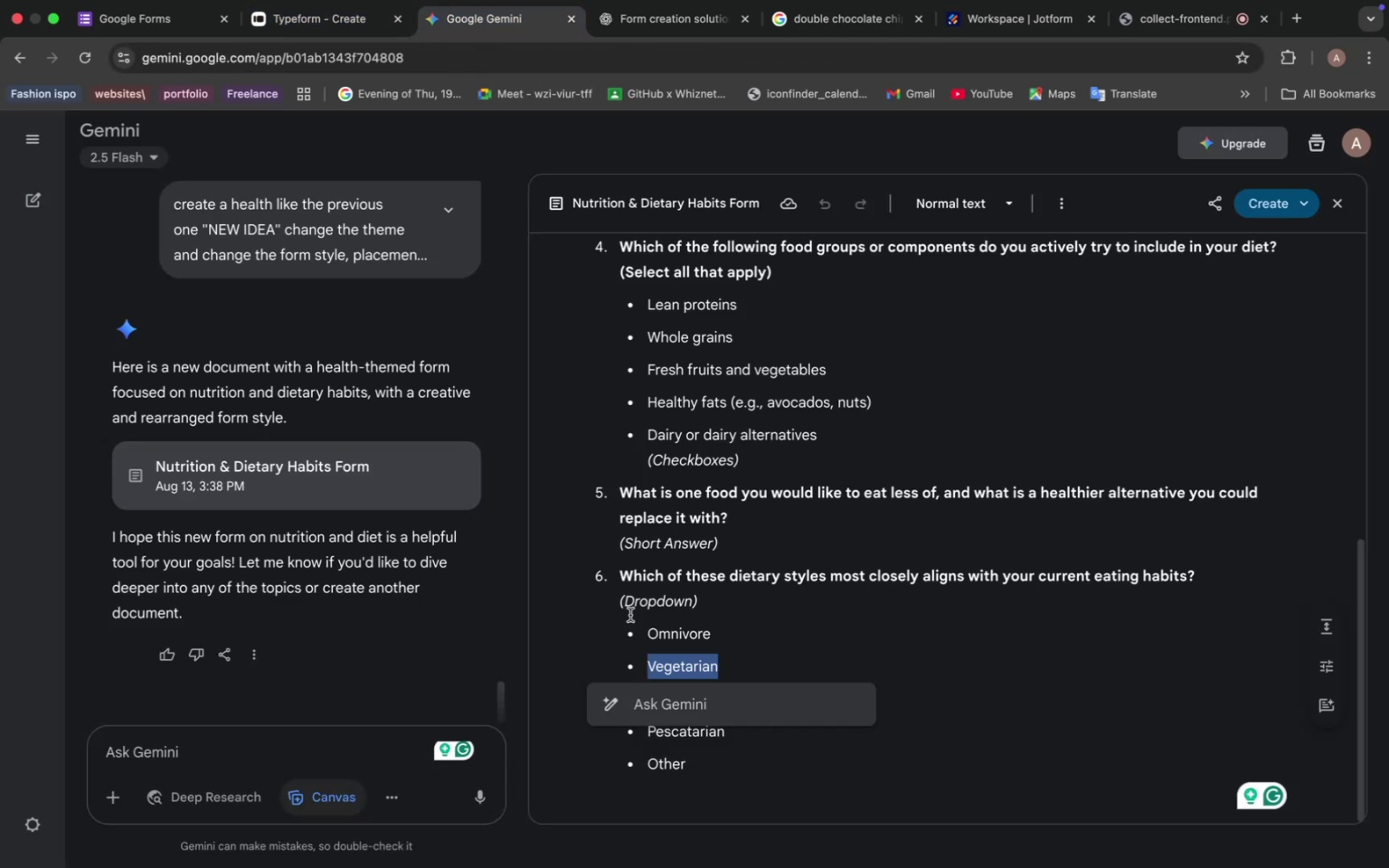 
left_click([686, 658])
 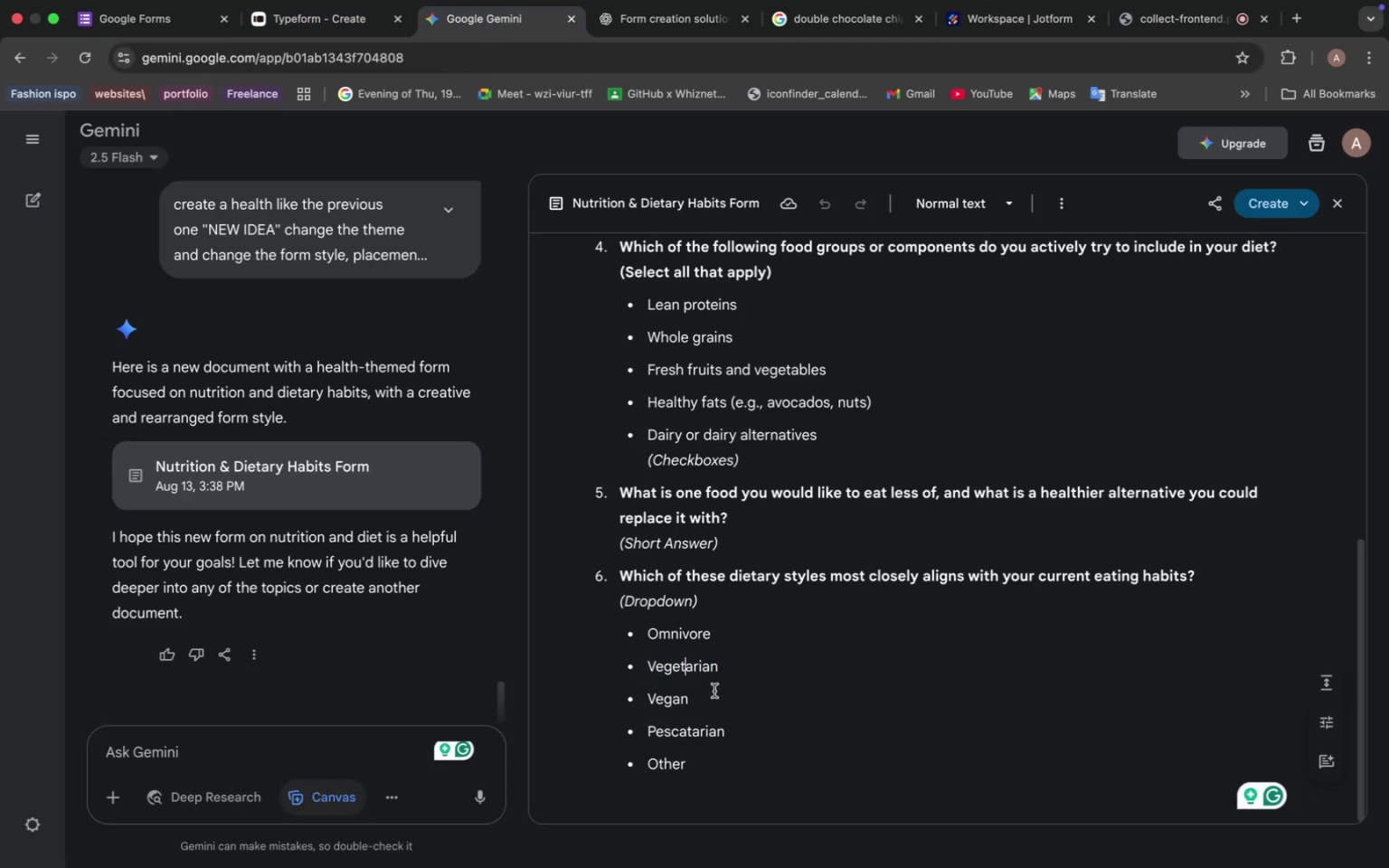 
left_click_drag(start_coordinate=[712, 698], to_coordinate=[620, 676])
 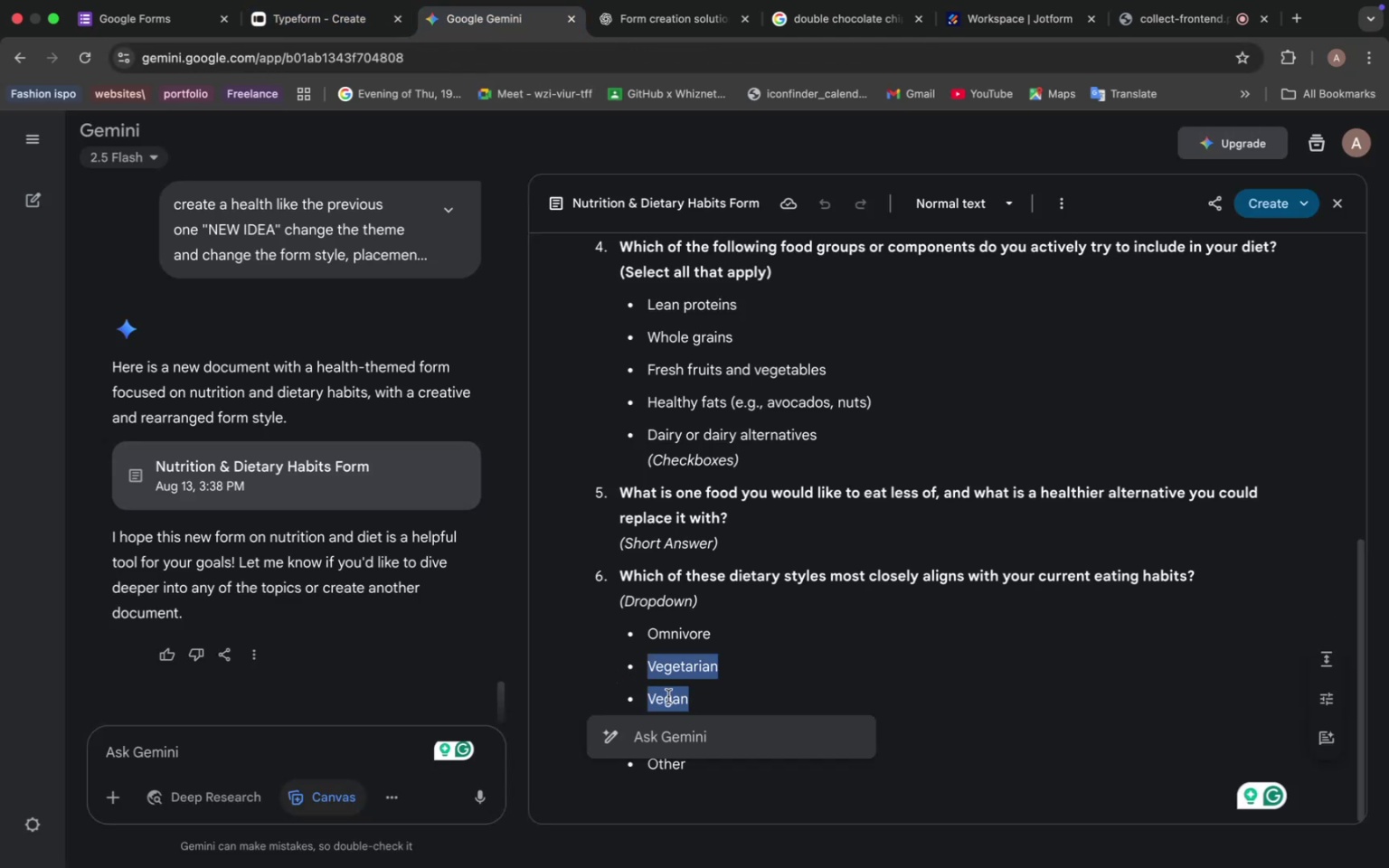 
left_click([703, 696])
 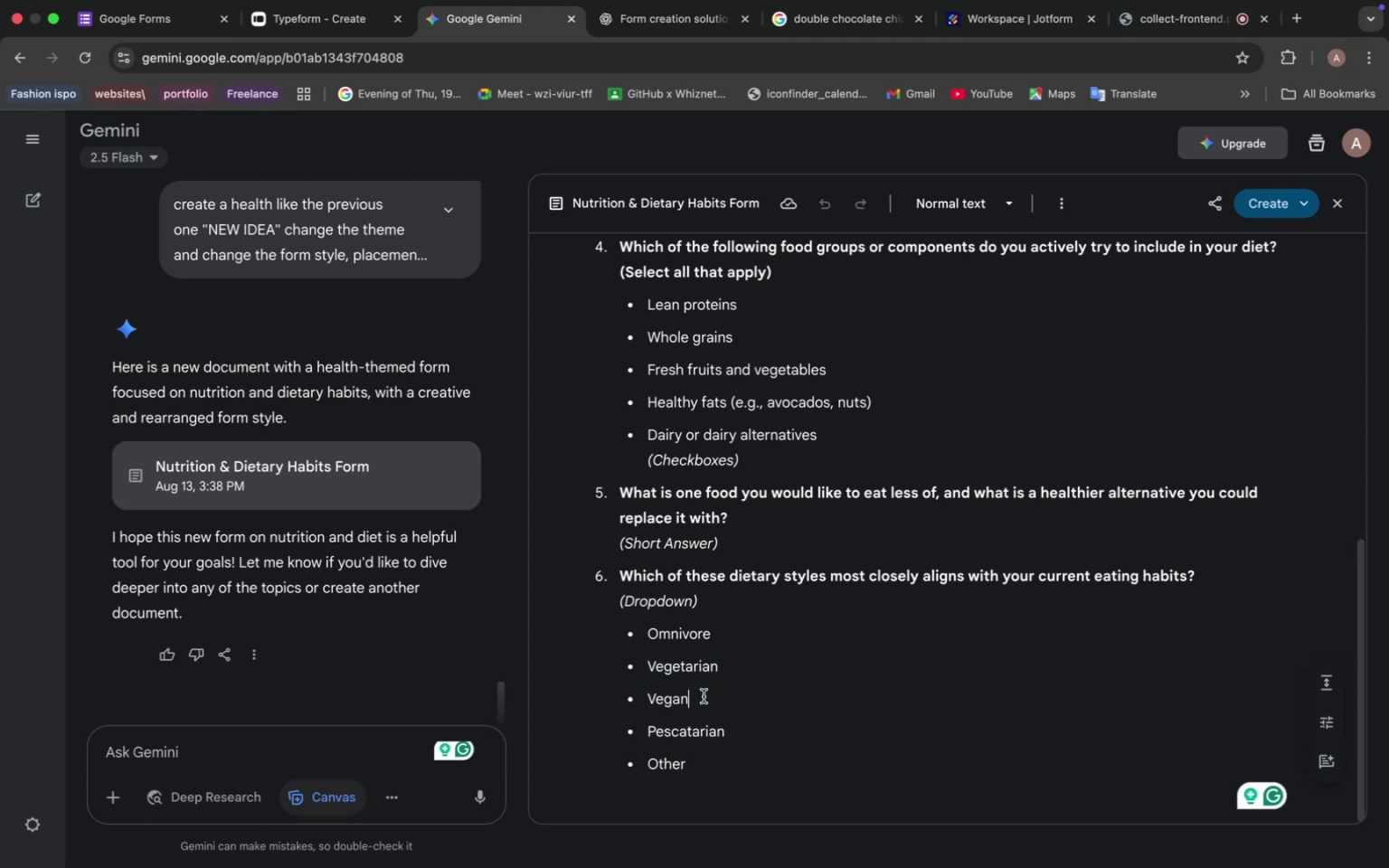 
left_click_drag(start_coordinate=[703, 700], to_coordinate=[647, 690])
 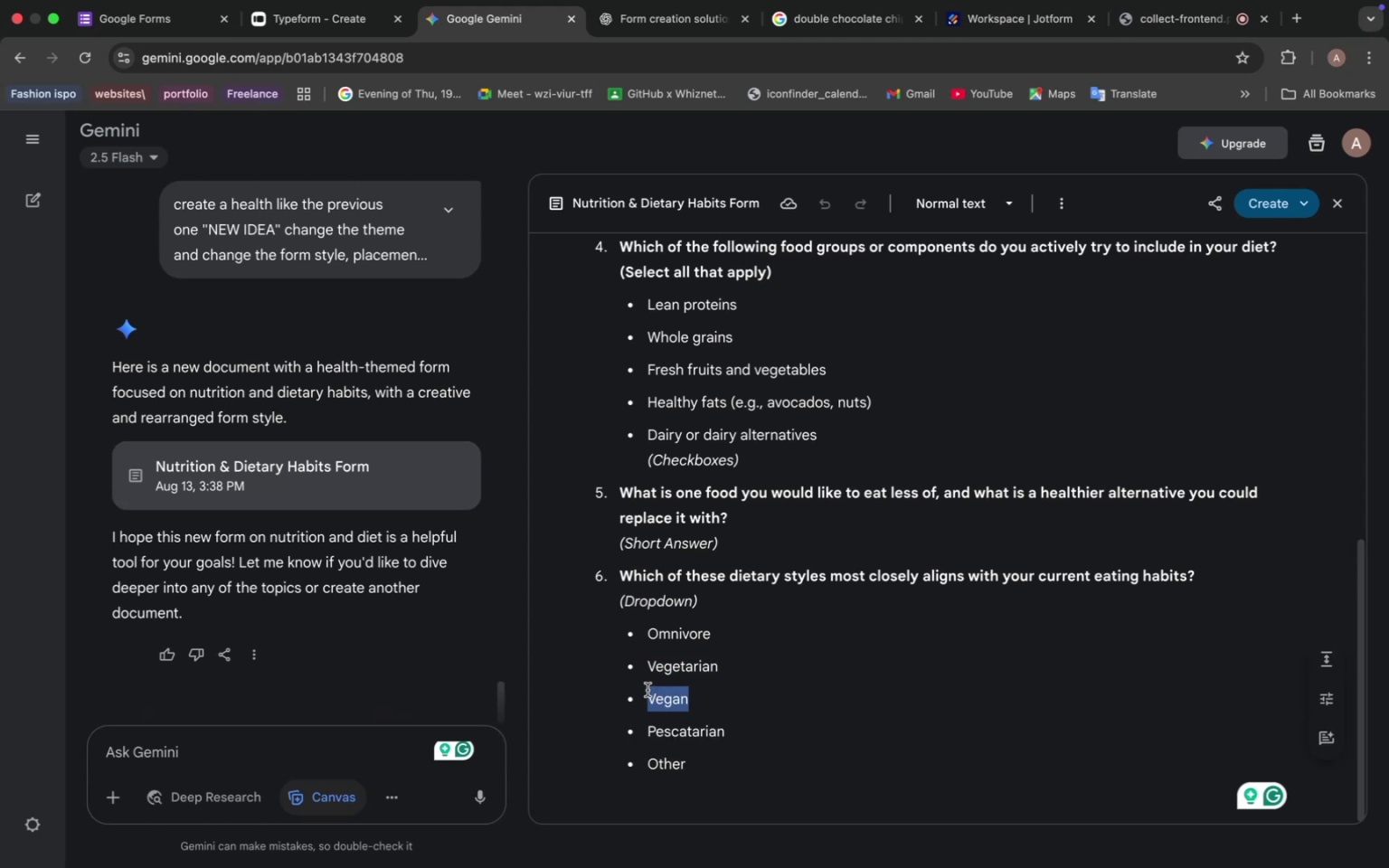 
key(Meta+C)
 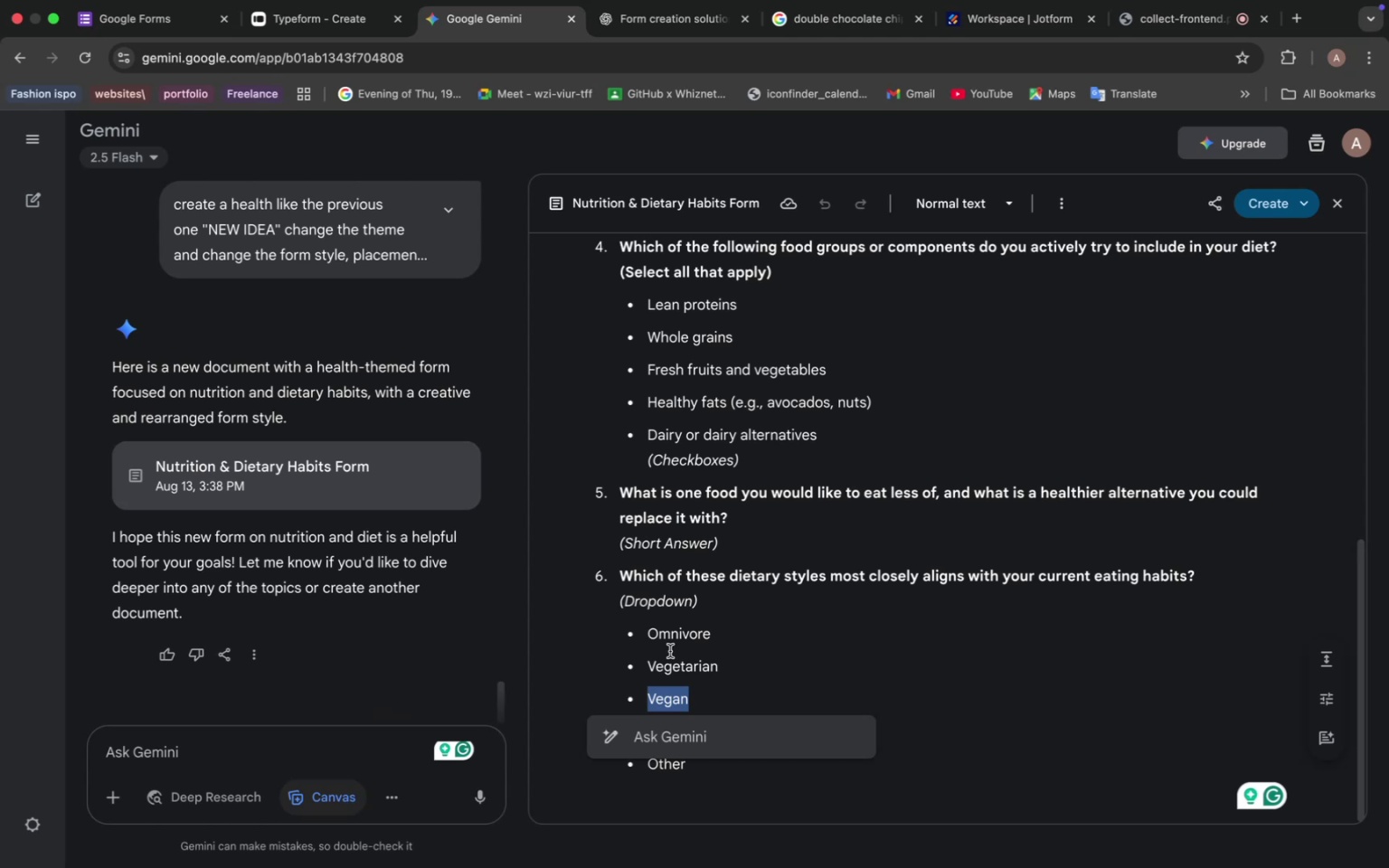 
wait(16.7)
 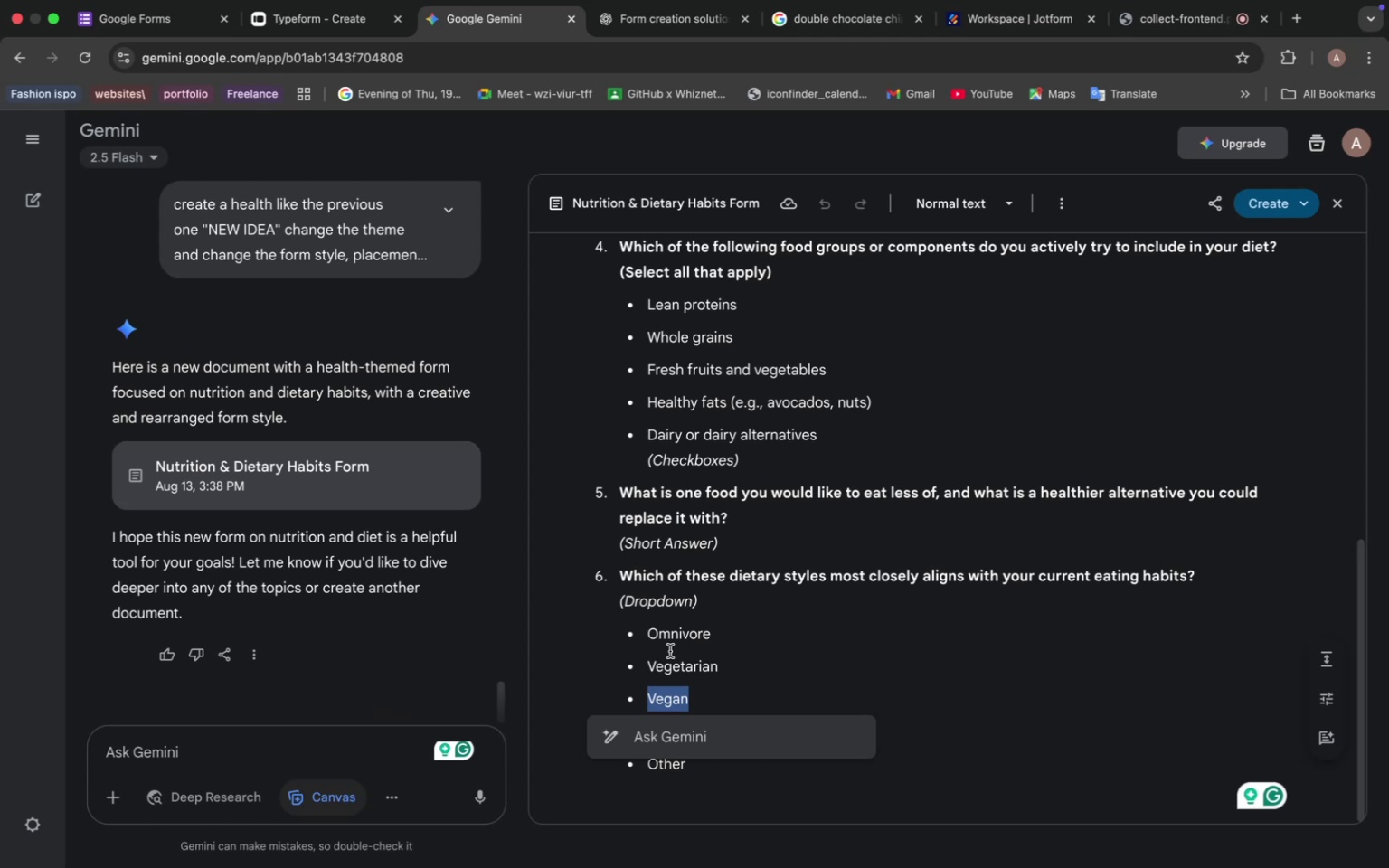 
left_click([309, 42])
 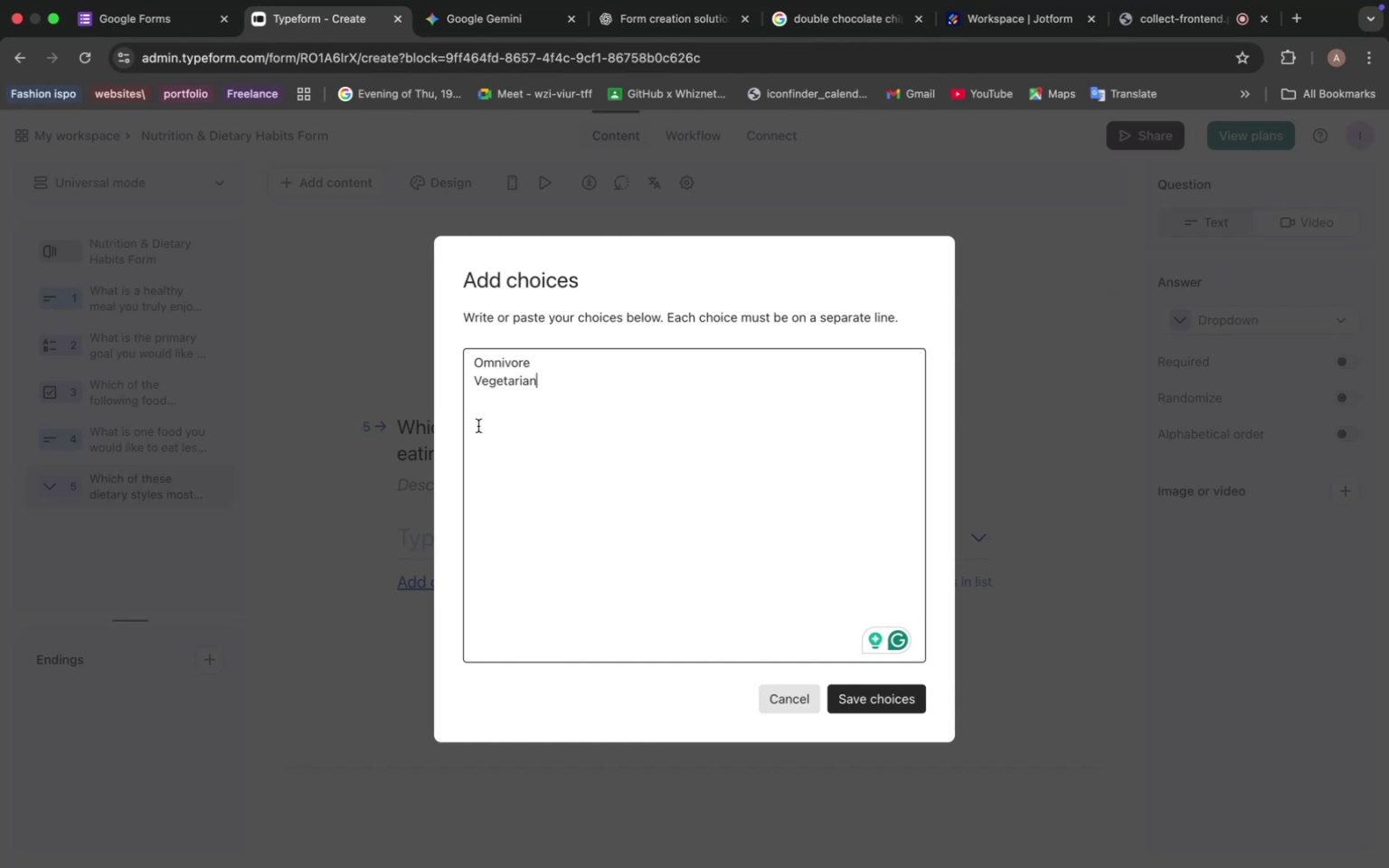 
key(Enter)
 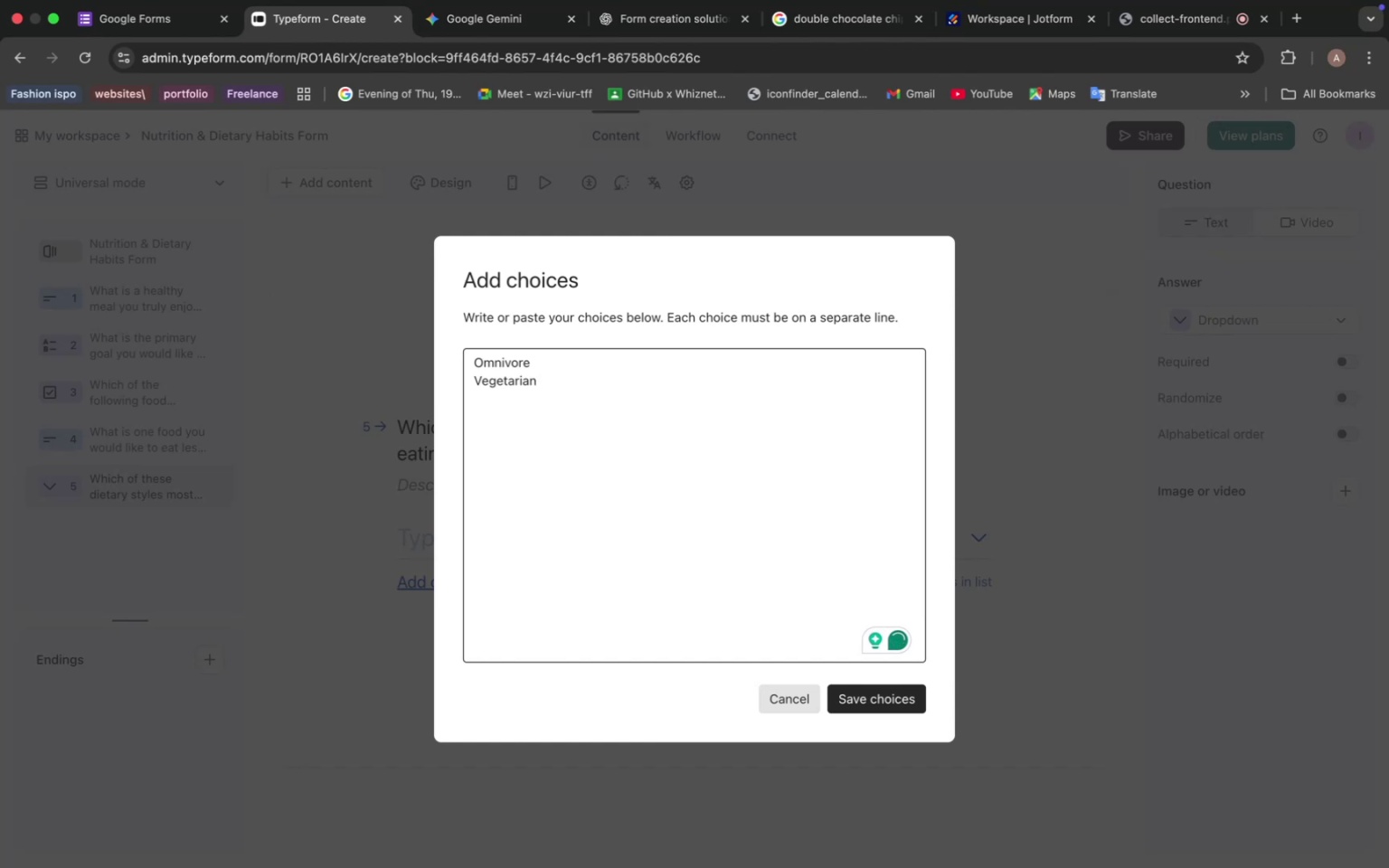 
key(Meta+V)
 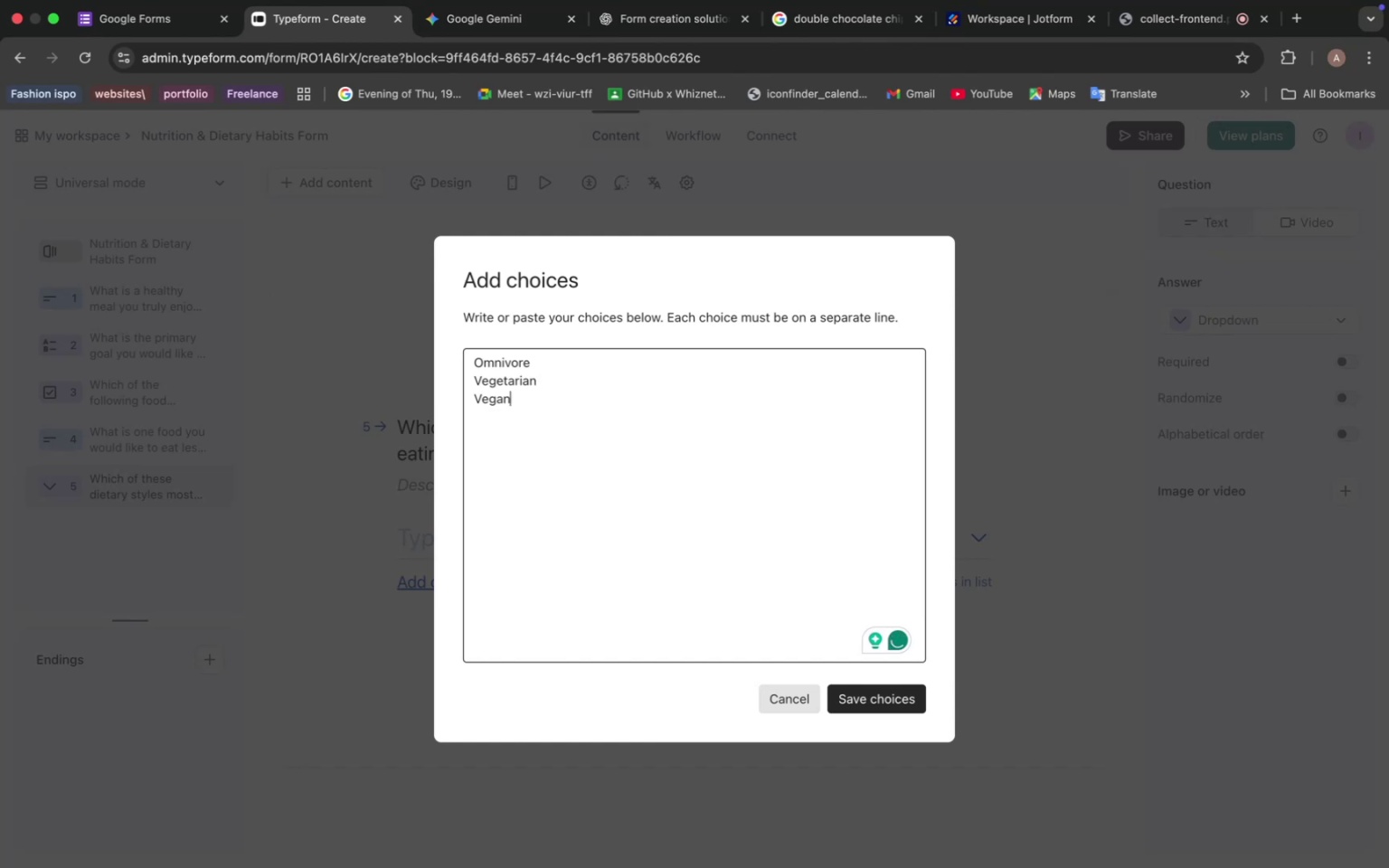 
wait(7.02)
 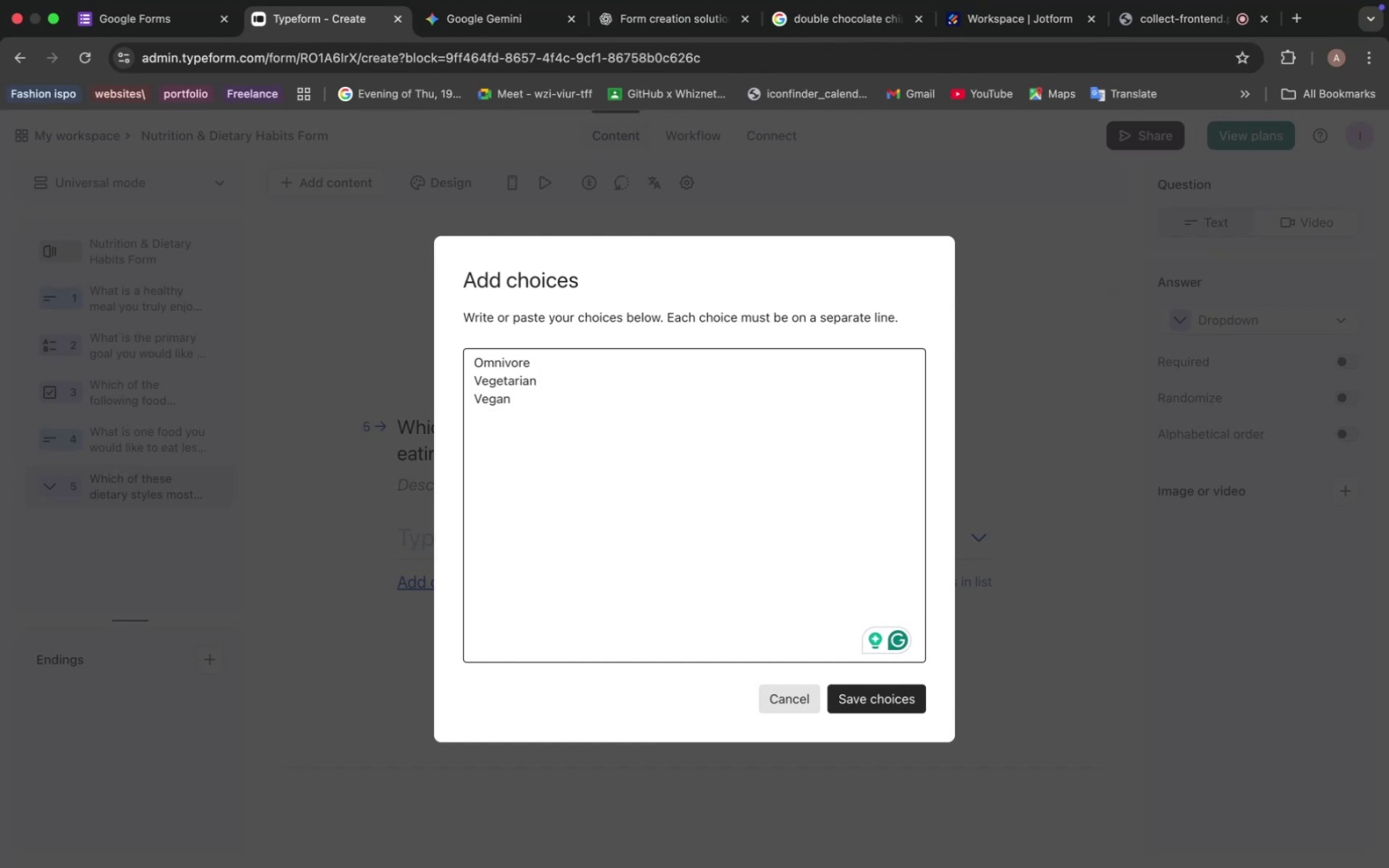 
left_click([467, 28])
 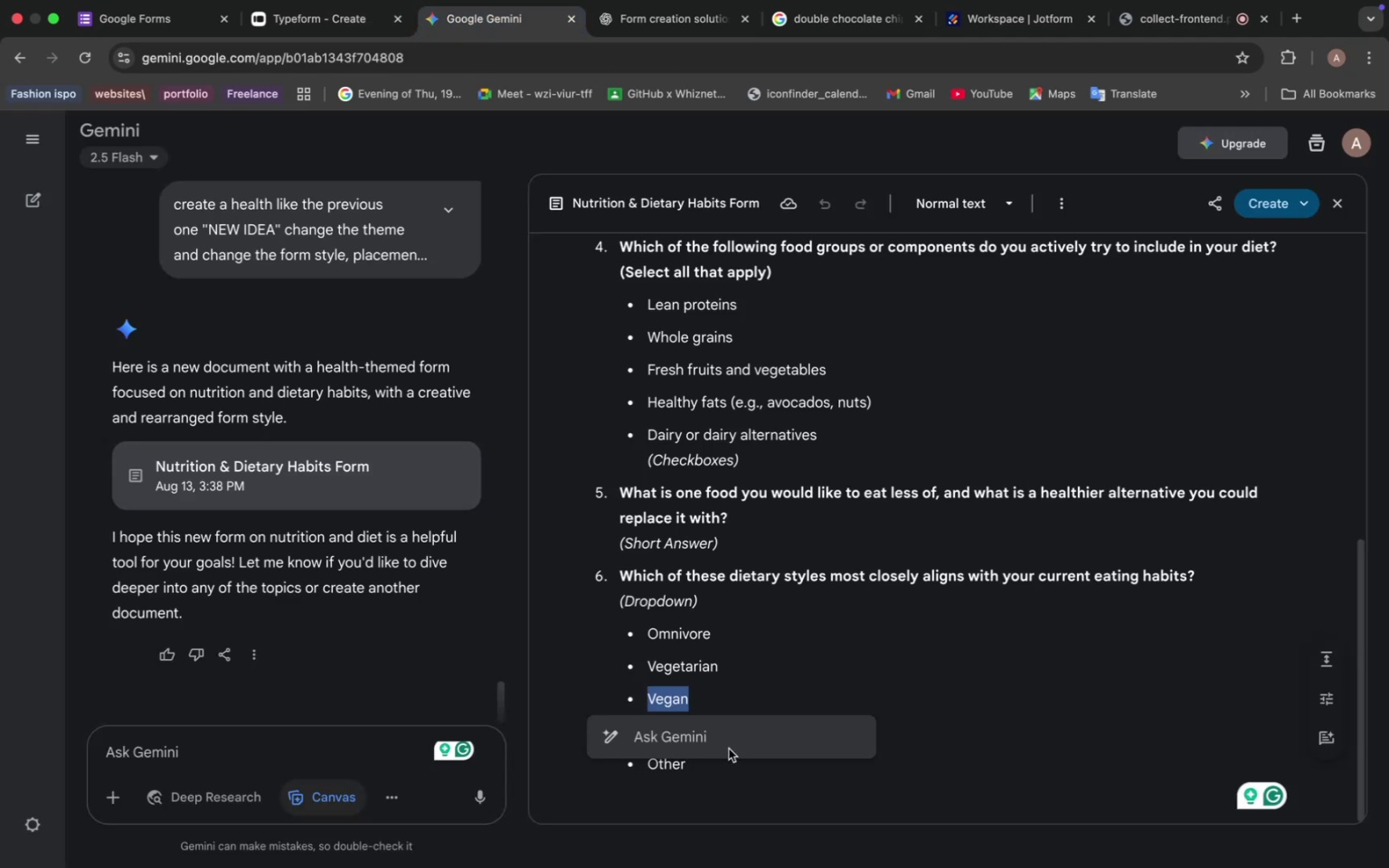 
left_click([726, 685])
 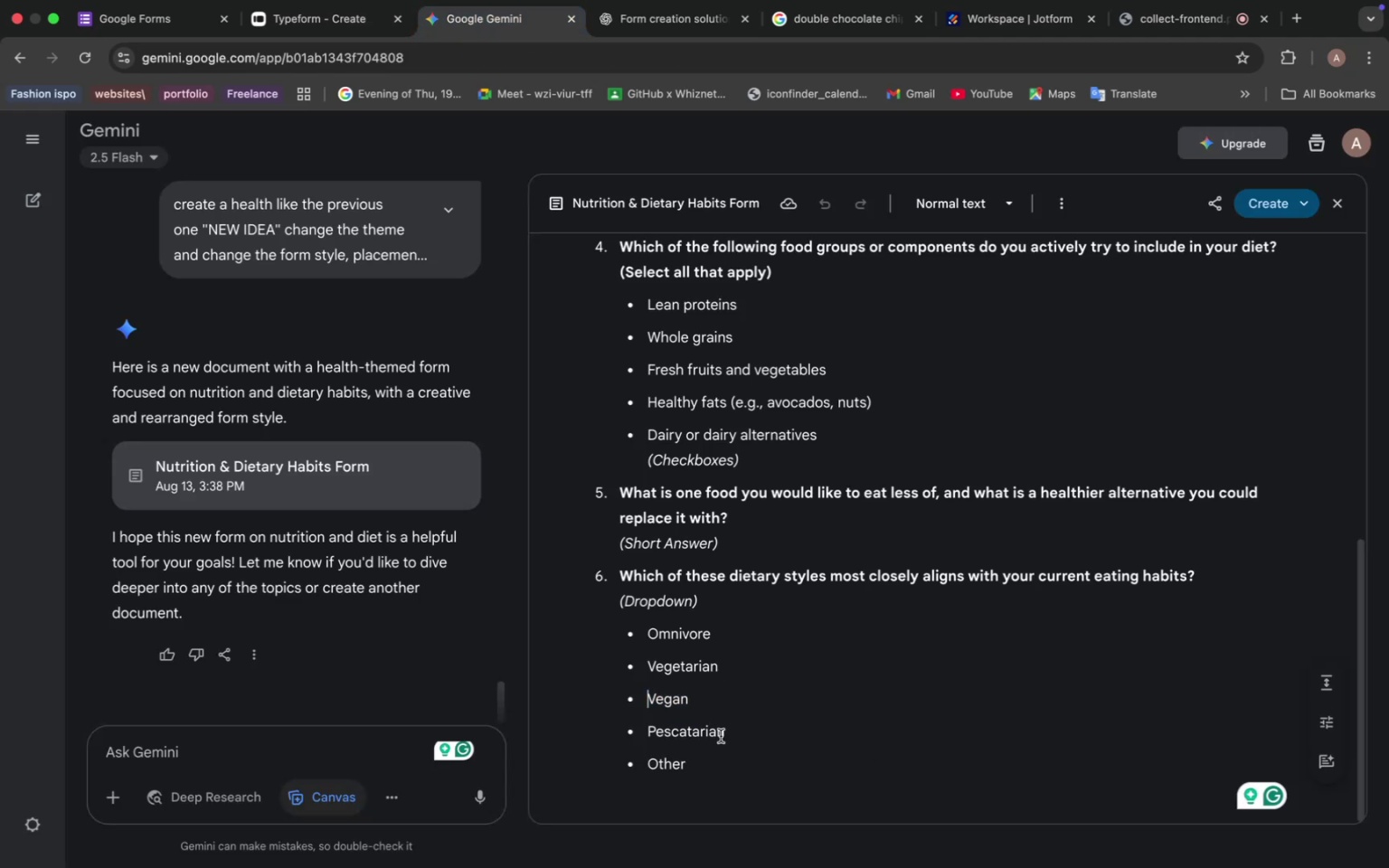 
left_click_drag(start_coordinate=[735, 736], to_coordinate=[639, 733])
 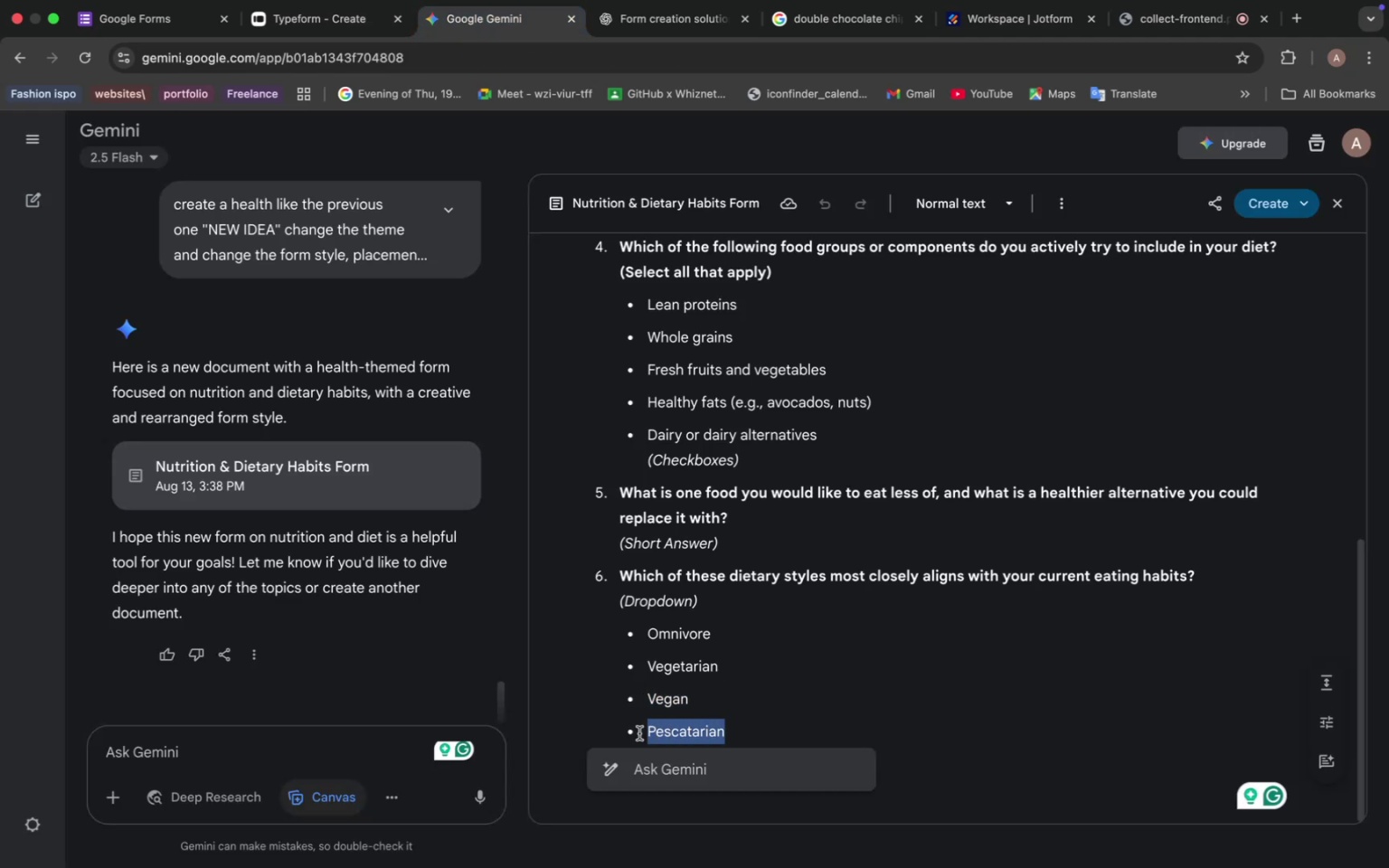 
key(Meta+C)
 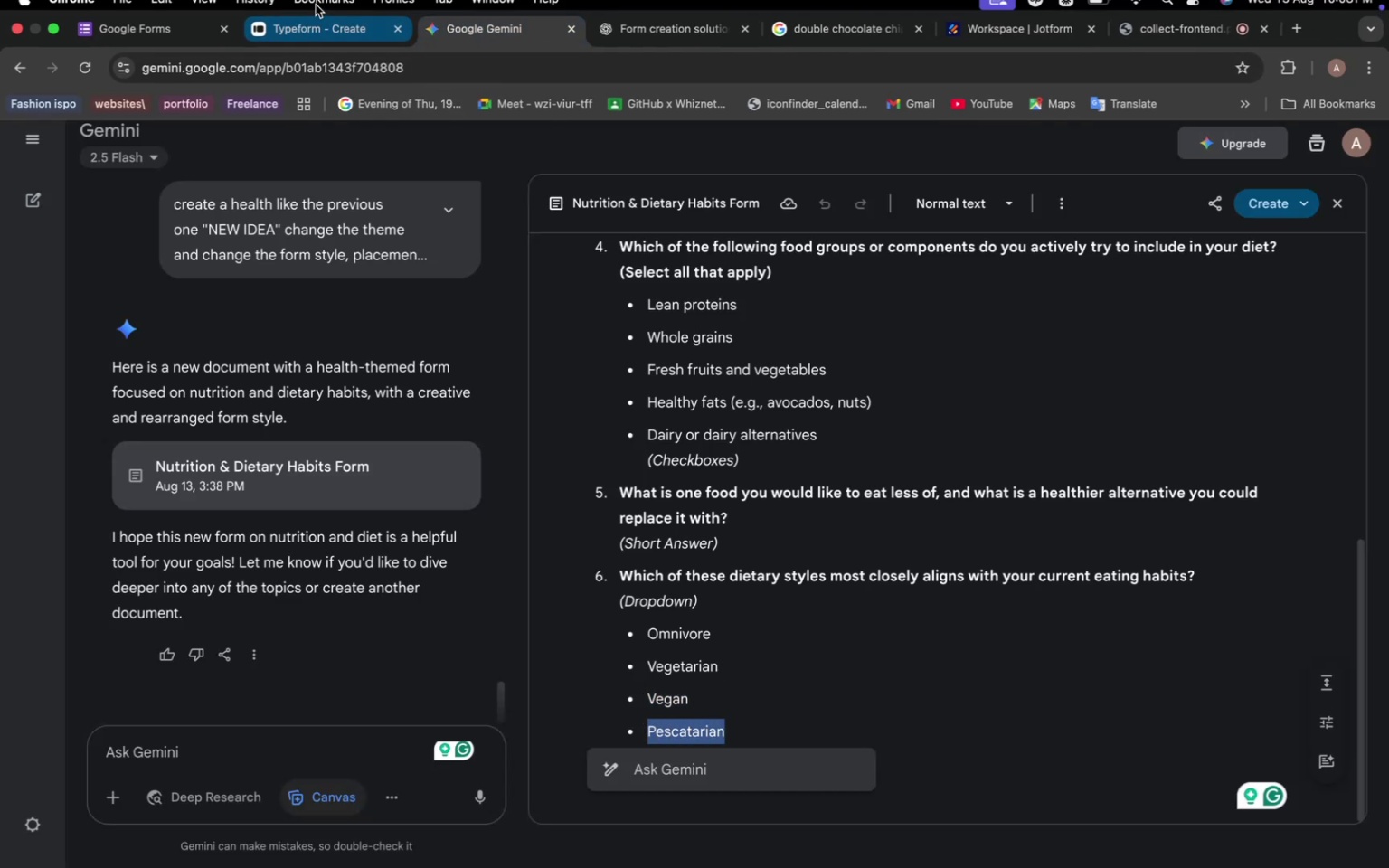 
left_click([315, 43])
 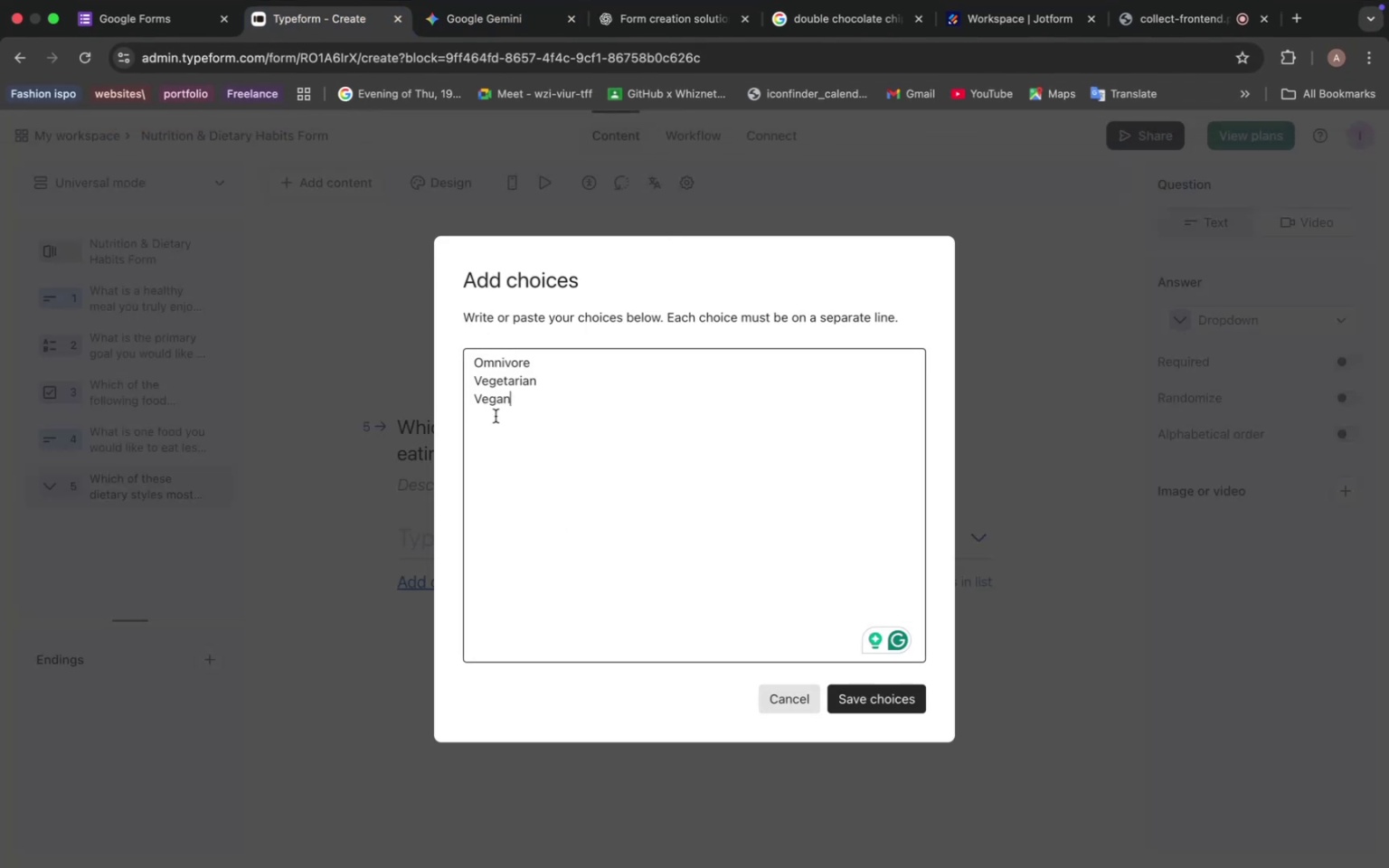 
key(Enter)
 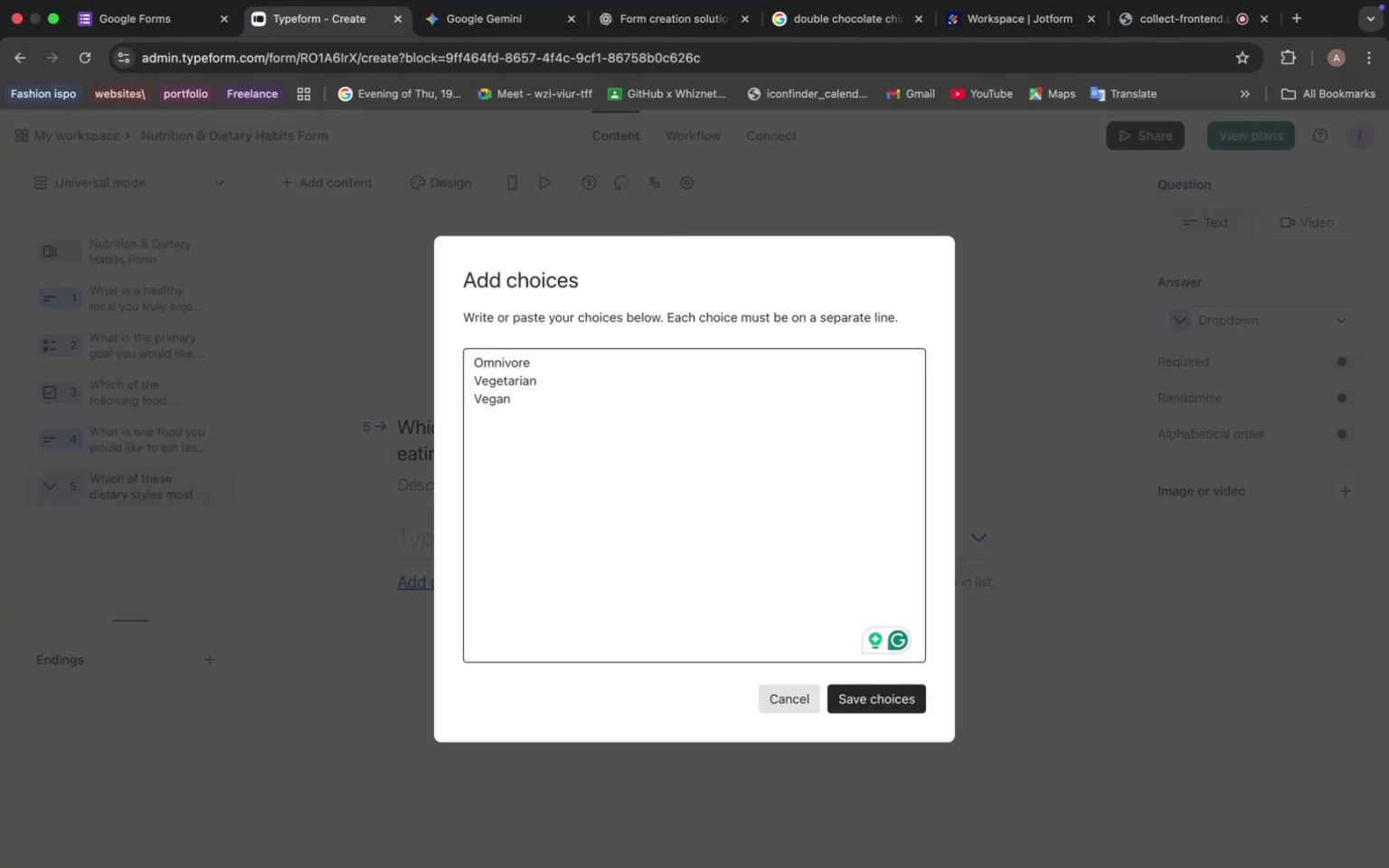 
key(Meta+V)
 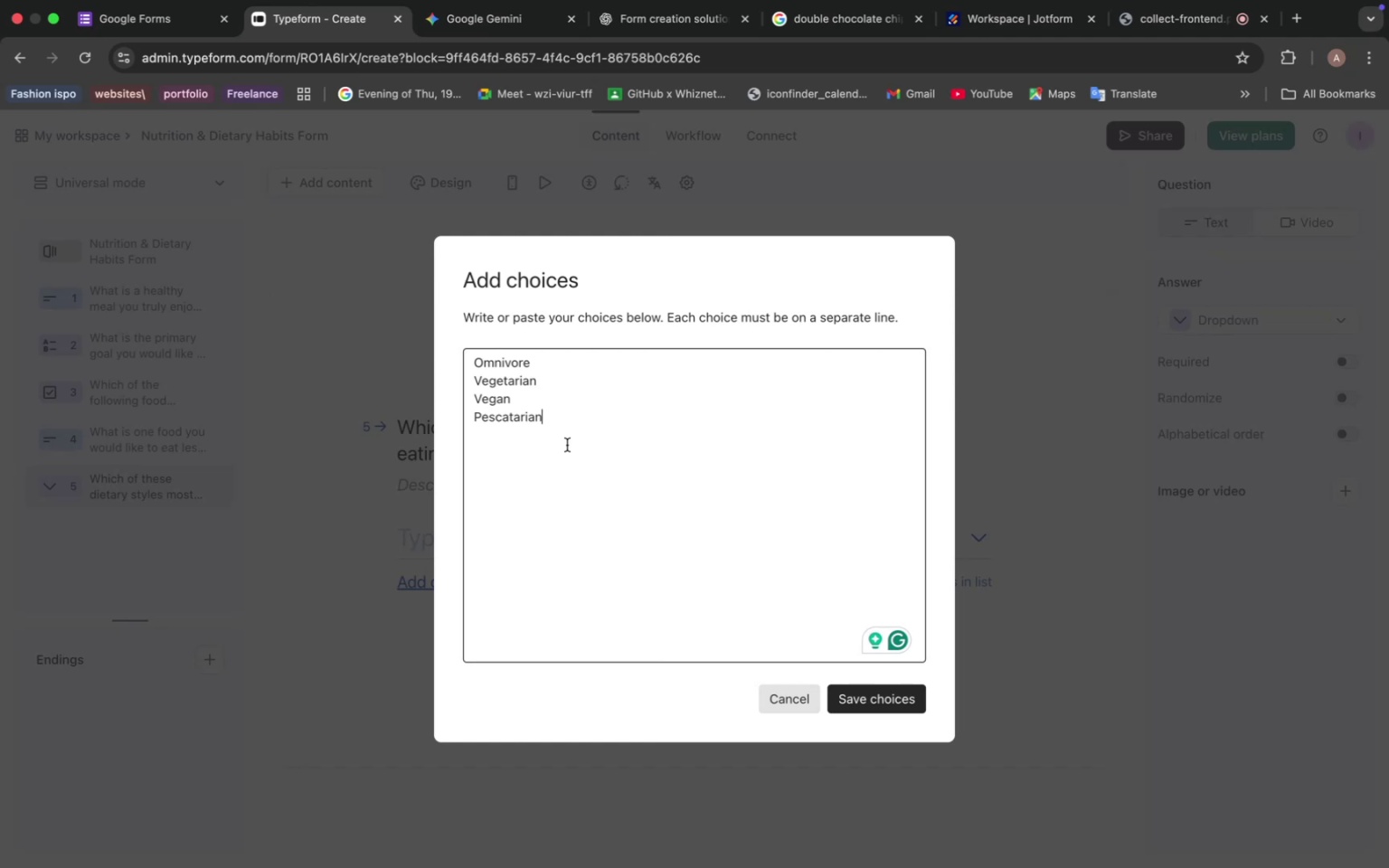 
wait(48.48)
 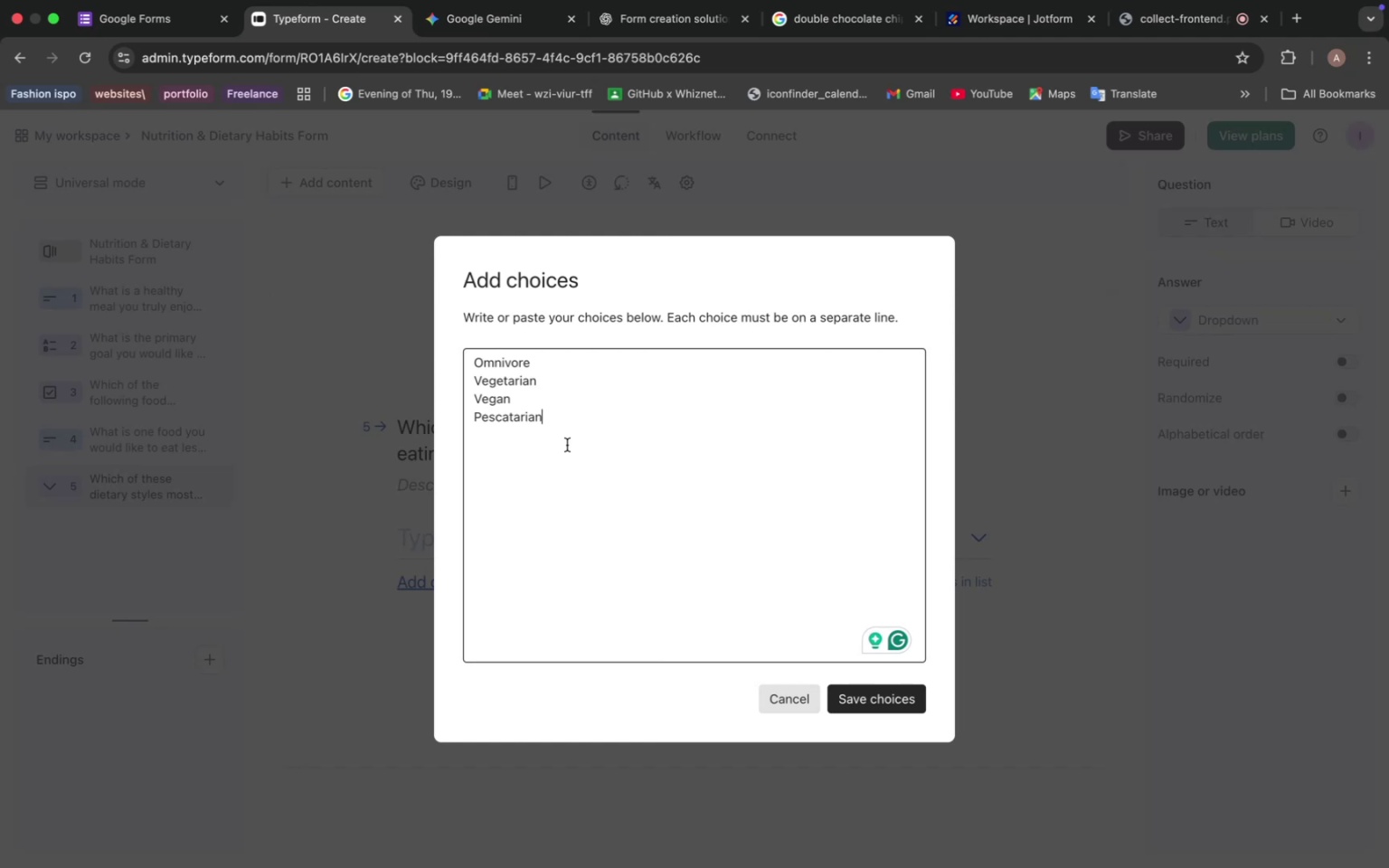 
left_click([878, 703])
 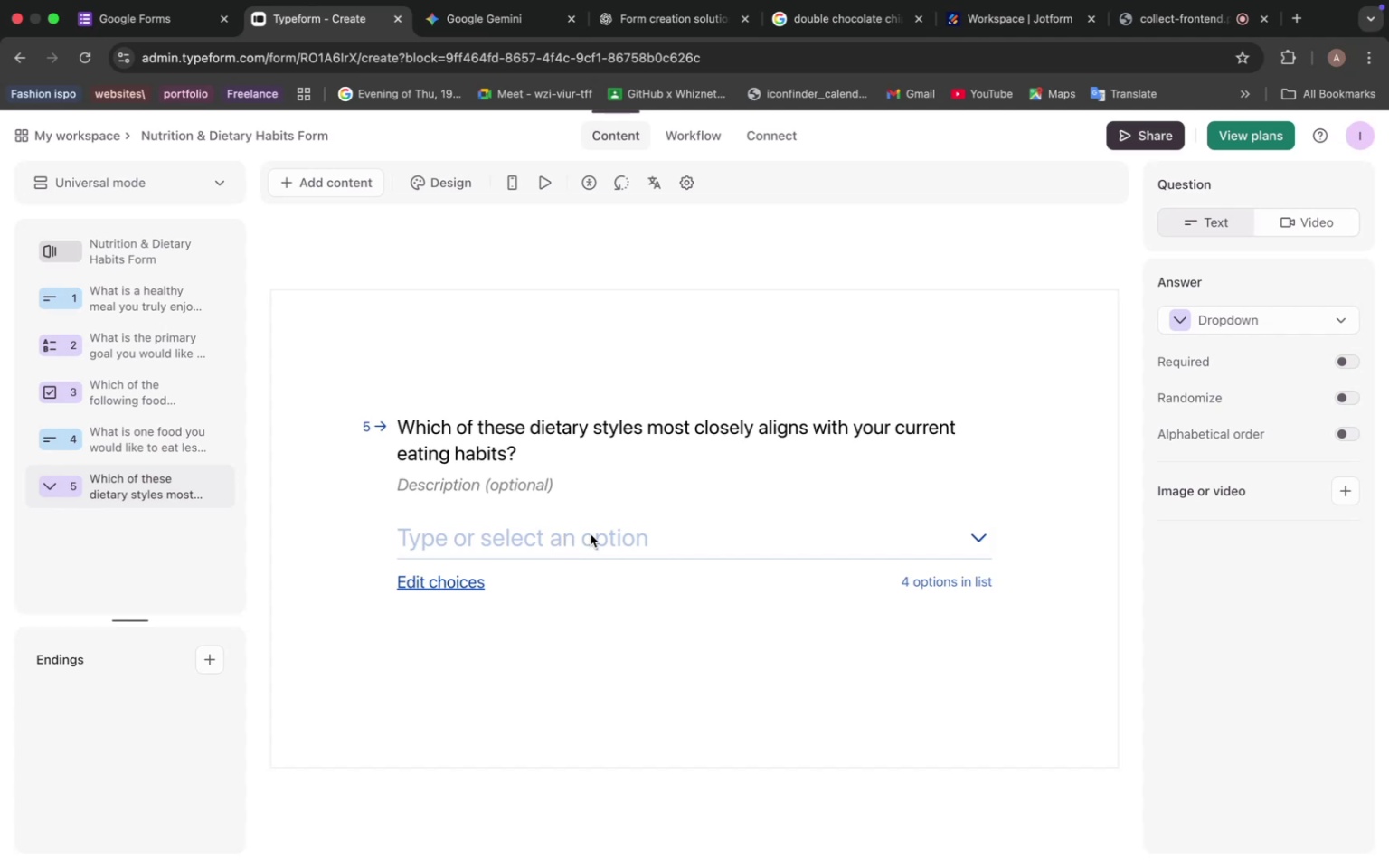 
left_click([494, 31])
 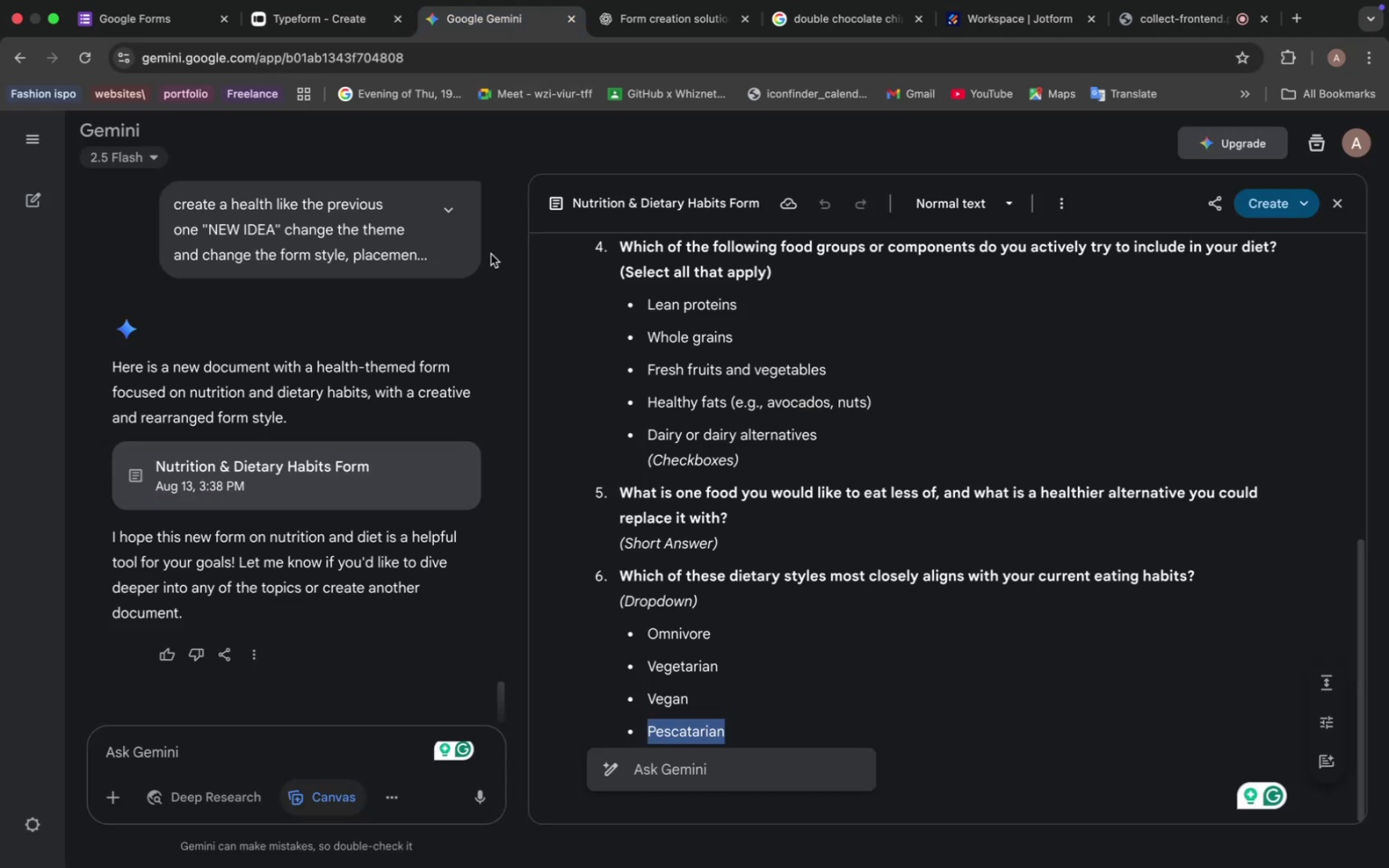 
scroll: coordinate [676, 489], scroll_direction: up, amount: 24.0
 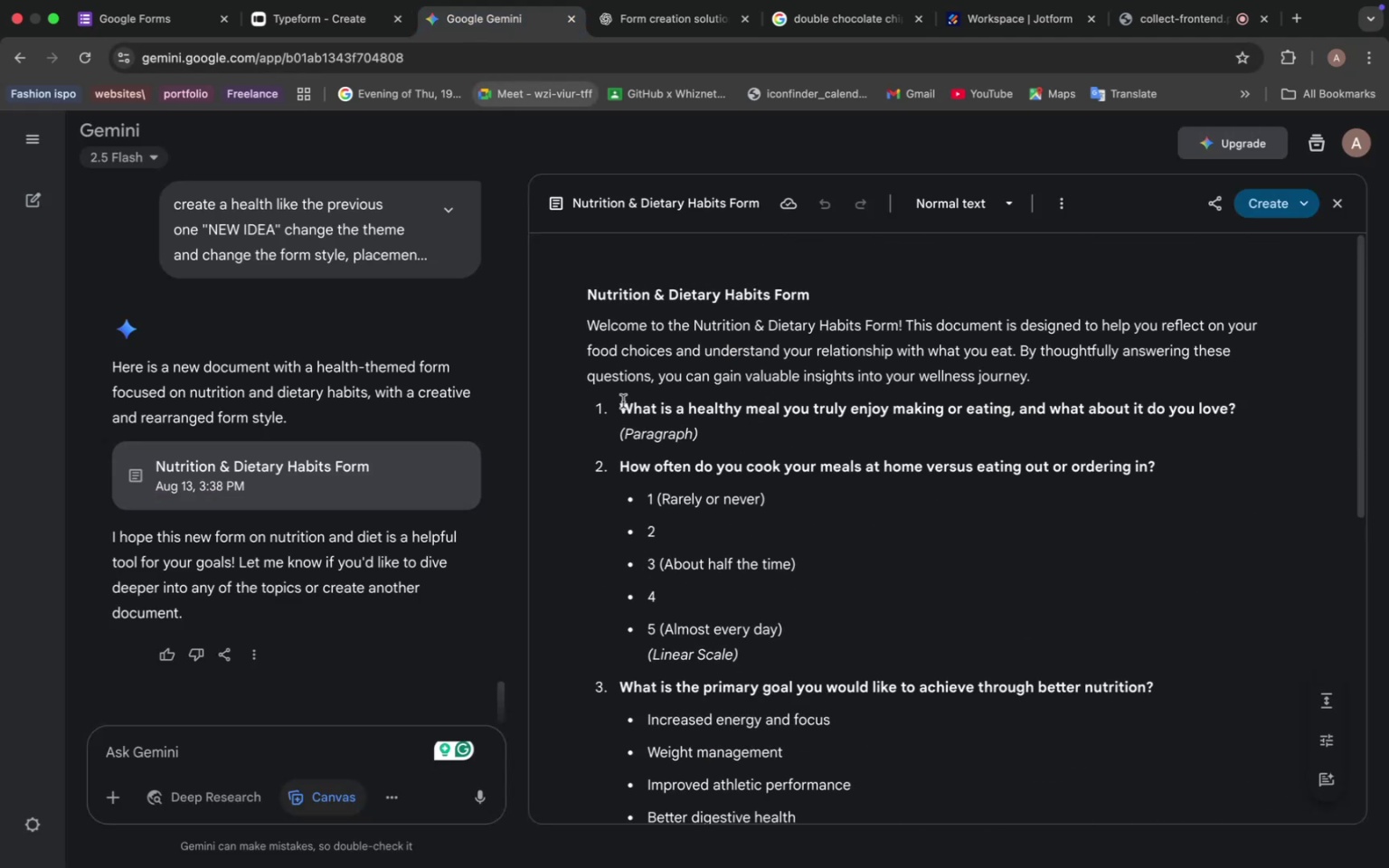 
left_click_drag(start_coordinate=[621, 403], to_coordinate=[1258, 409])
 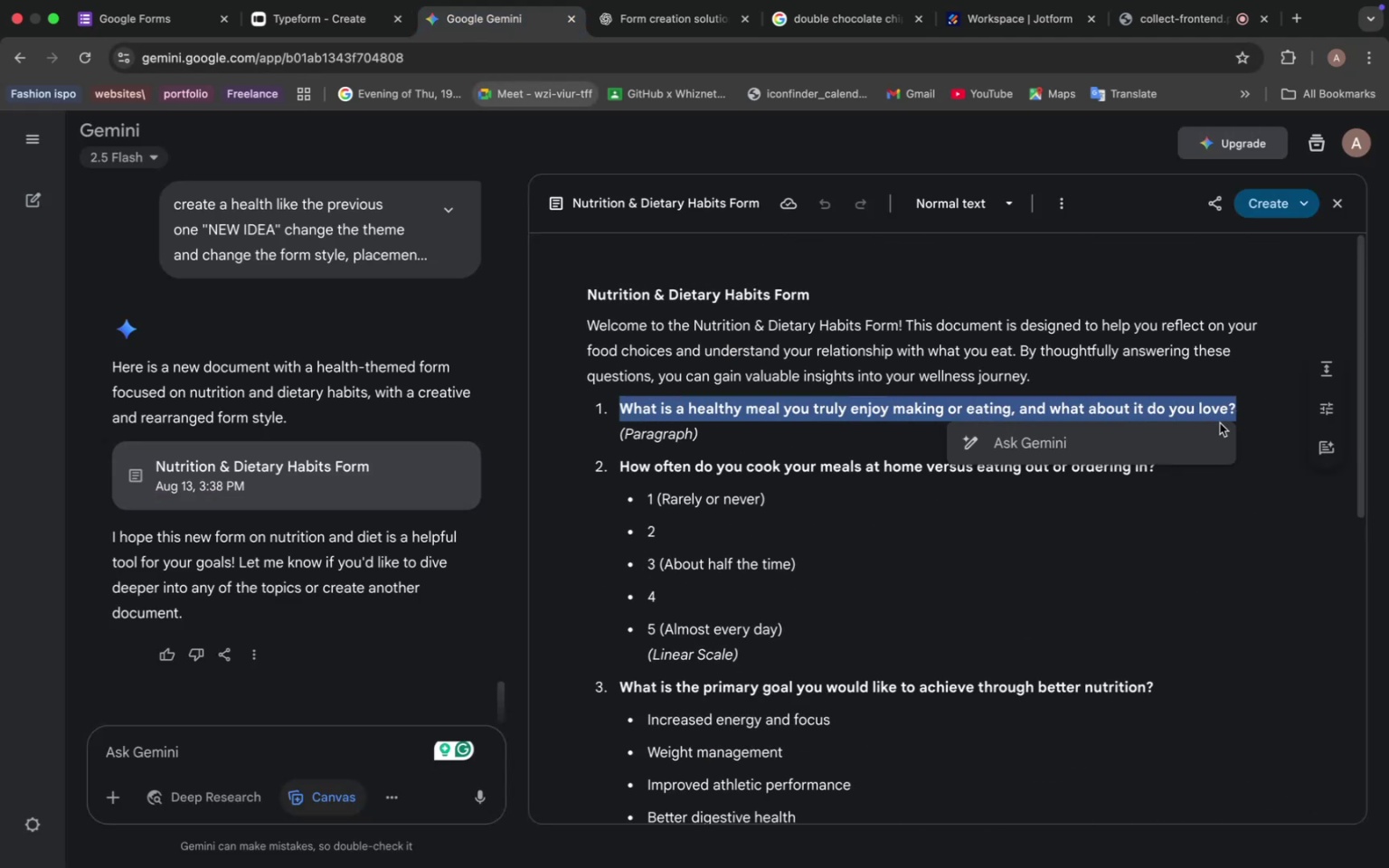 
key(Meta+C)
 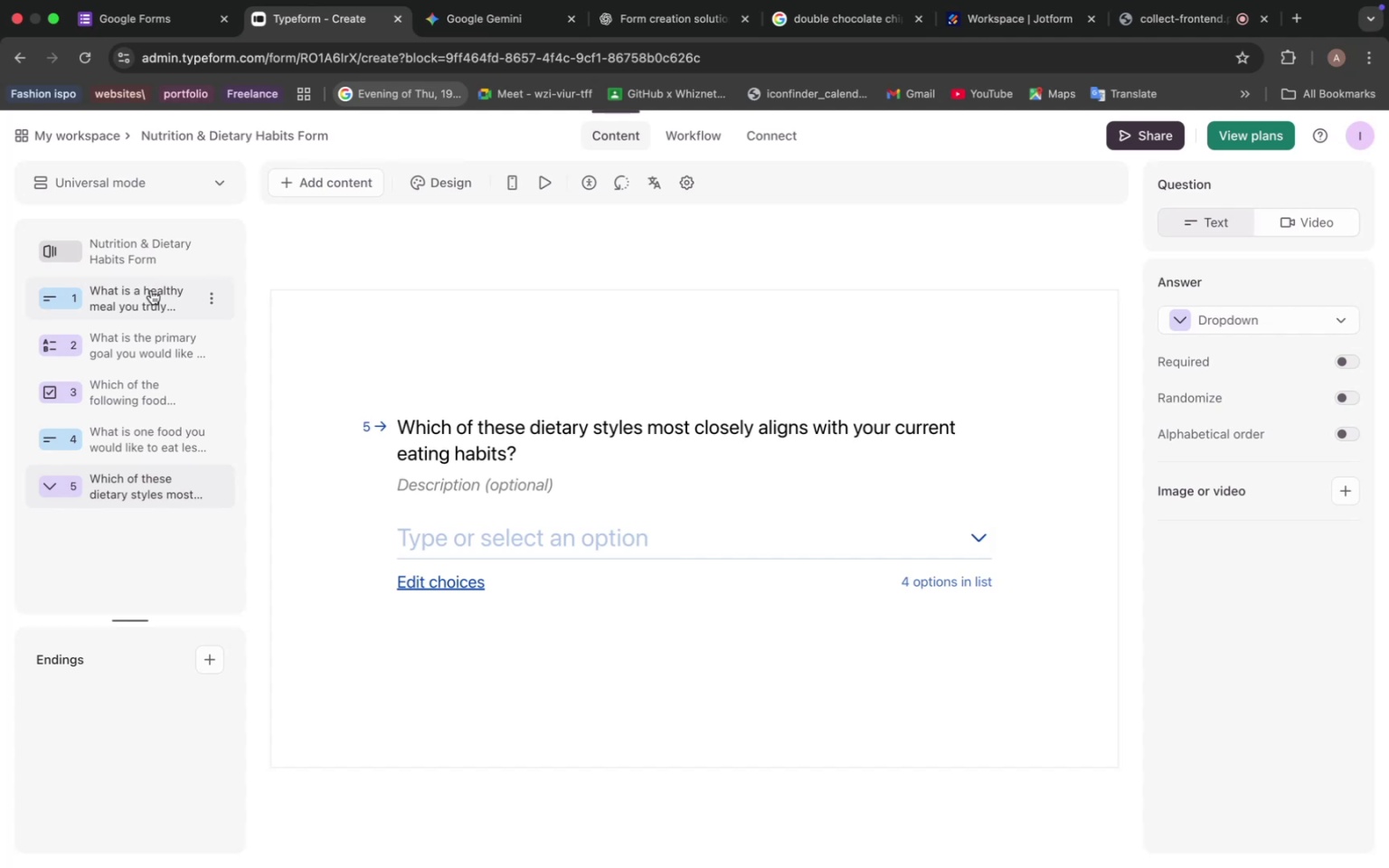 
wait(20.56)
 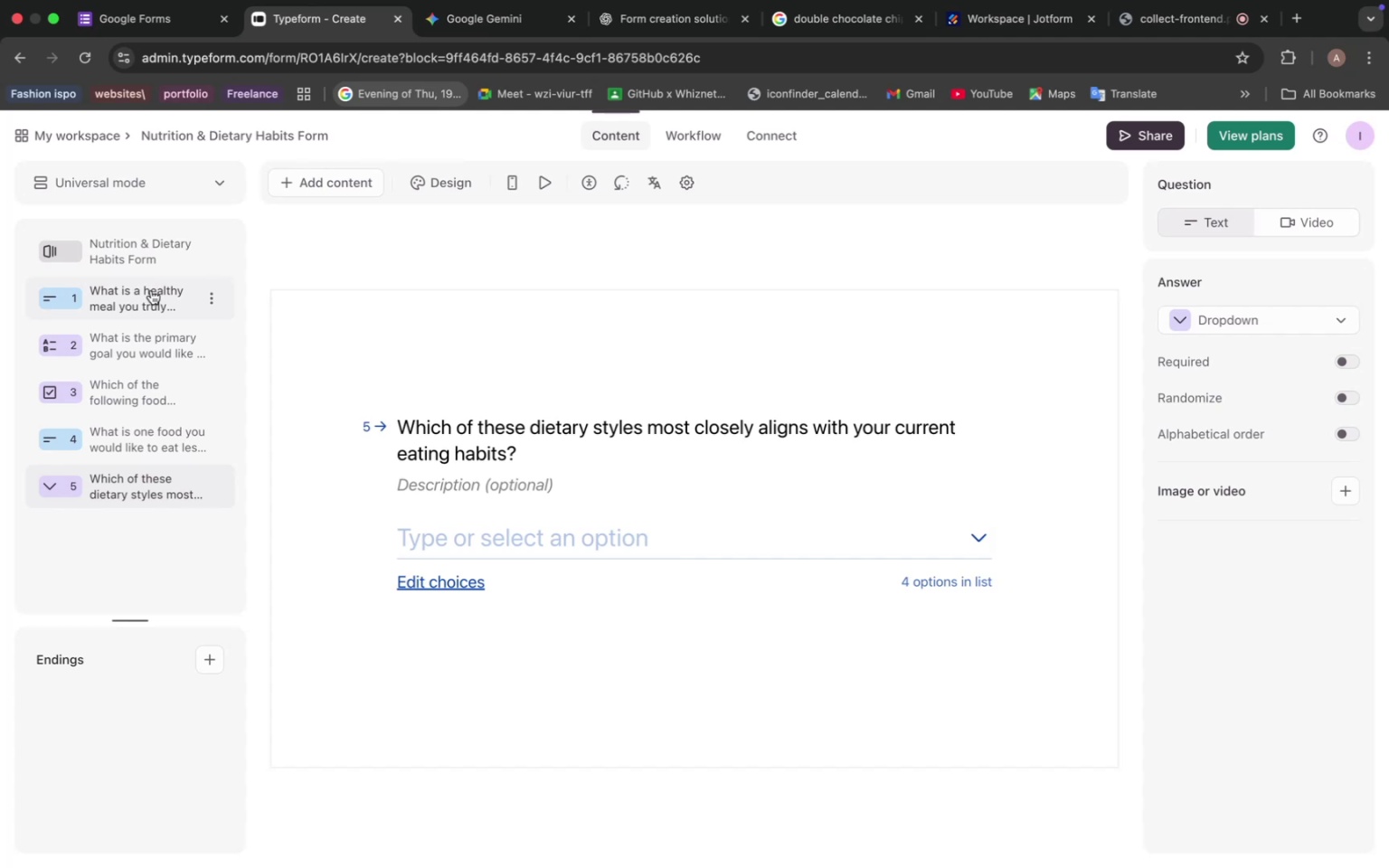 
left_click([449, 181])
 